 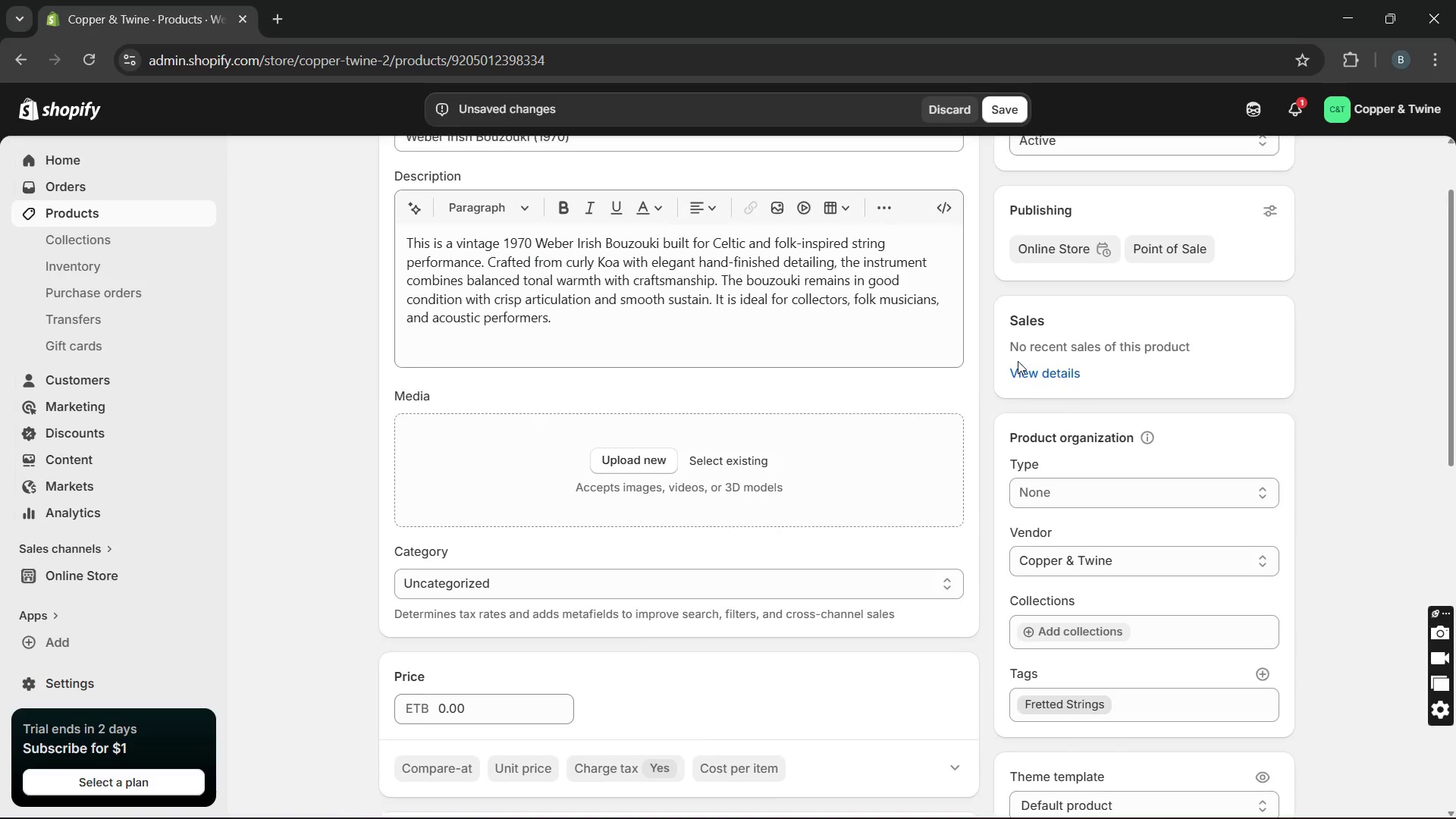 
scroll: coordinate [1018, 360], scroll_direction: up, amount: 3.0
 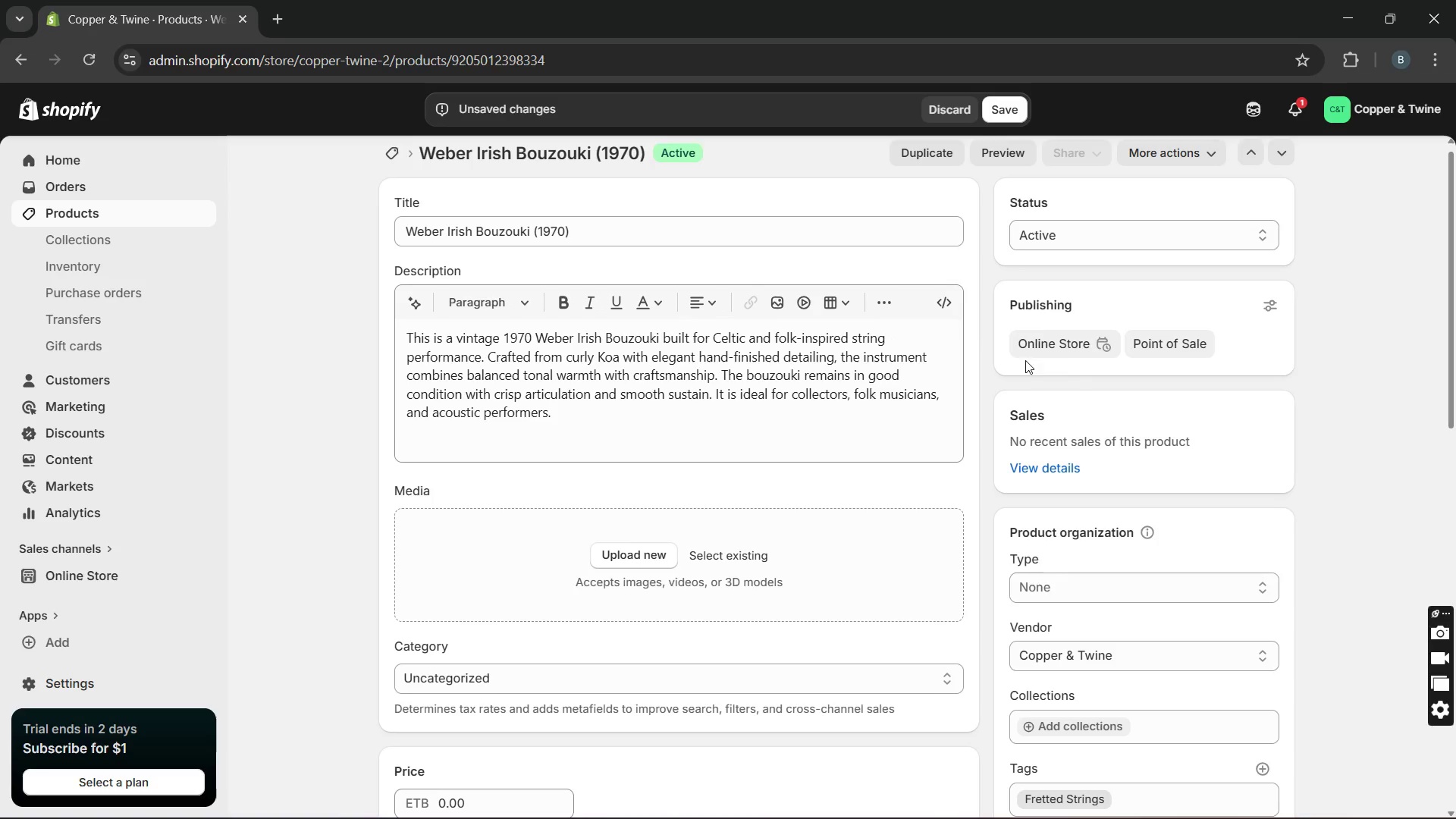 
scroll: coordinate [1099, 387], scroll_direction: down, amount: 10.0
 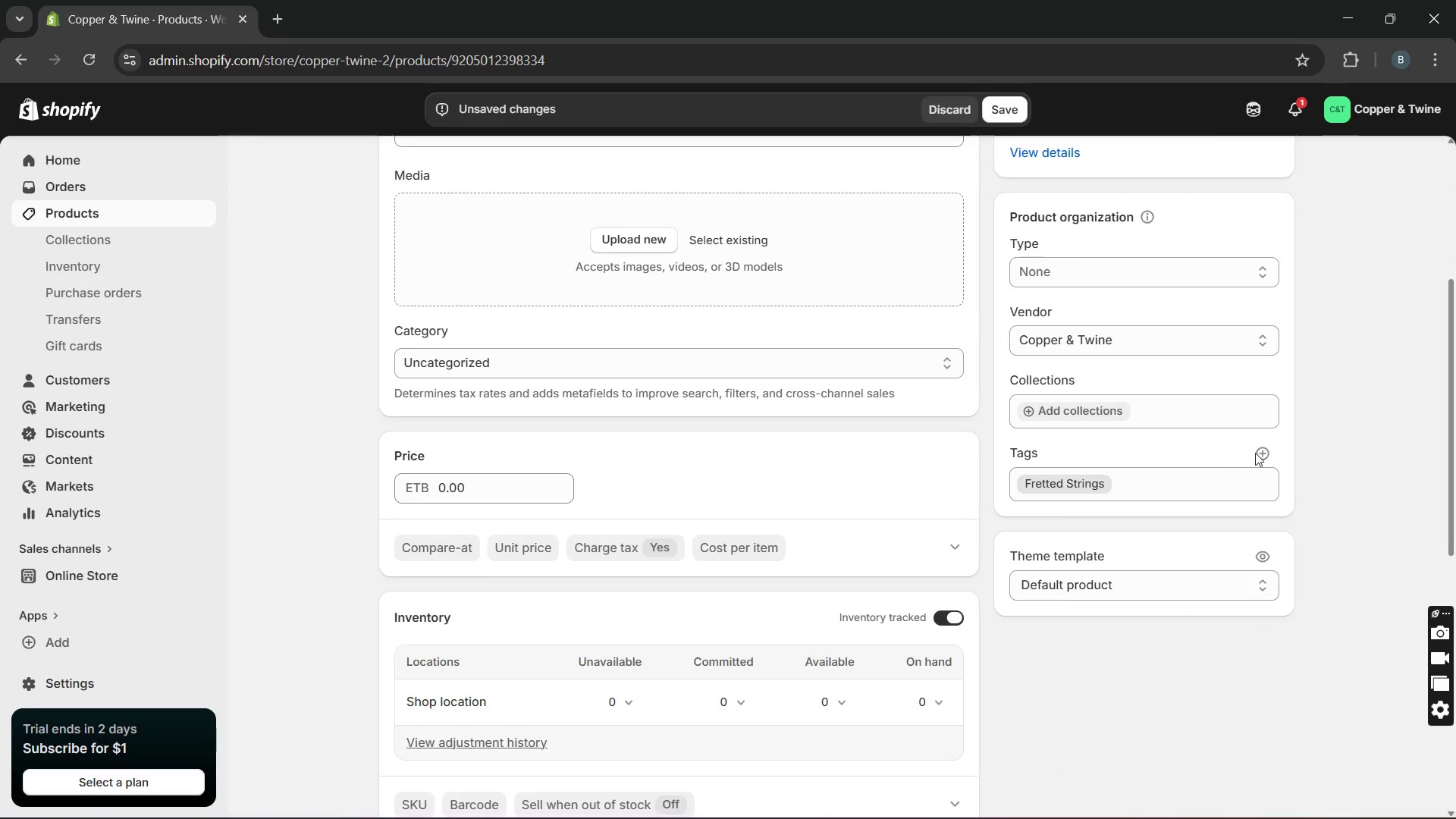 
left_click([1266, 451])
 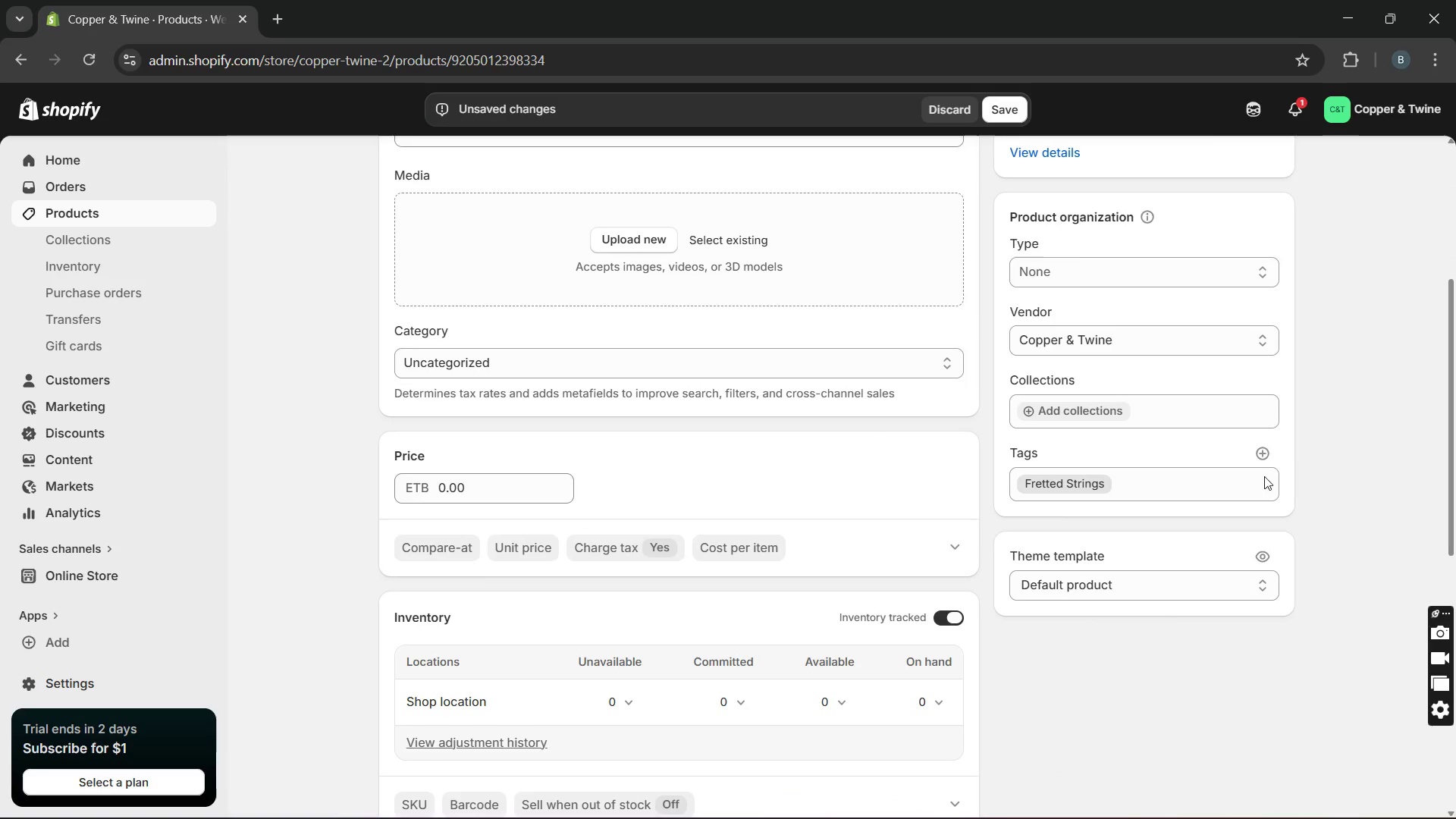 
left_click([1261, 459])
 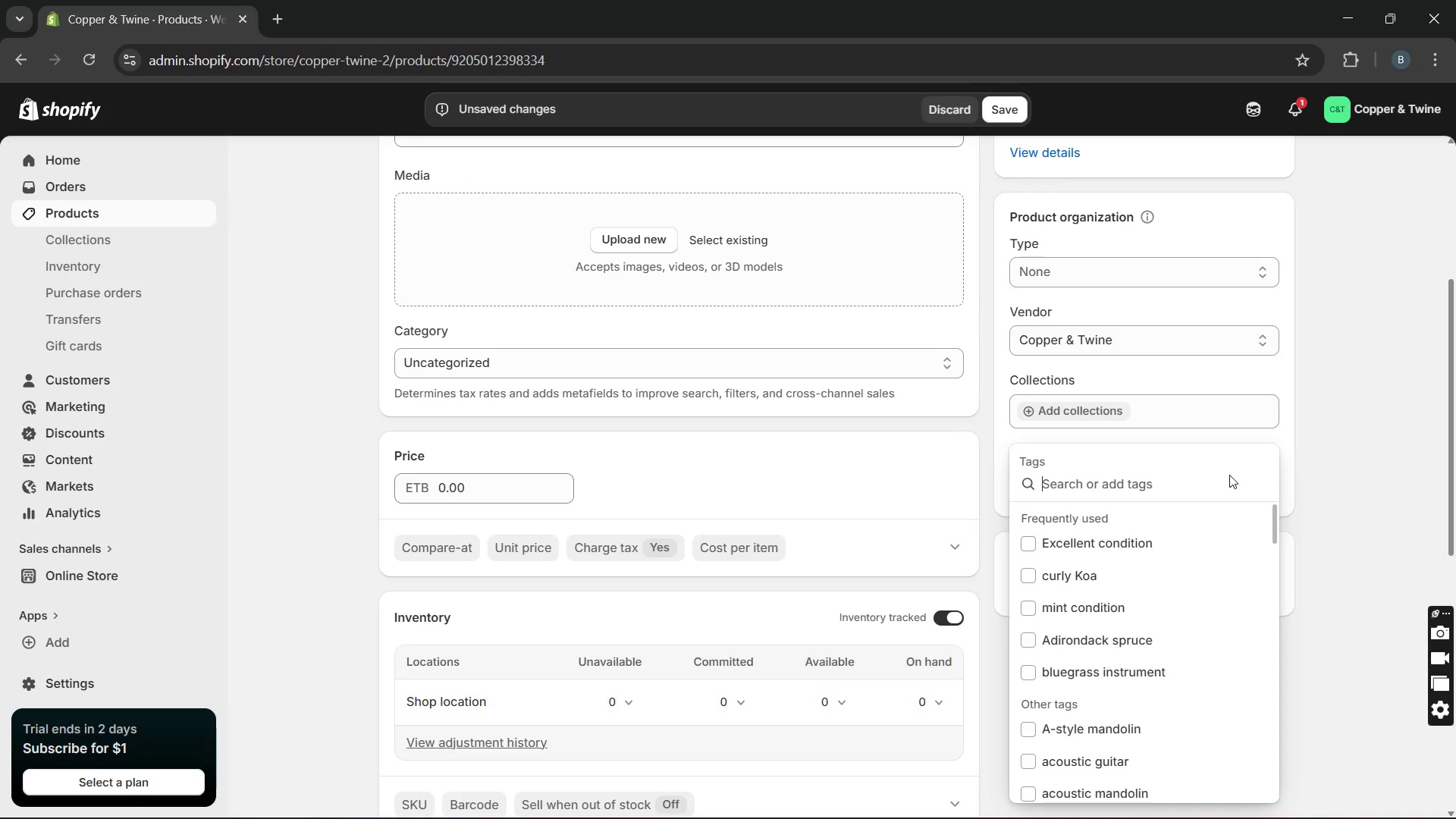 
scroll: coordinate [1131, 561], scroll_direction: down, amount: 38.0
 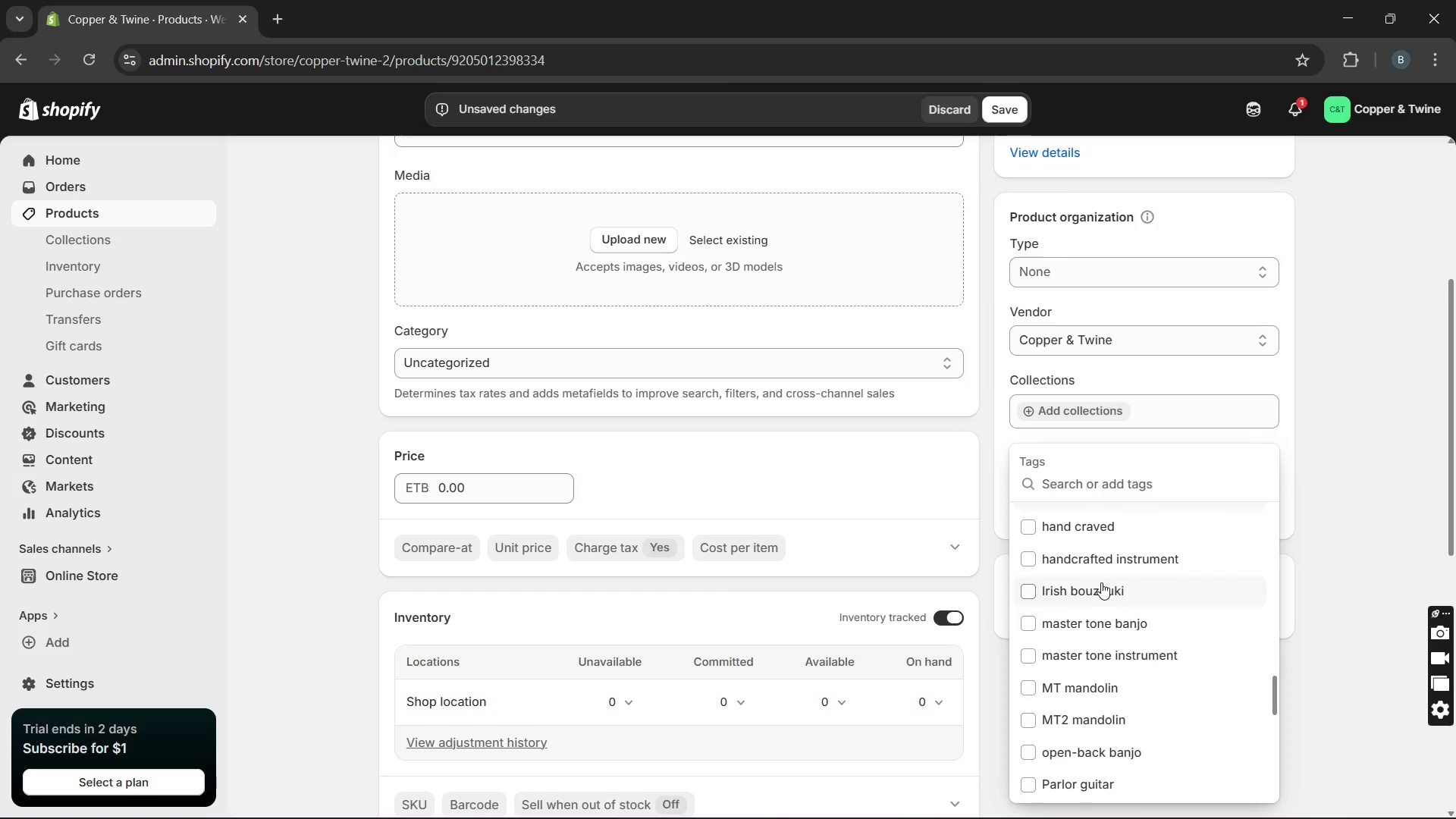 
left_click([1101, 582])
 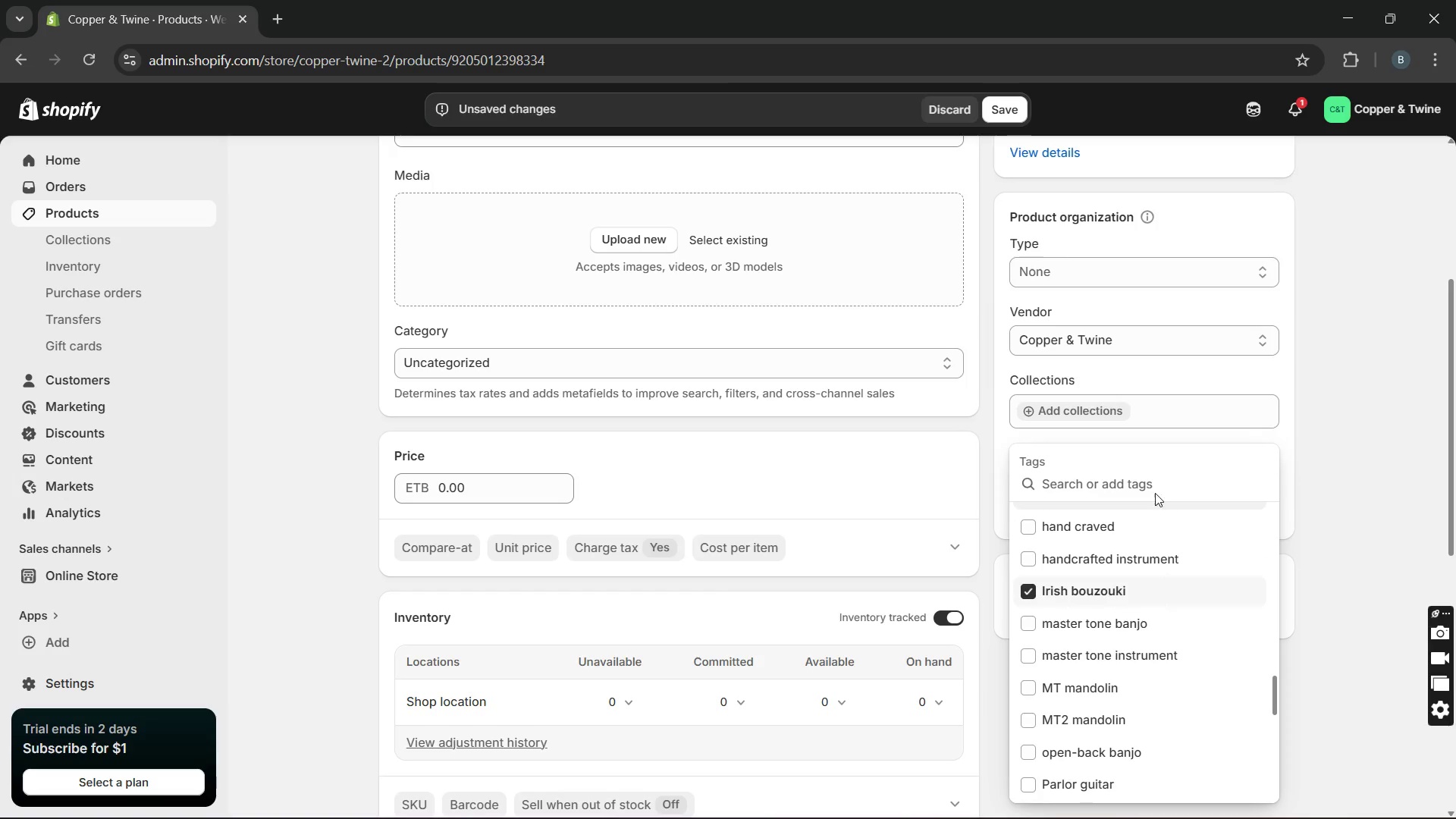 
left_click([1134, 486])
 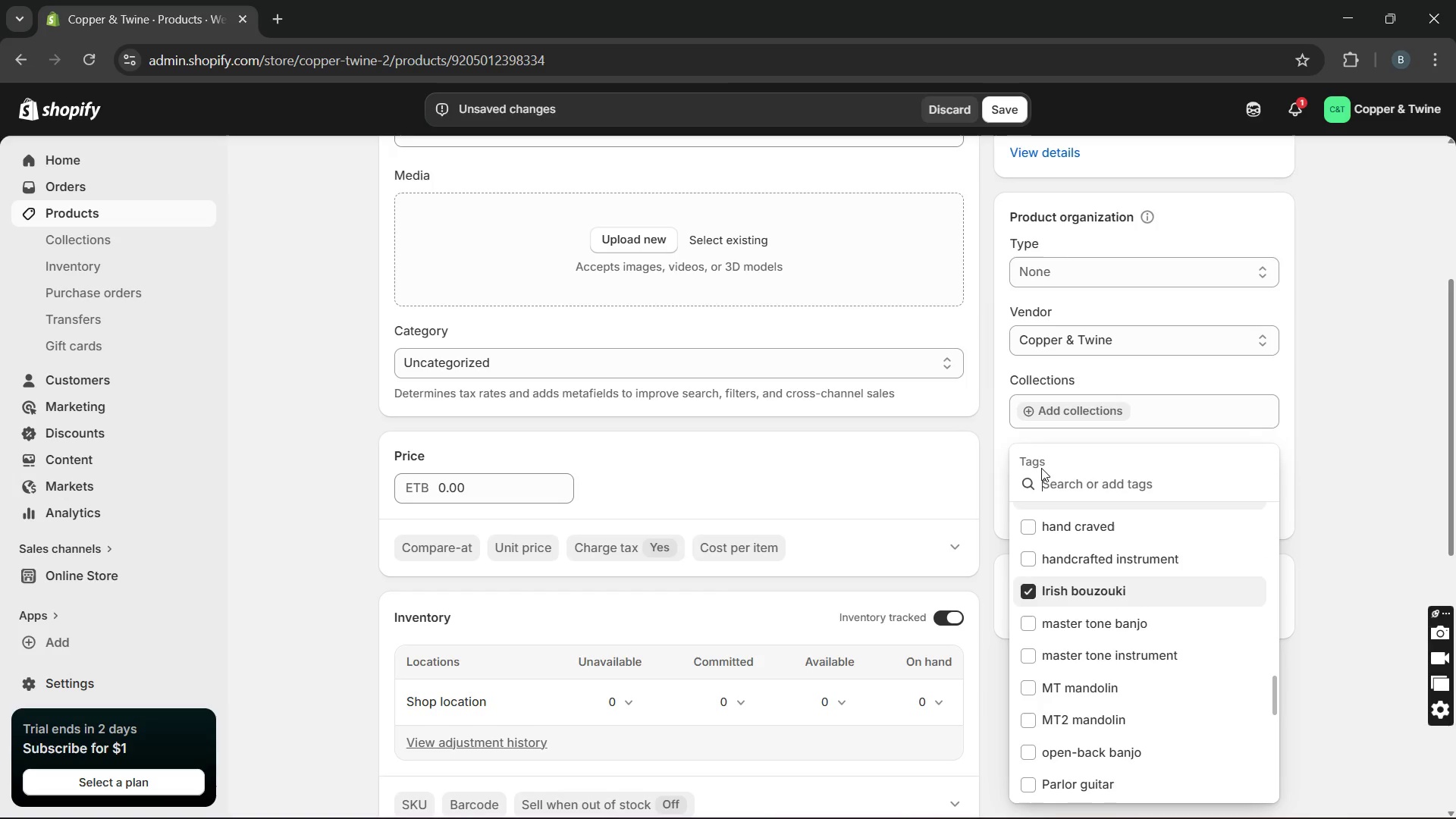 
type(weber)
 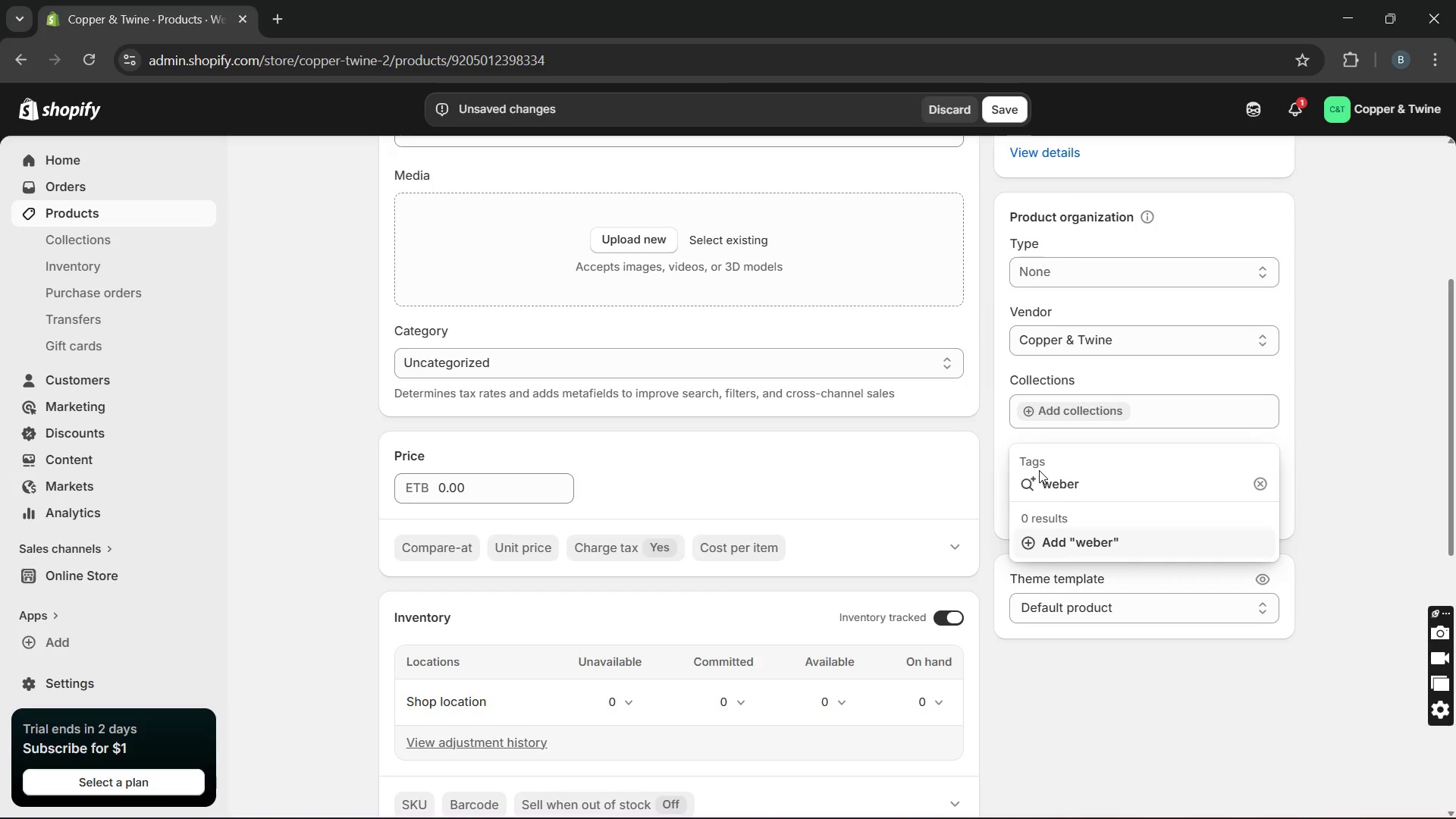 
key(Enter)
 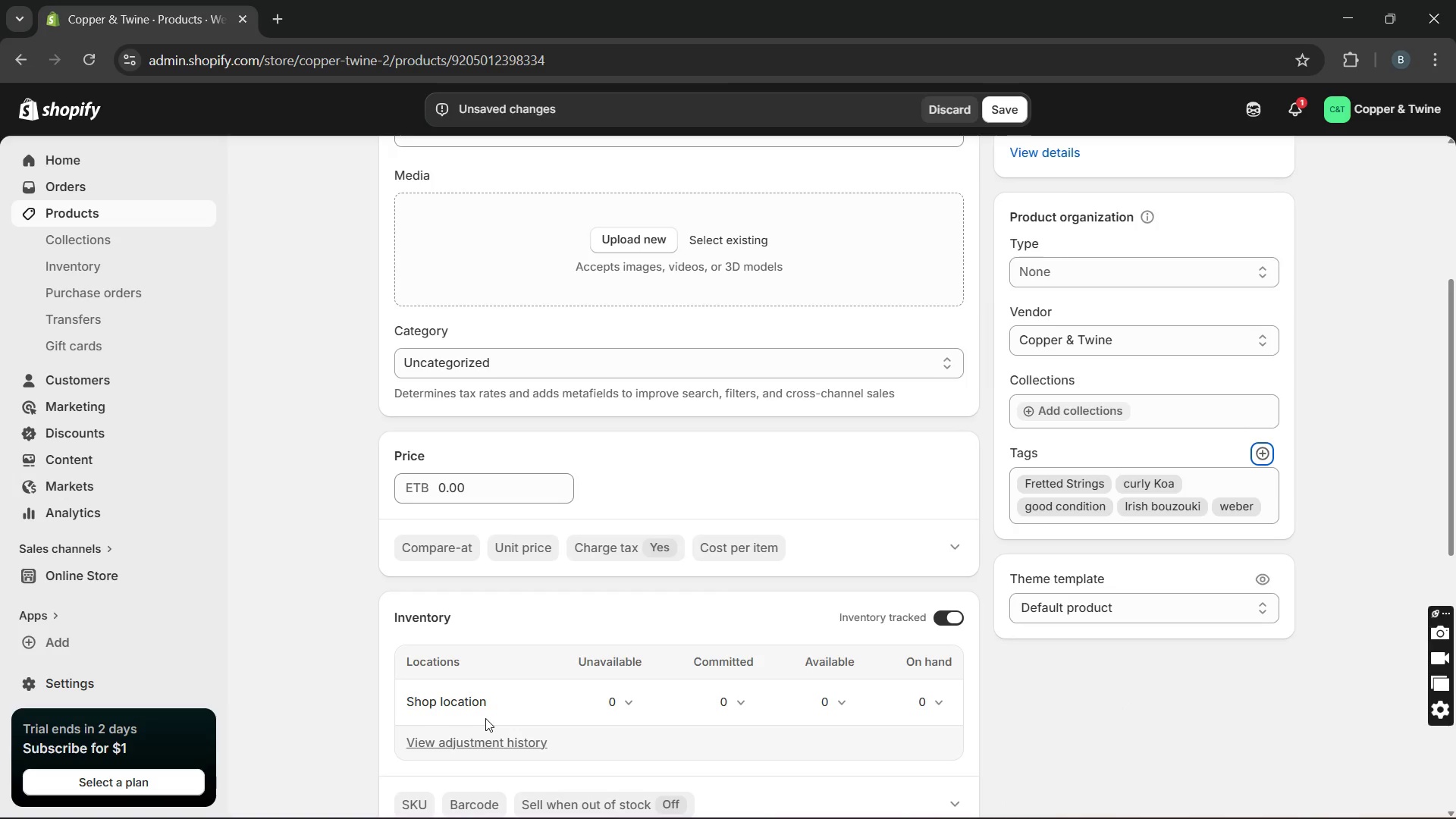 
scroll: coordinate [462, 632], scroll_direction: down, amount: 16.0
 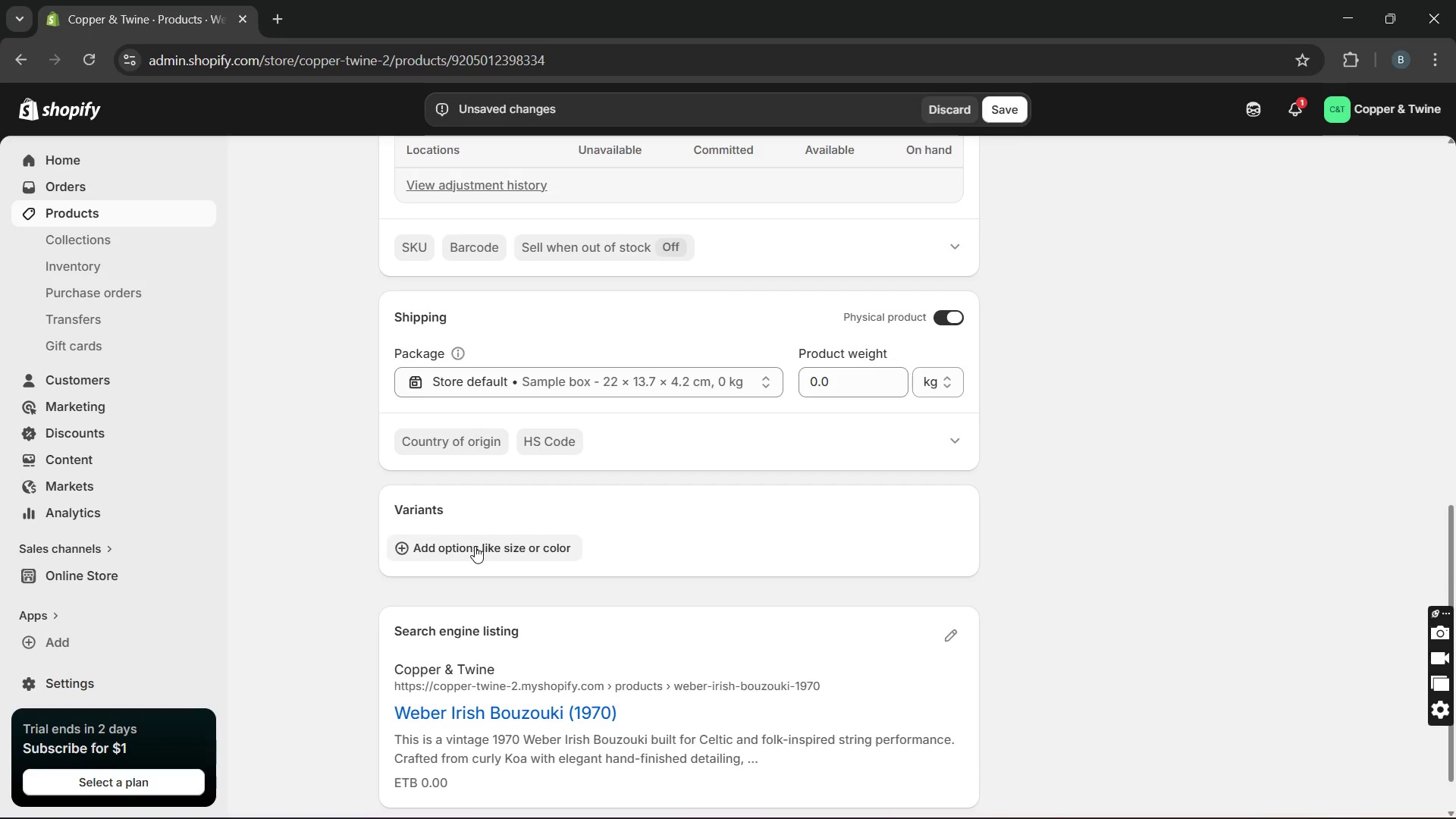 
left_click([475, 546])
 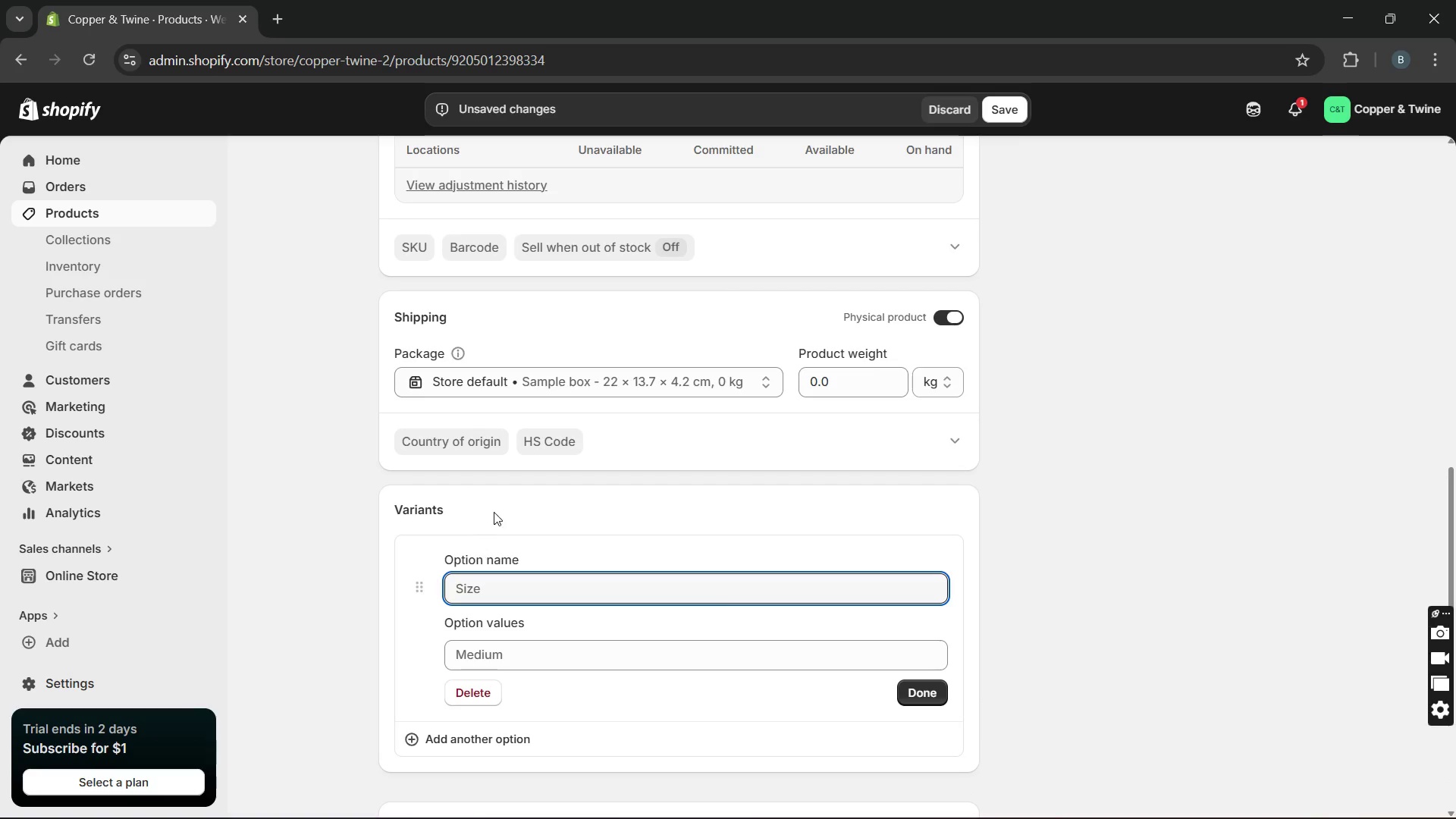 
scroll: coordinate [739, 288], scroll_direction: up, amount: 5.0
 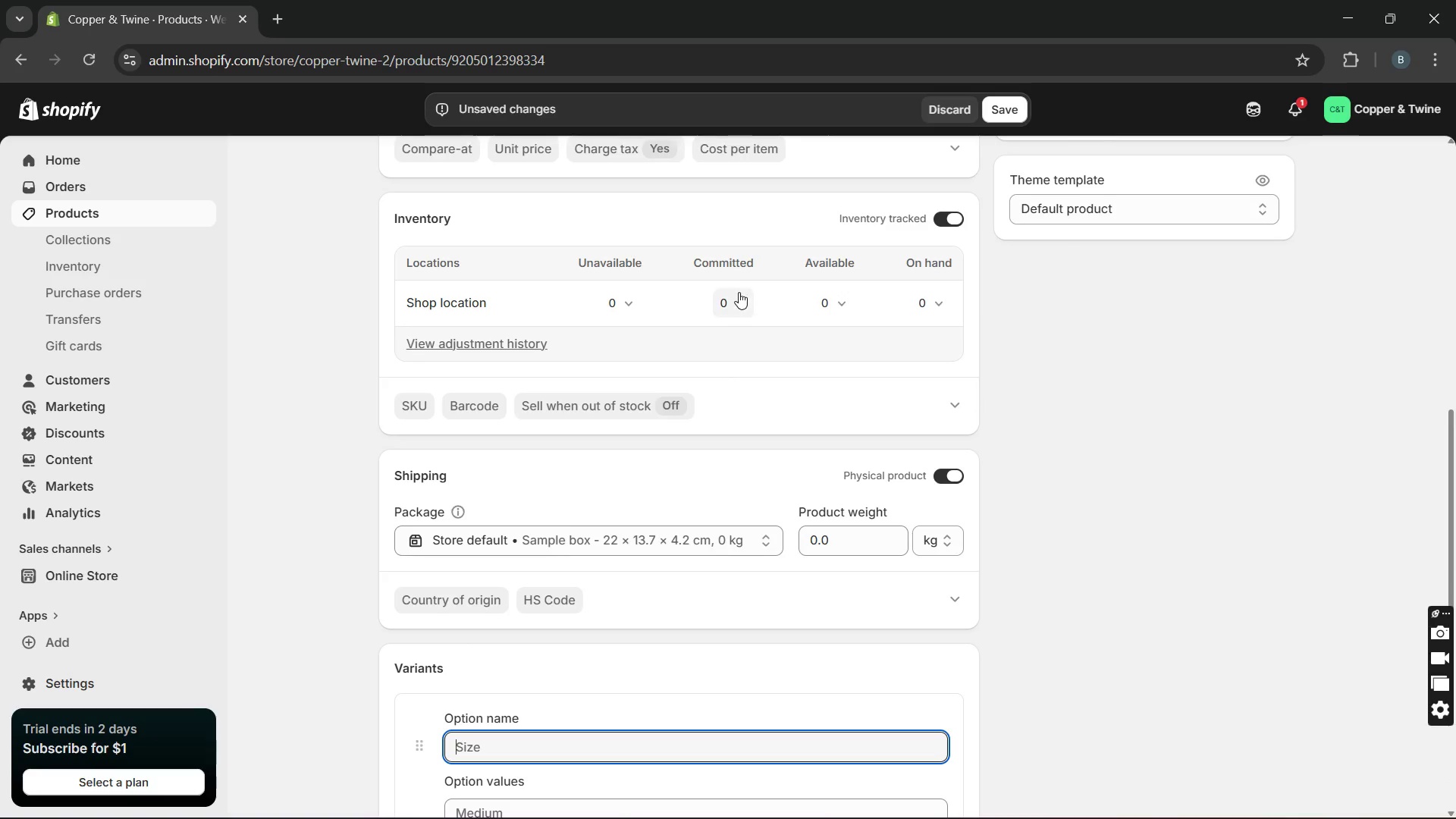 
scroll: coordinate [718, 340], scroll_direction: down, amount: 6.0
 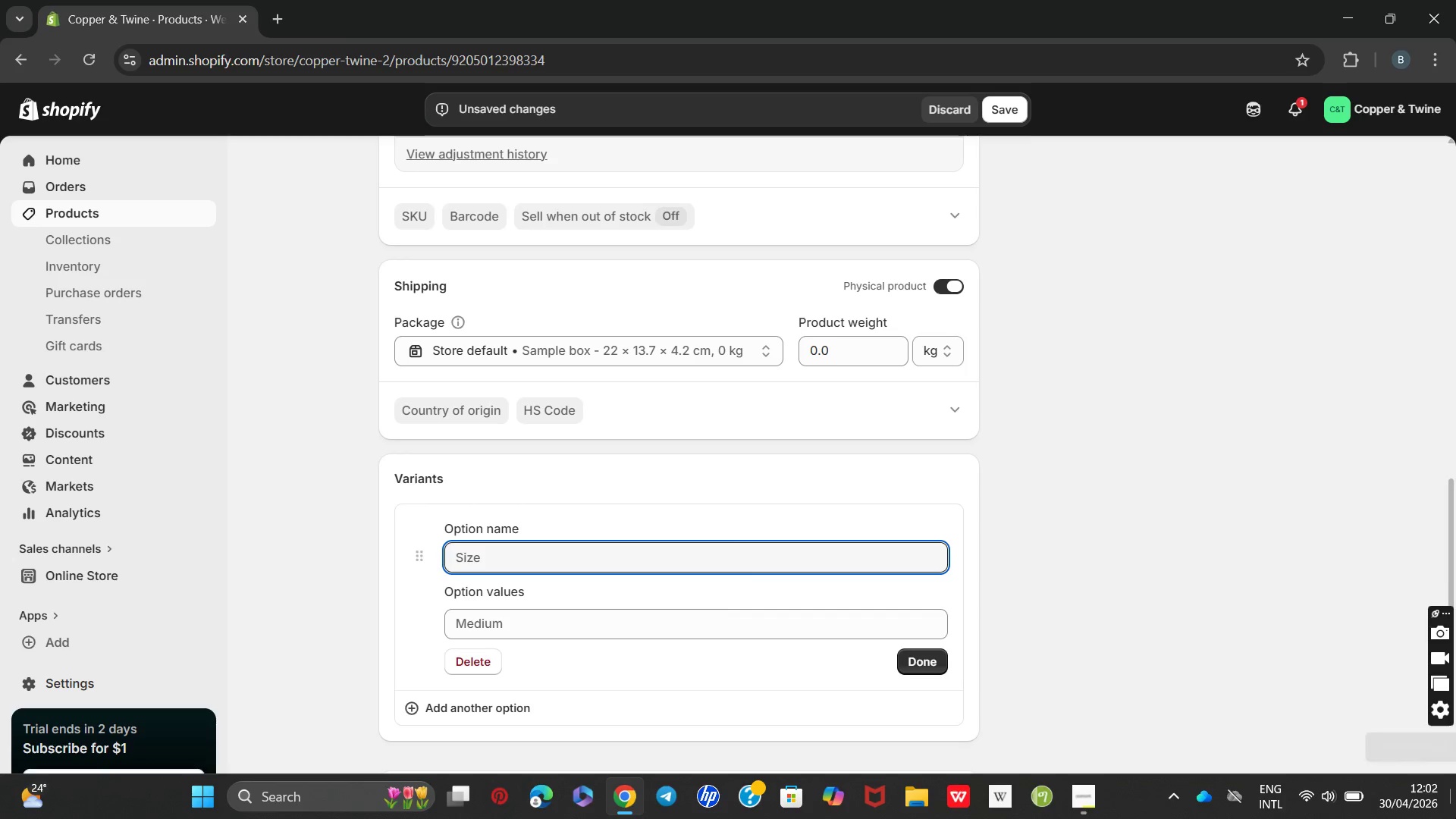 
wait(9.01)
 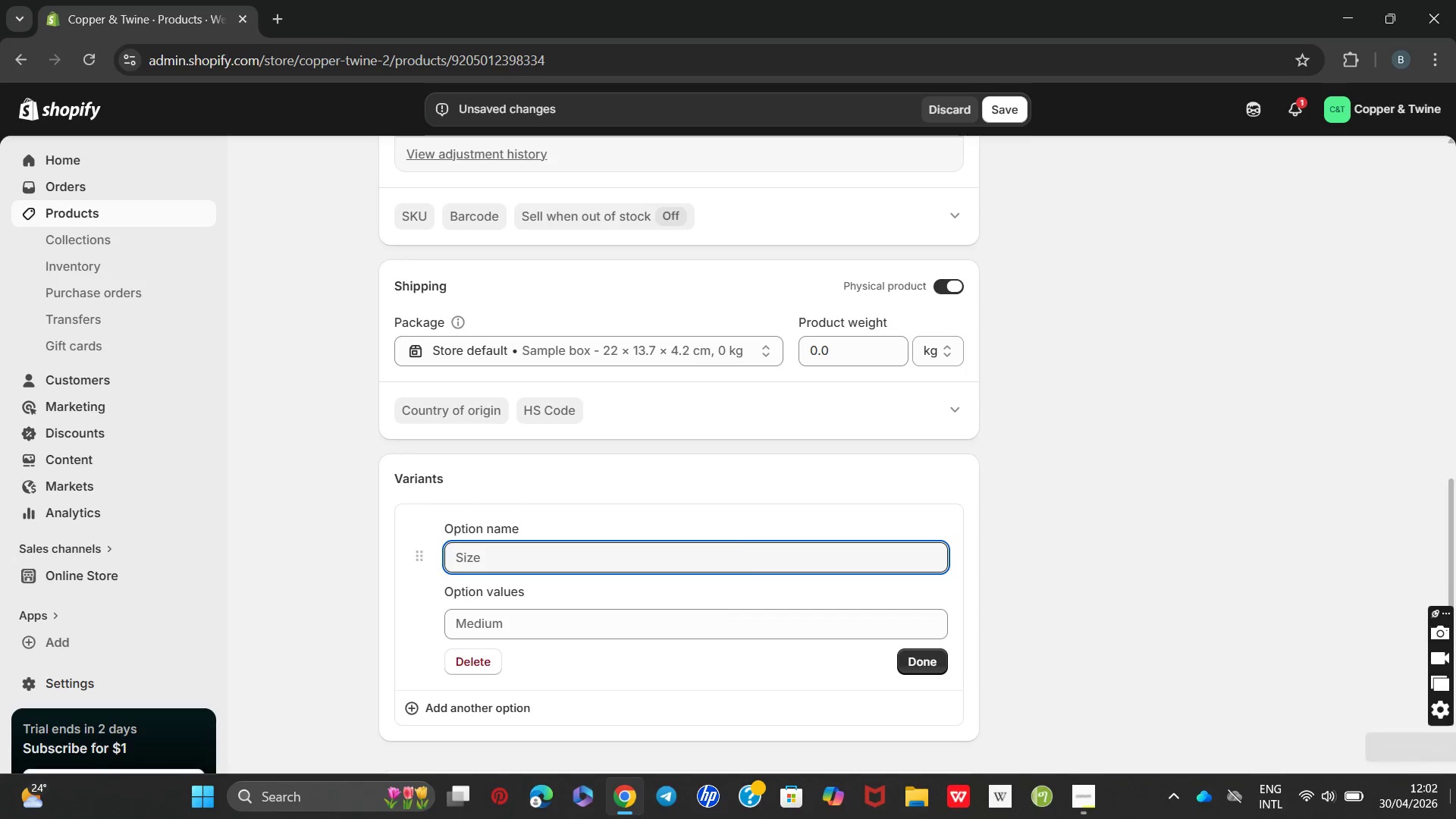 
type(Type)
 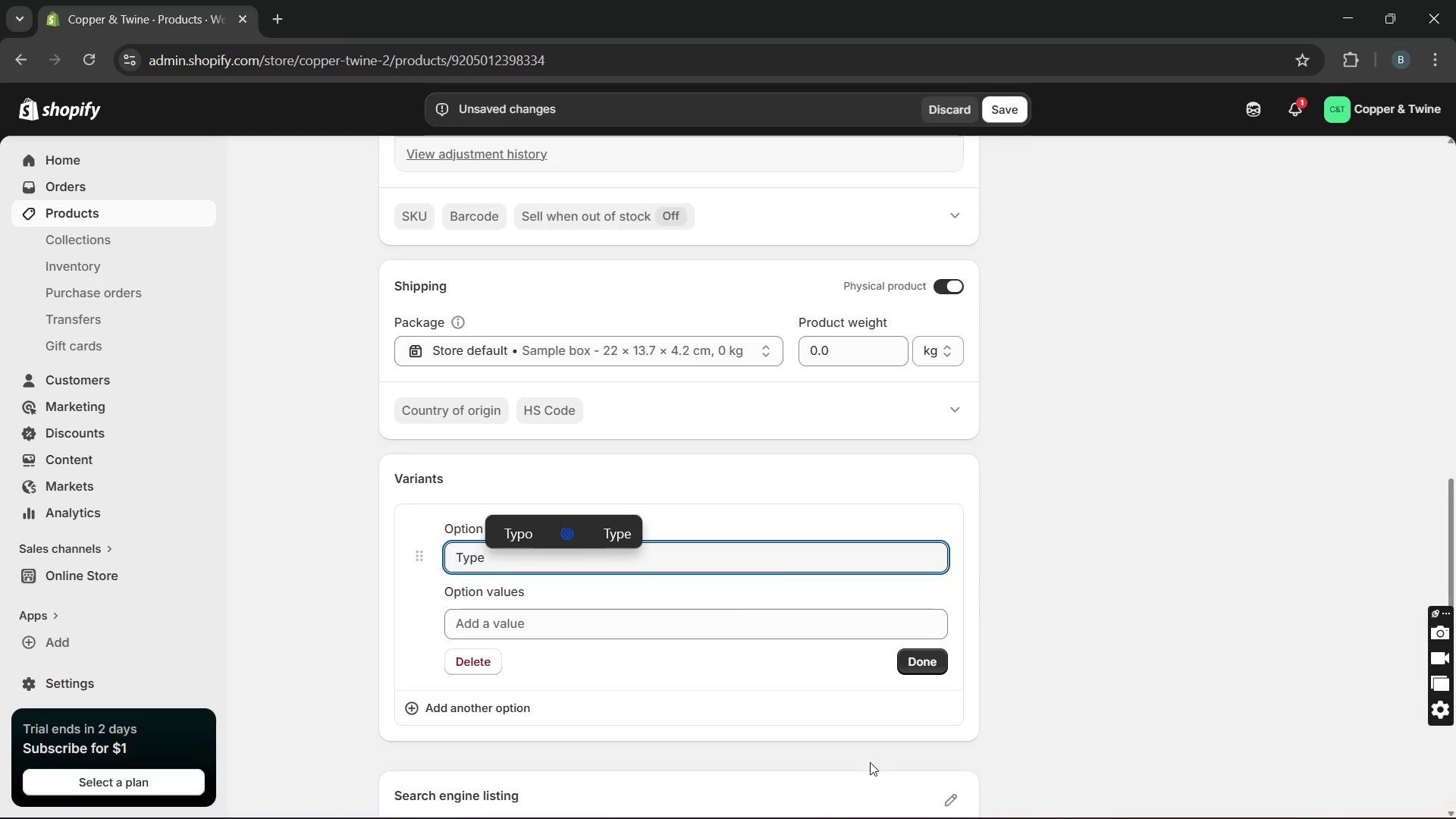 
left_click([864, 627])
 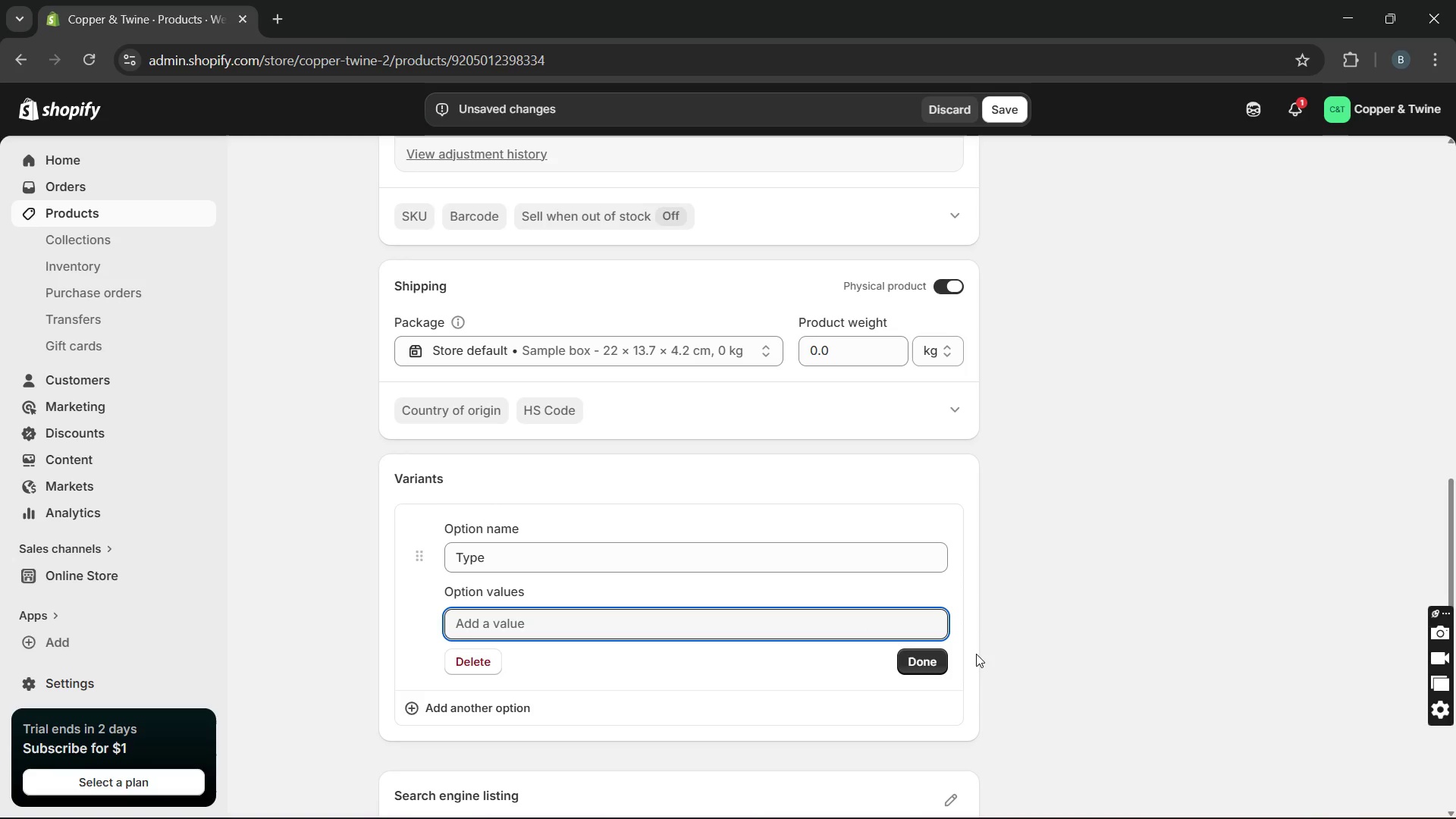 
type(Hard )
 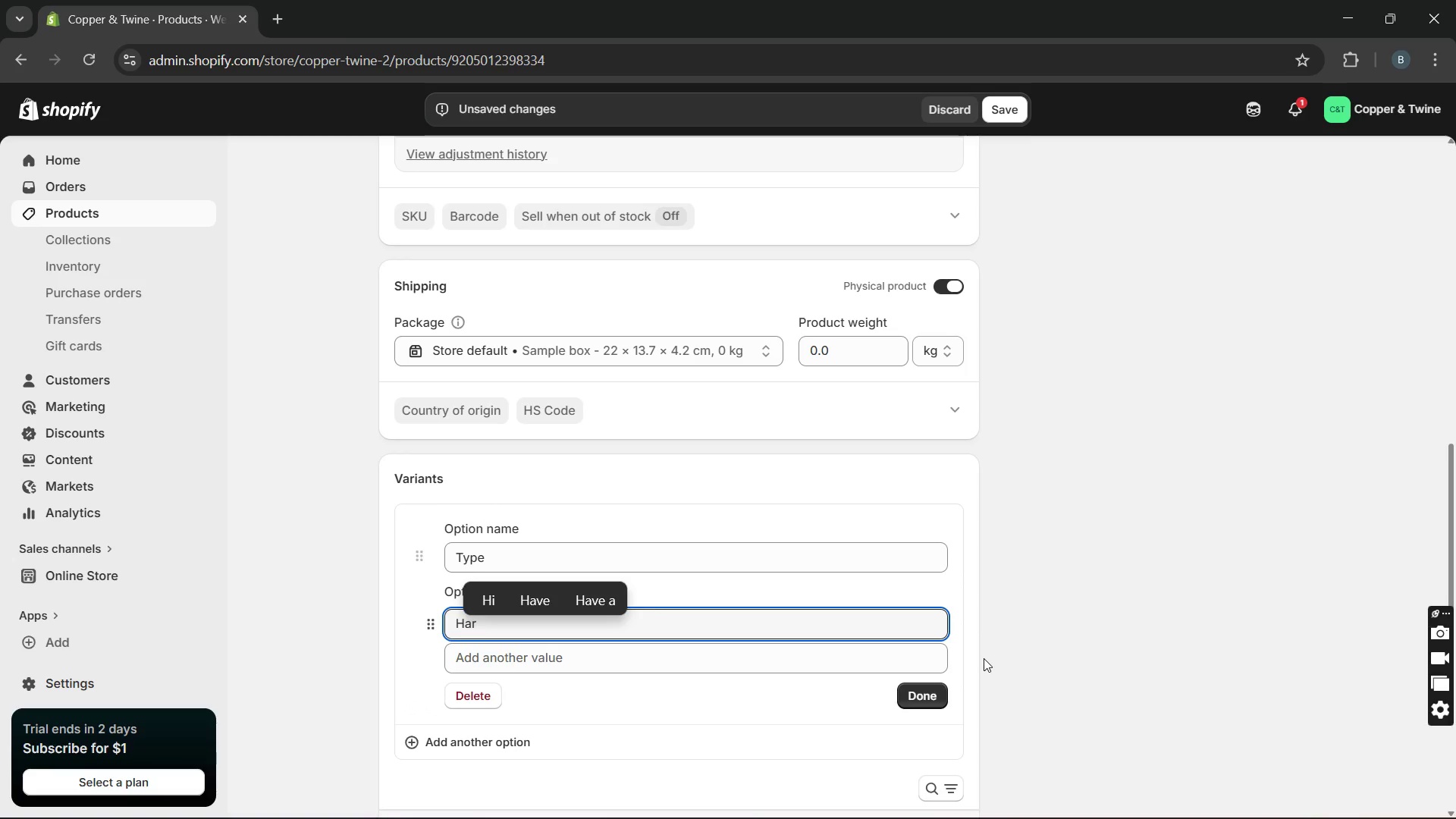 
type(shelll)
key(Backspace)
type( )
 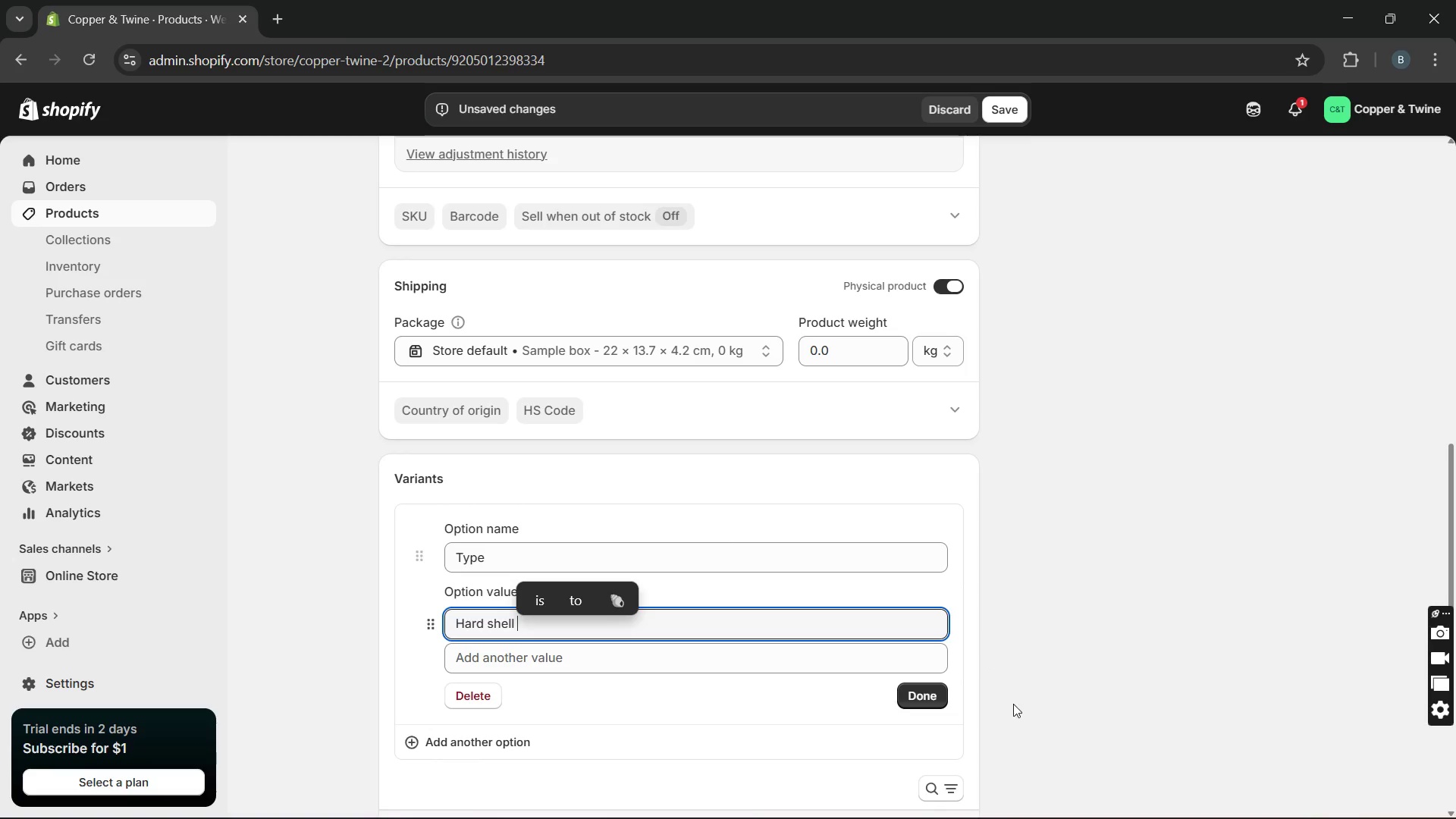 
type(case)
 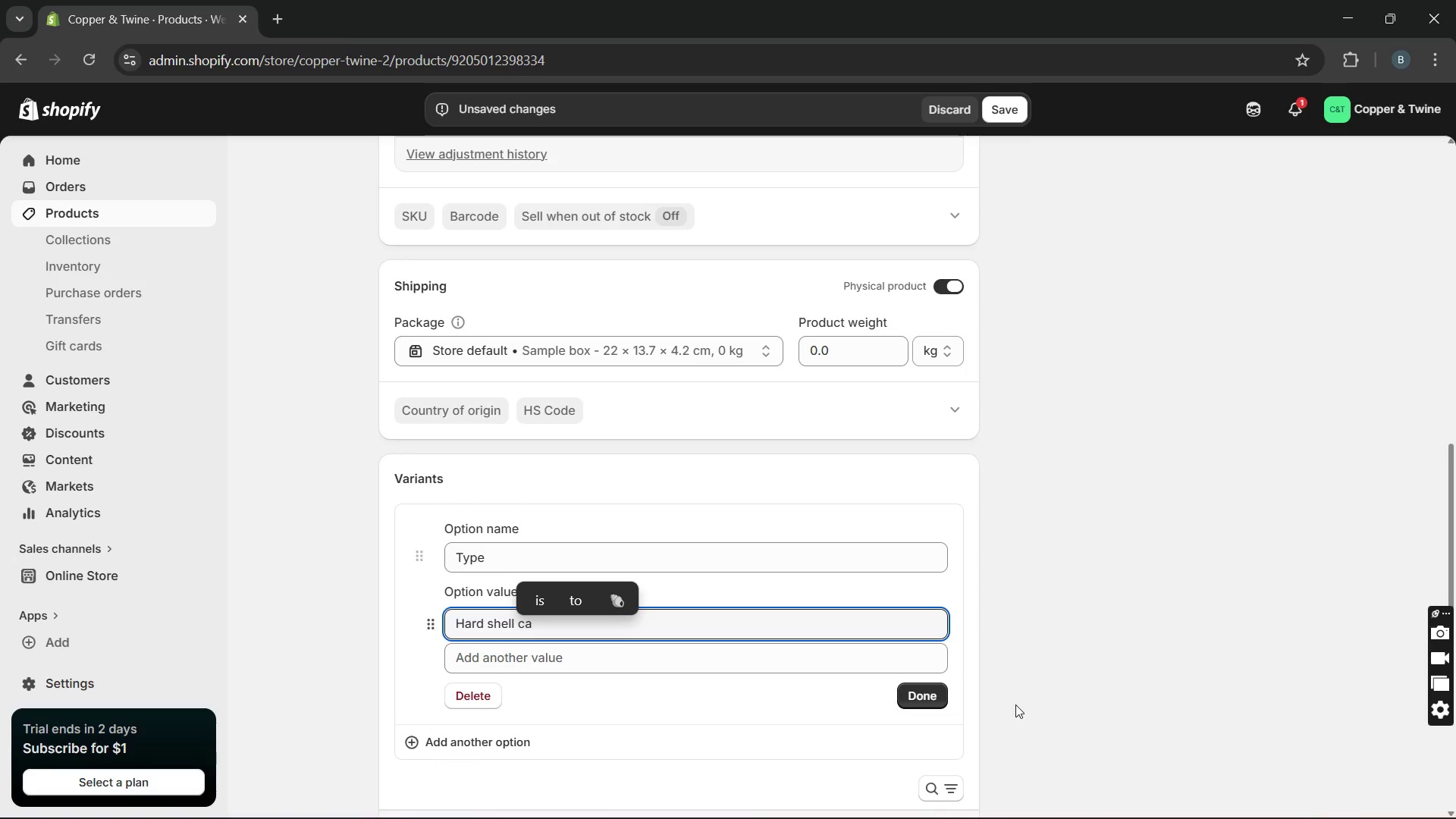 
key(Enter)
 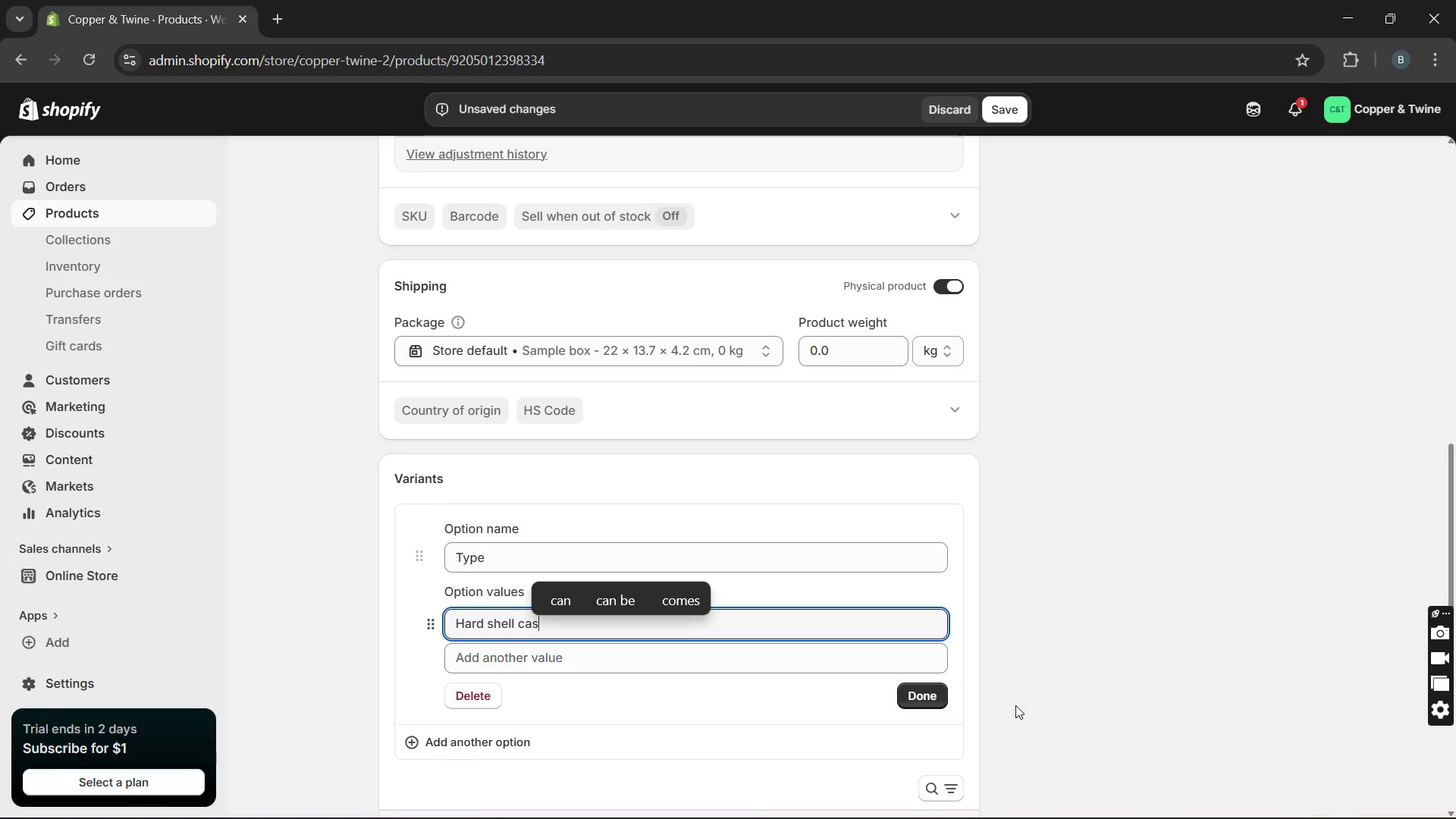 
type(d)
key(Backspace)
type(Deluxe )
 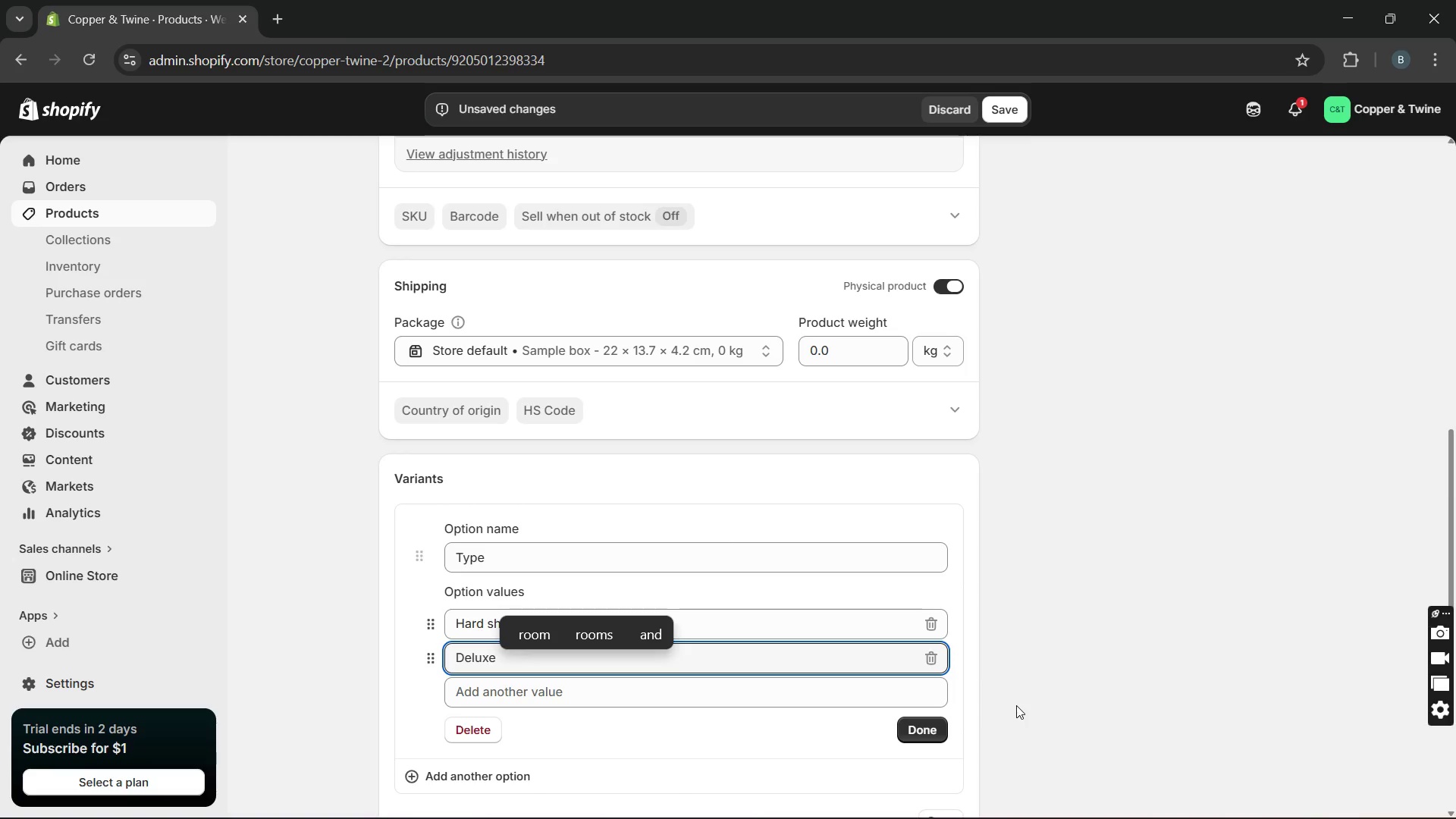 
type(case)
 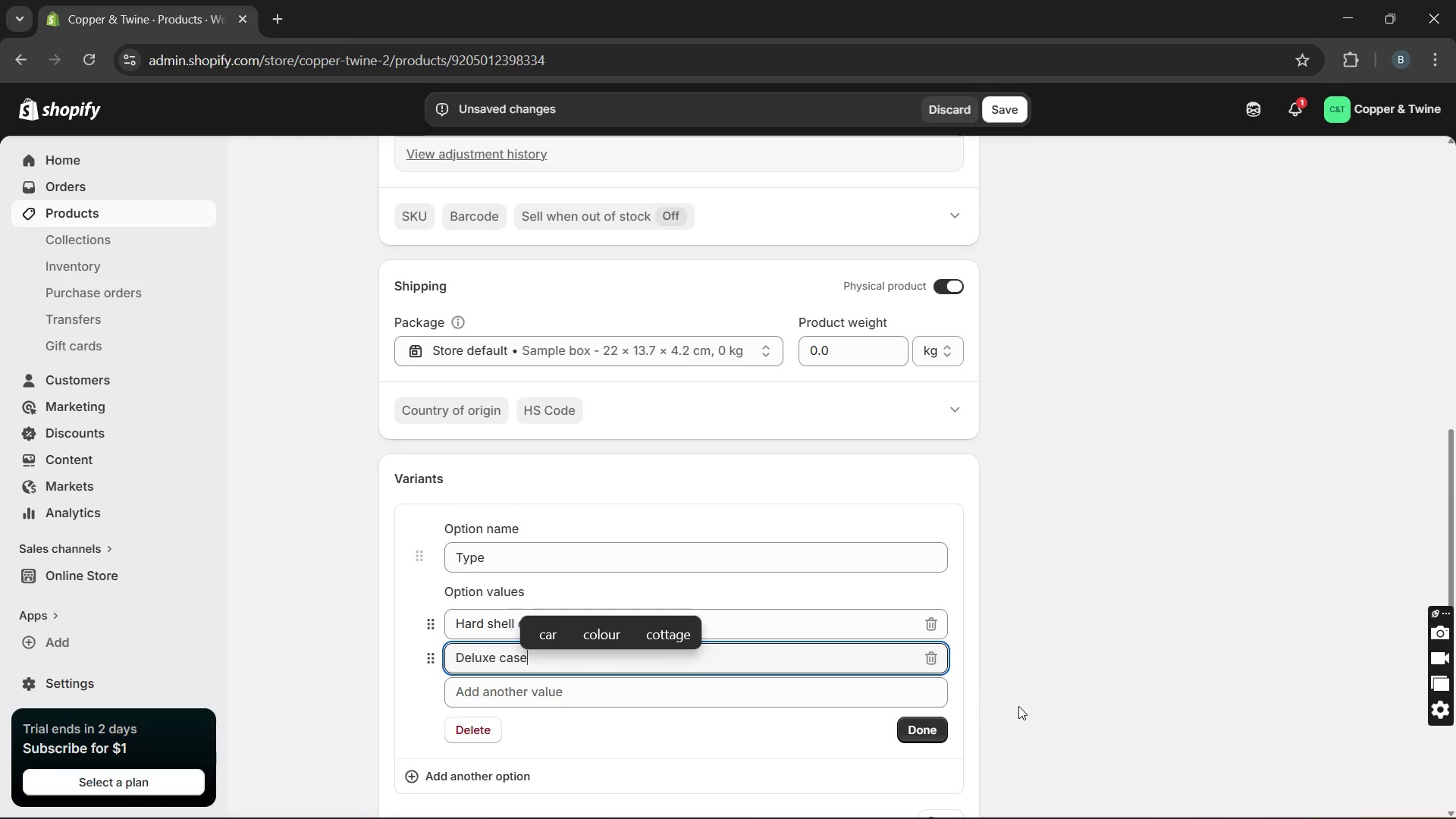 
key(Enter)
 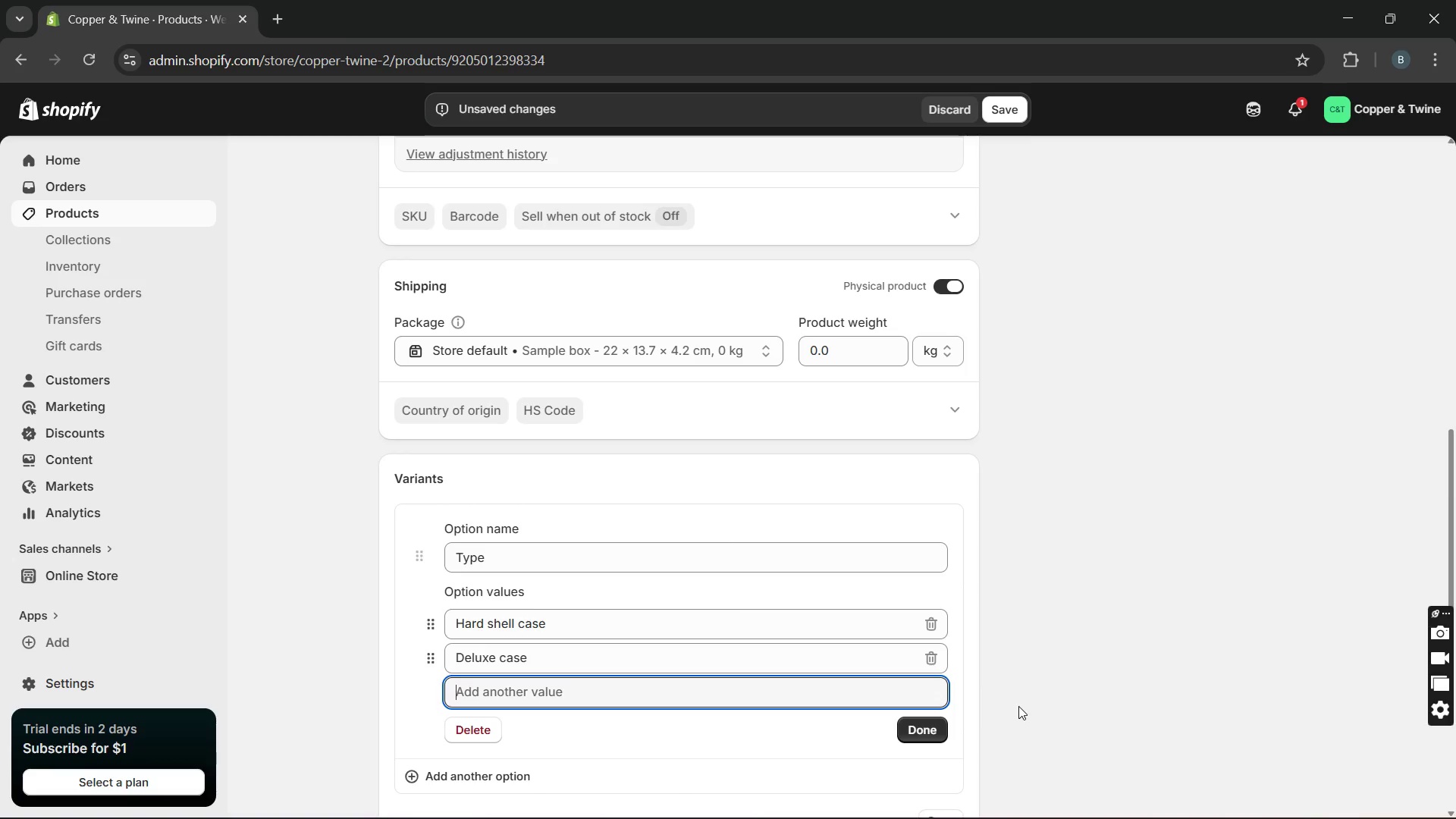 
type(Hard shell c)
 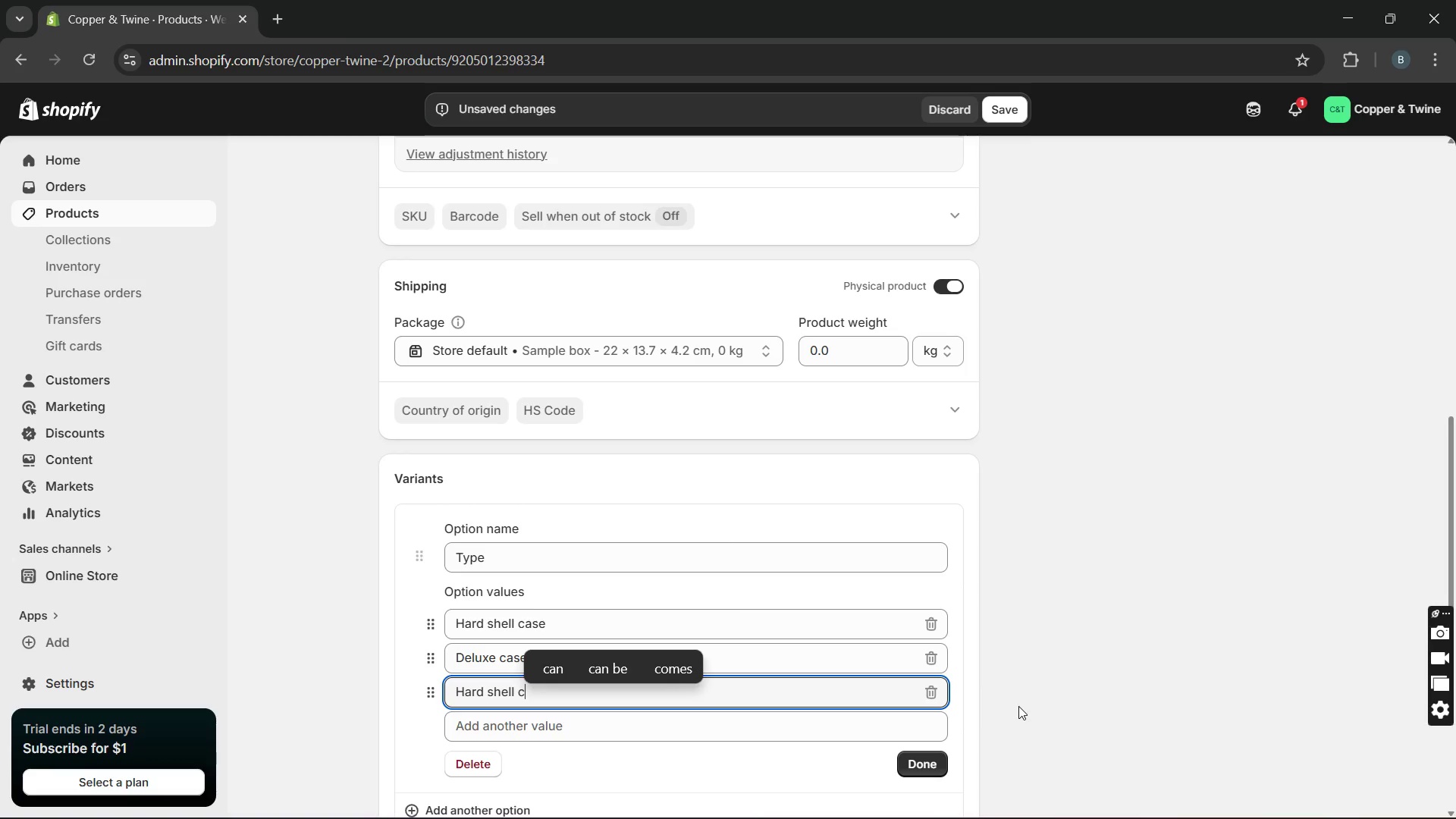 
type(ase/ Left handed)
 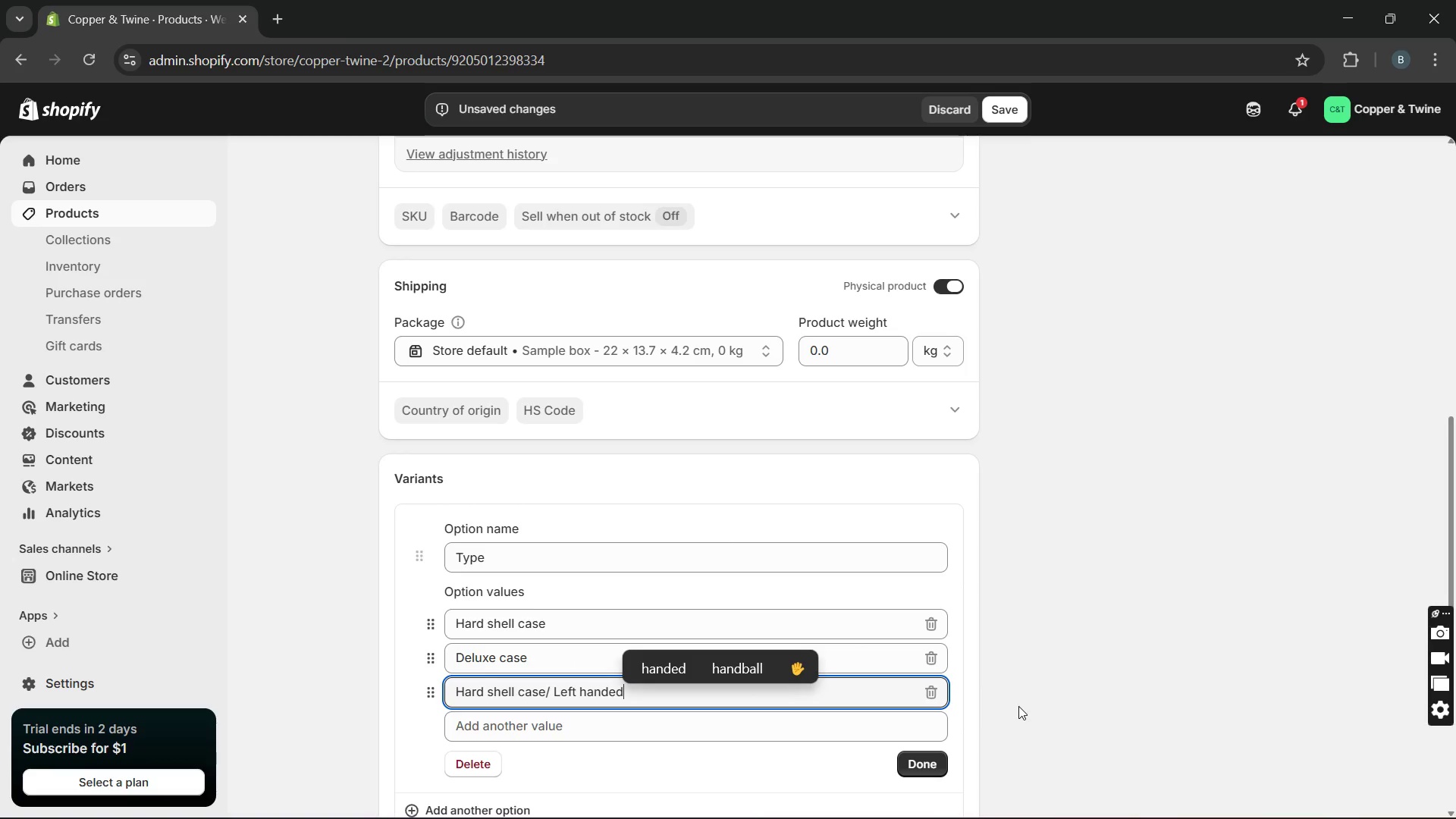 
key(ArrowUp)
 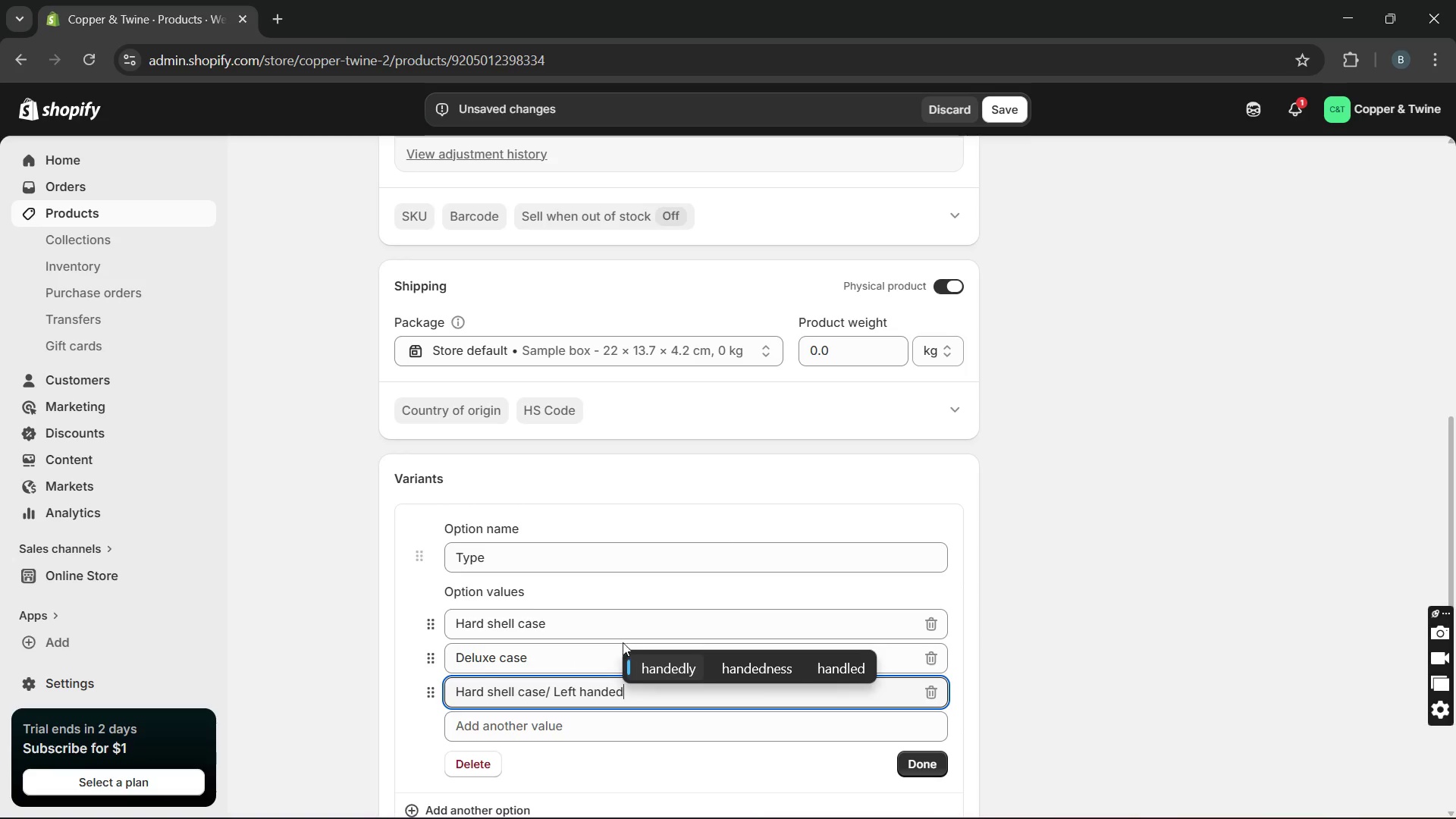 
left_click([602, 633])
 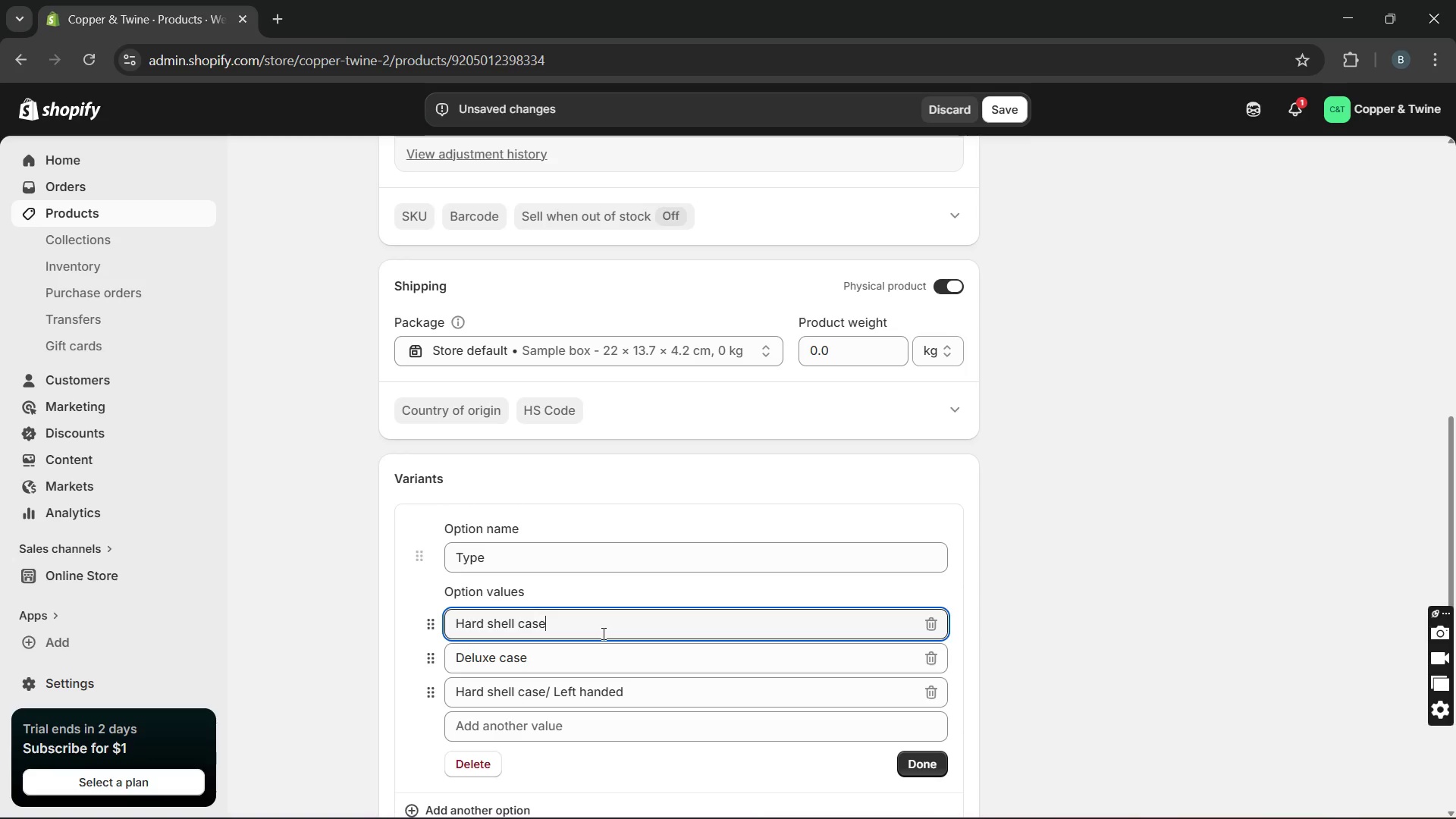 
key(Slash)
 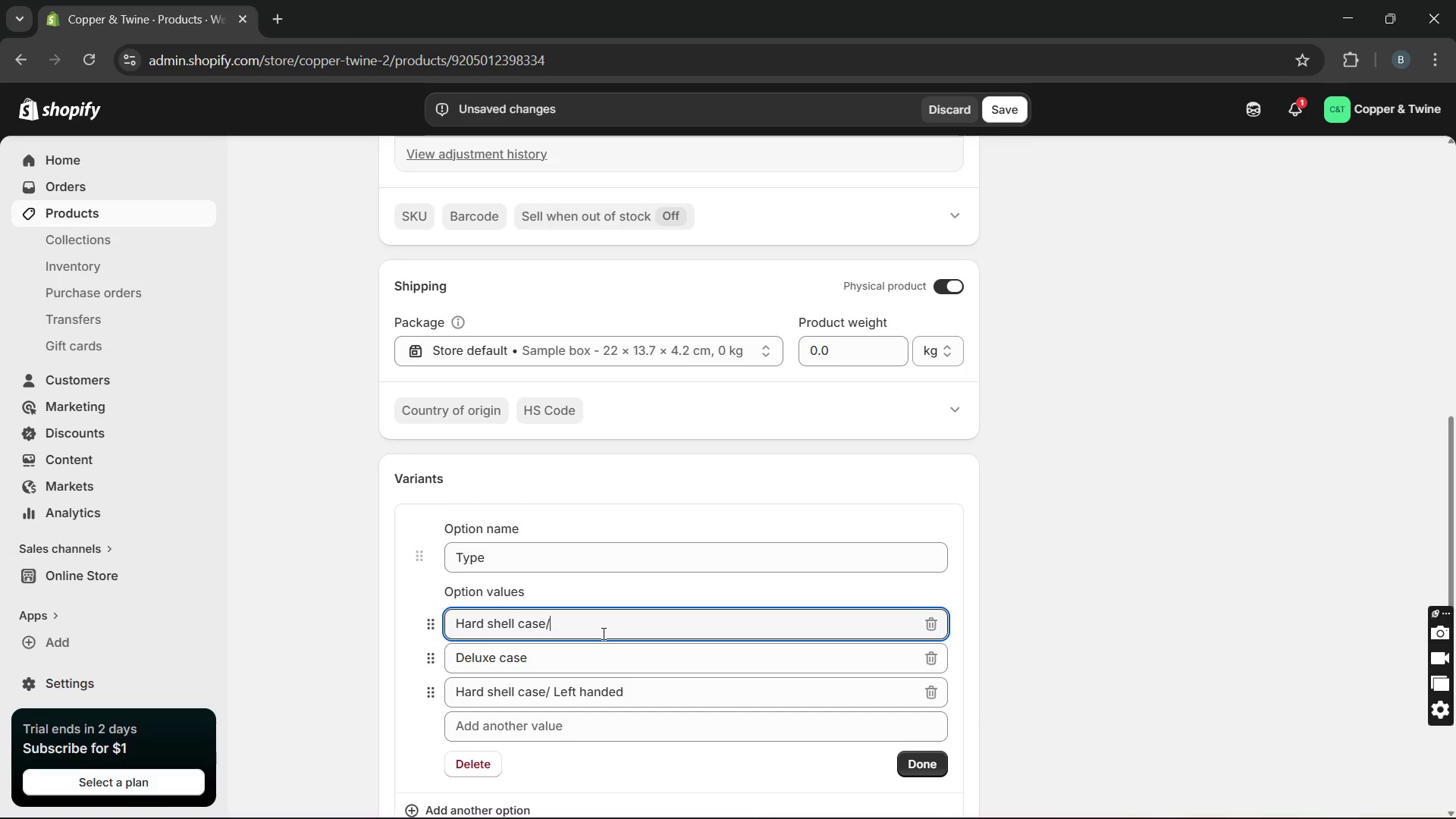 
key(Space)
 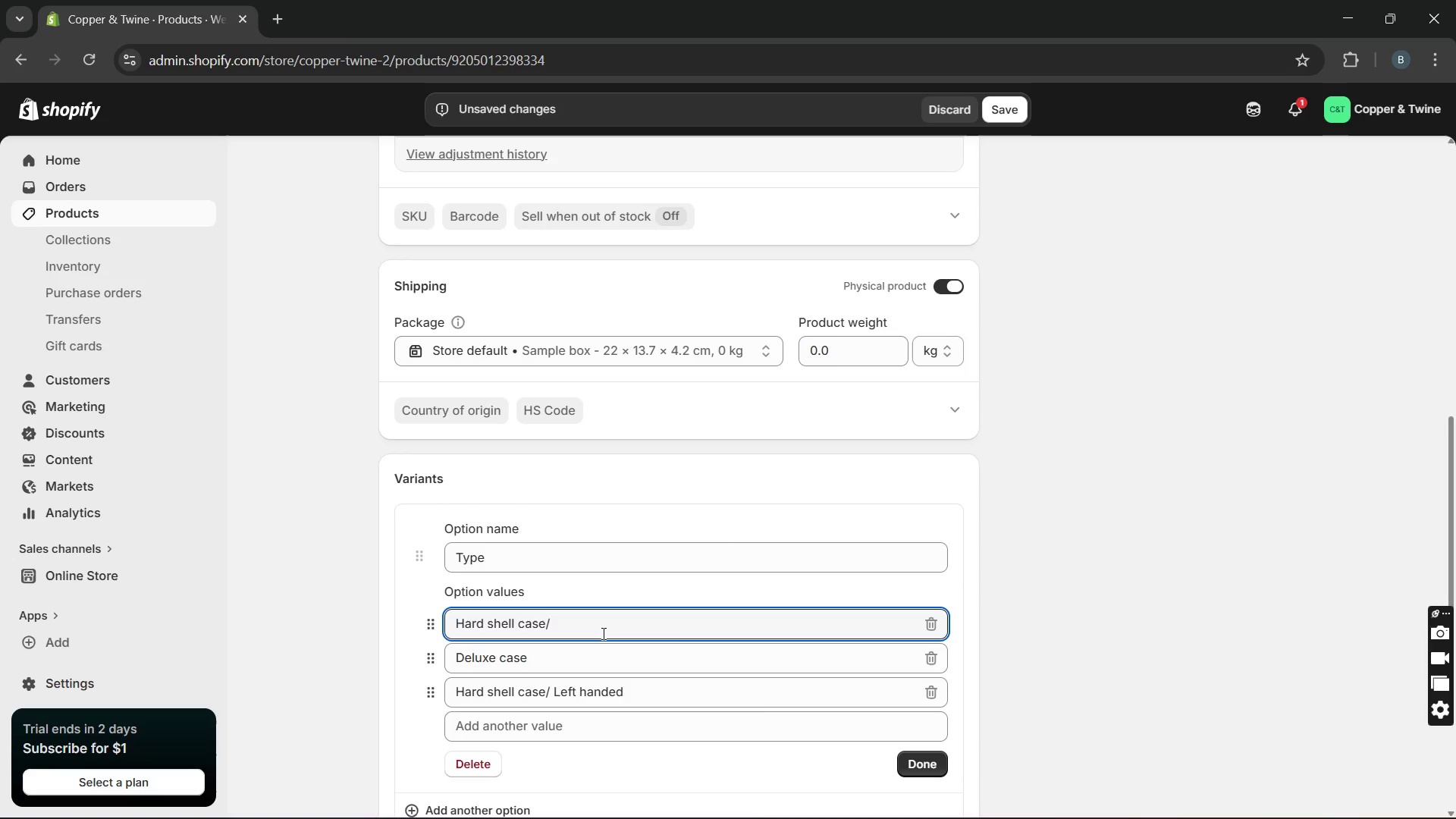 
type(Right g)
key(Backspace)
type(handed)
 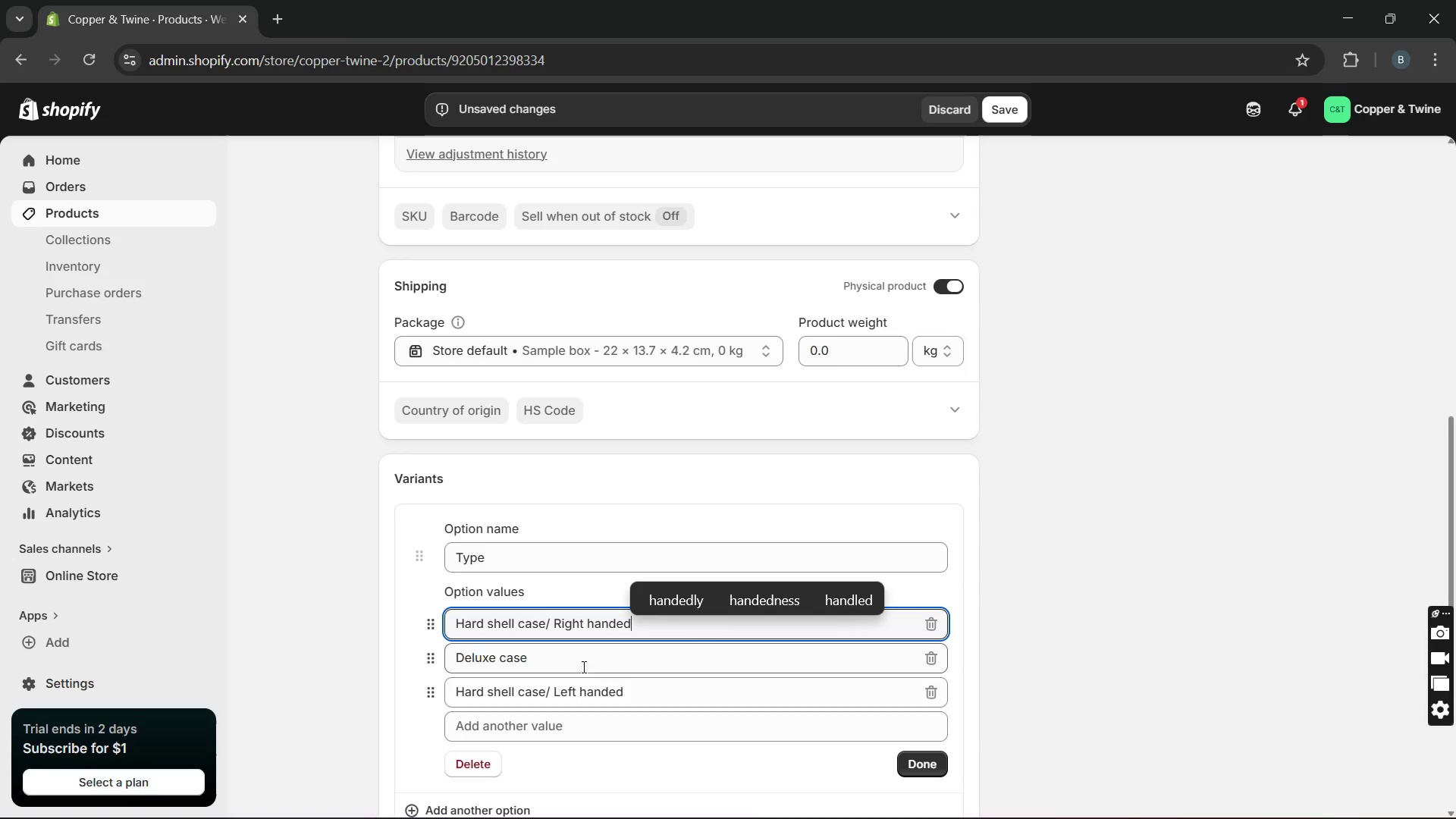 
left_click([554, 657])
 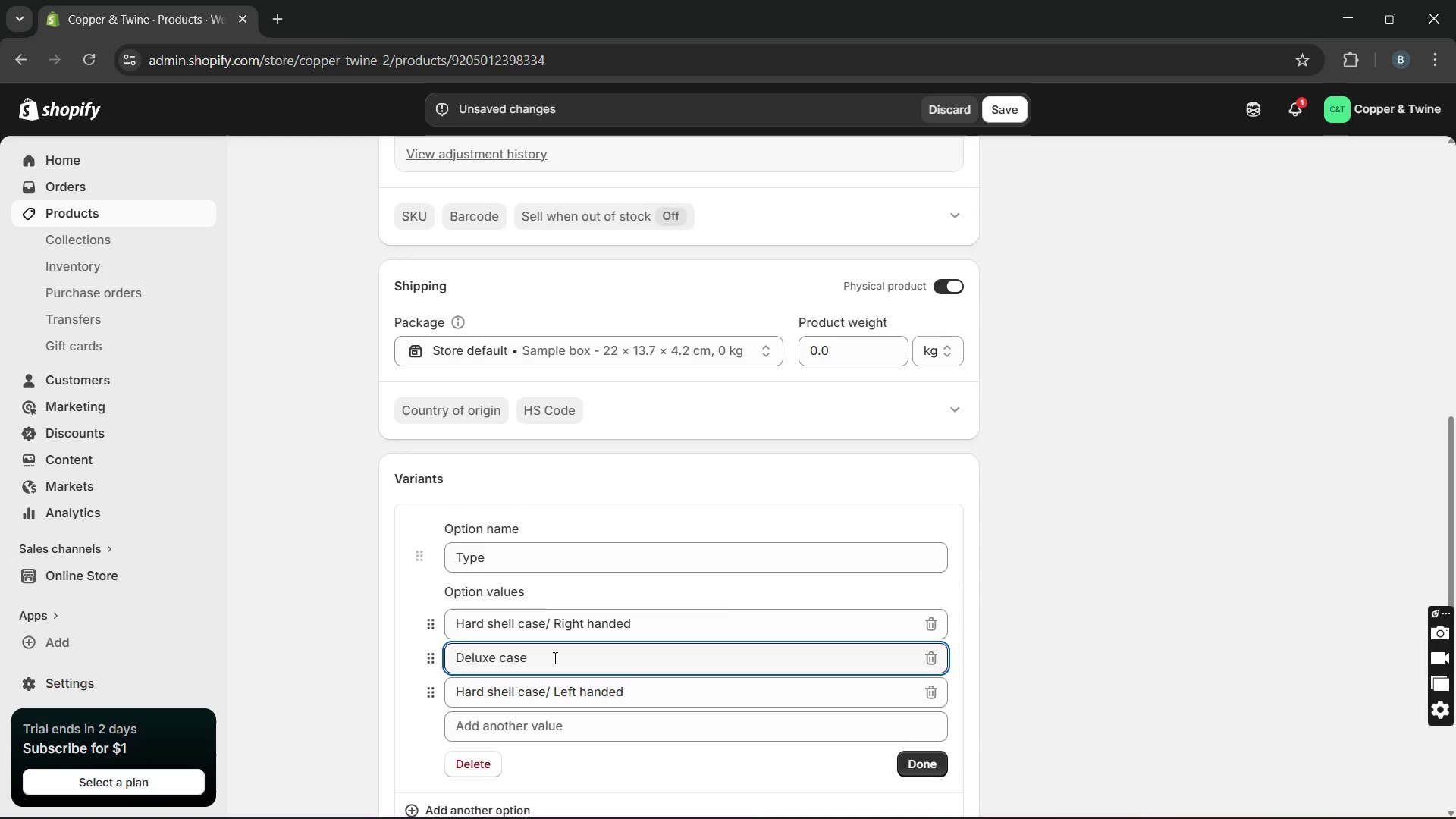 
type(/ Right handed )
 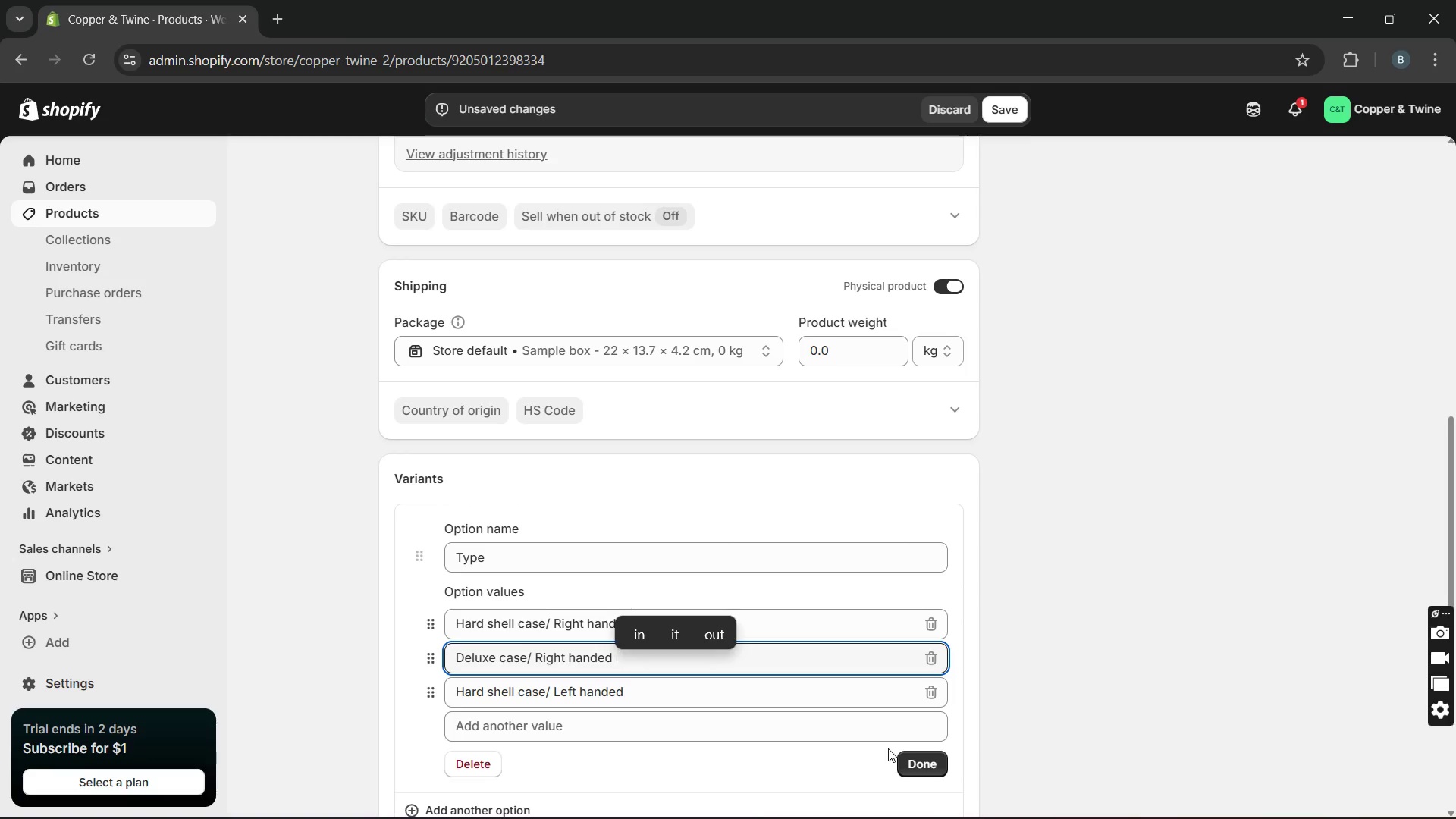 
left_click([915, 760])
 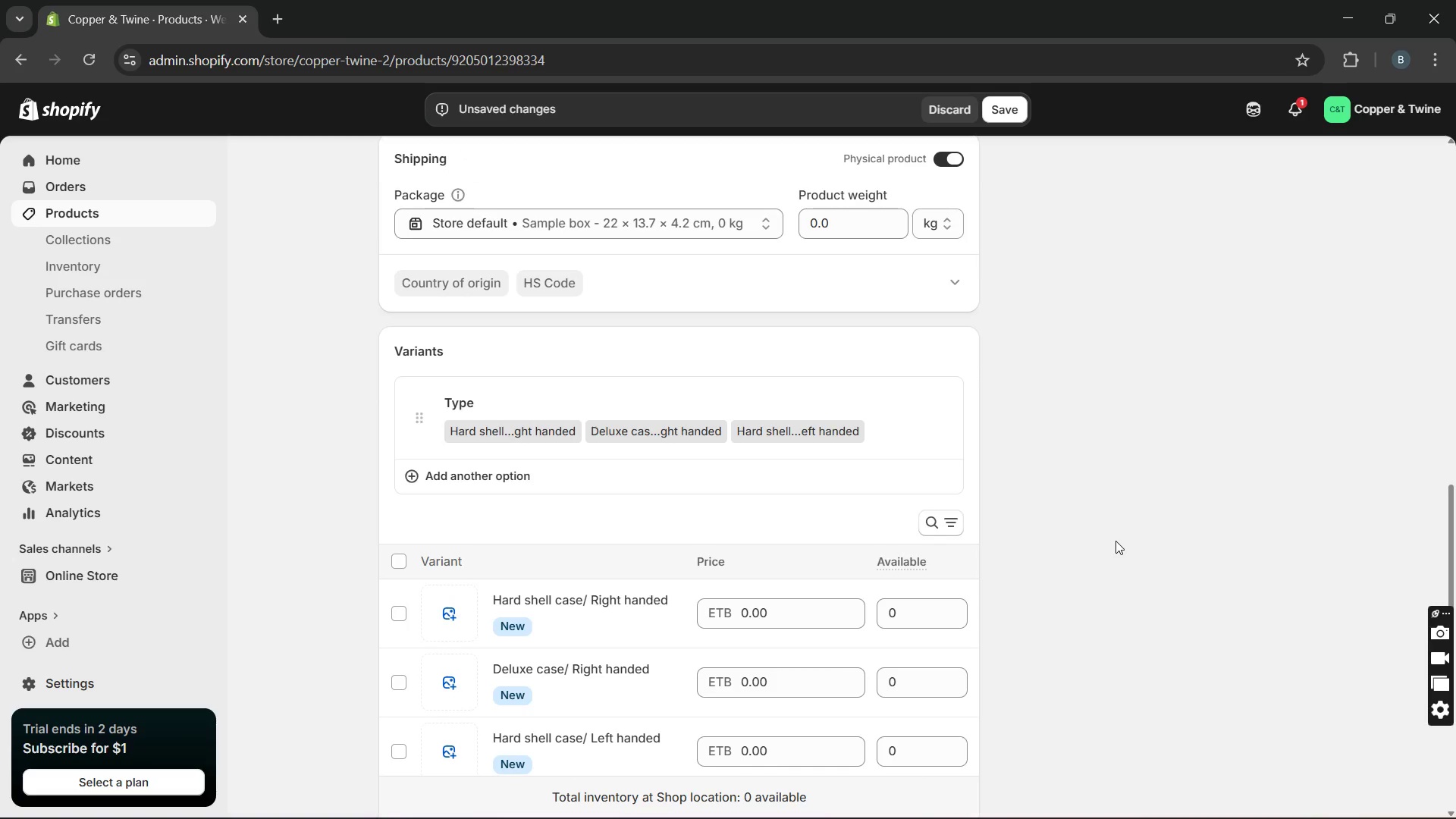 
wait(8.52)
 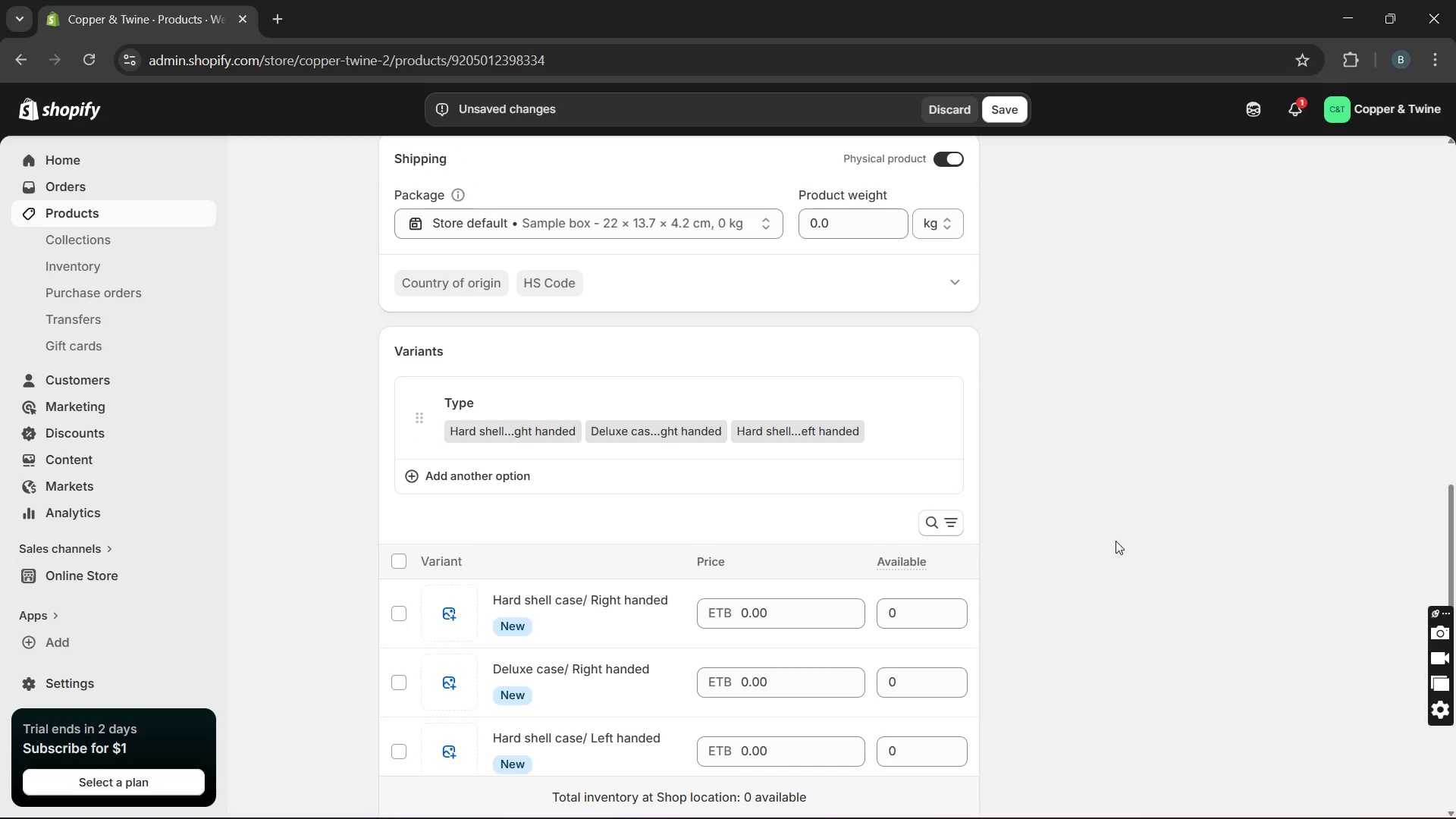 
type(1539.92)
 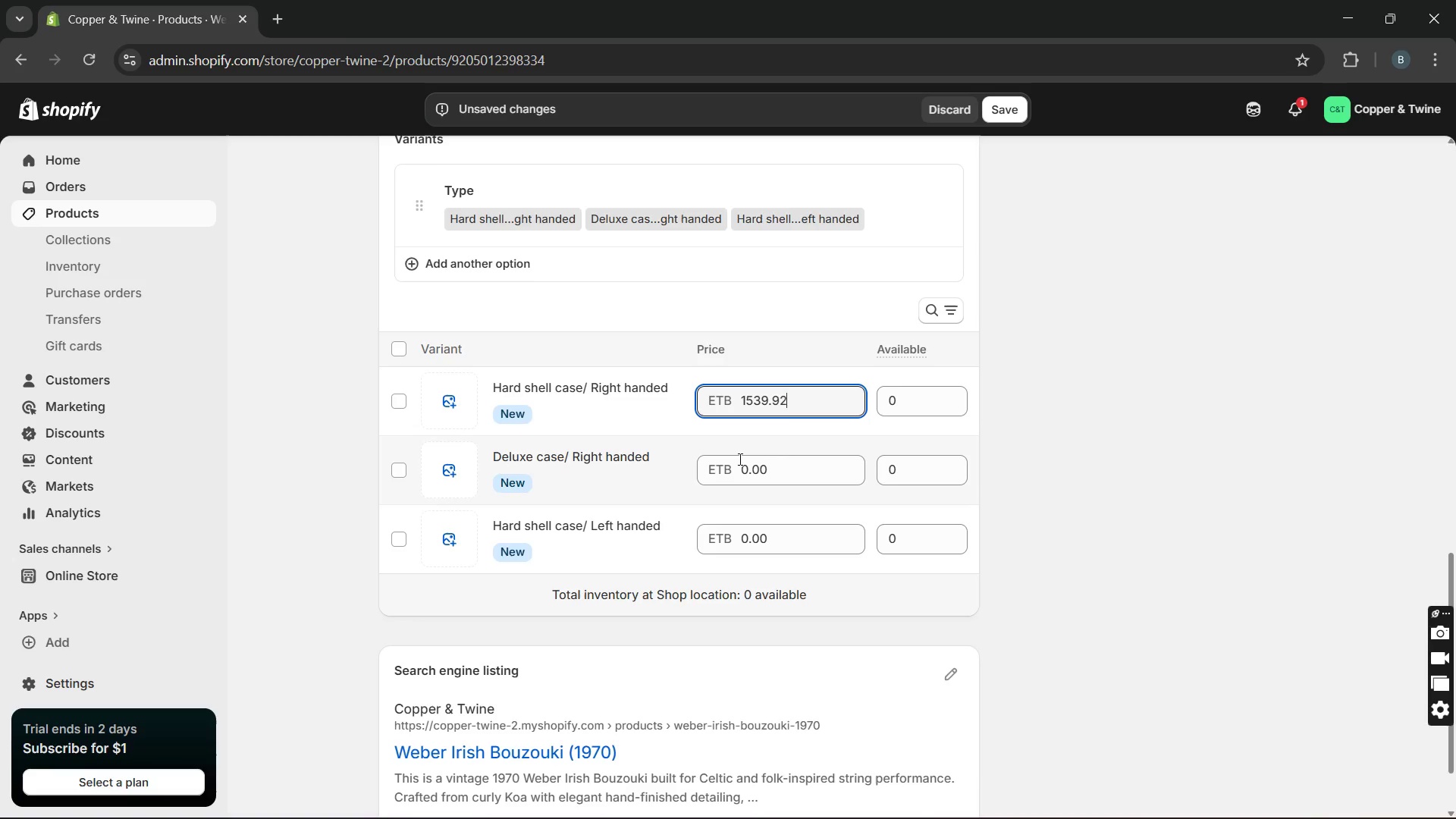 
double_click([739, 459])
 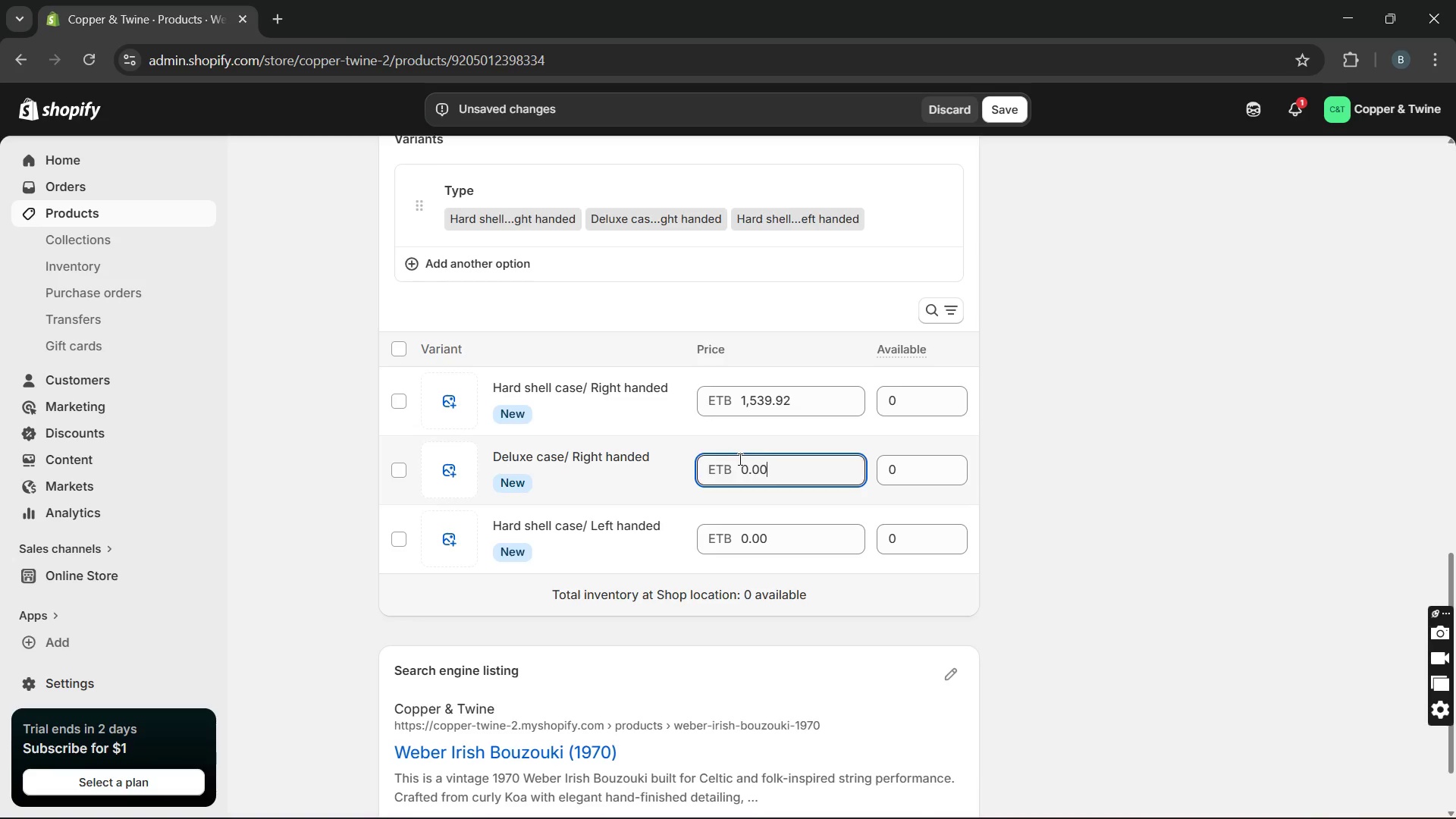 
double_click([739, 459])
 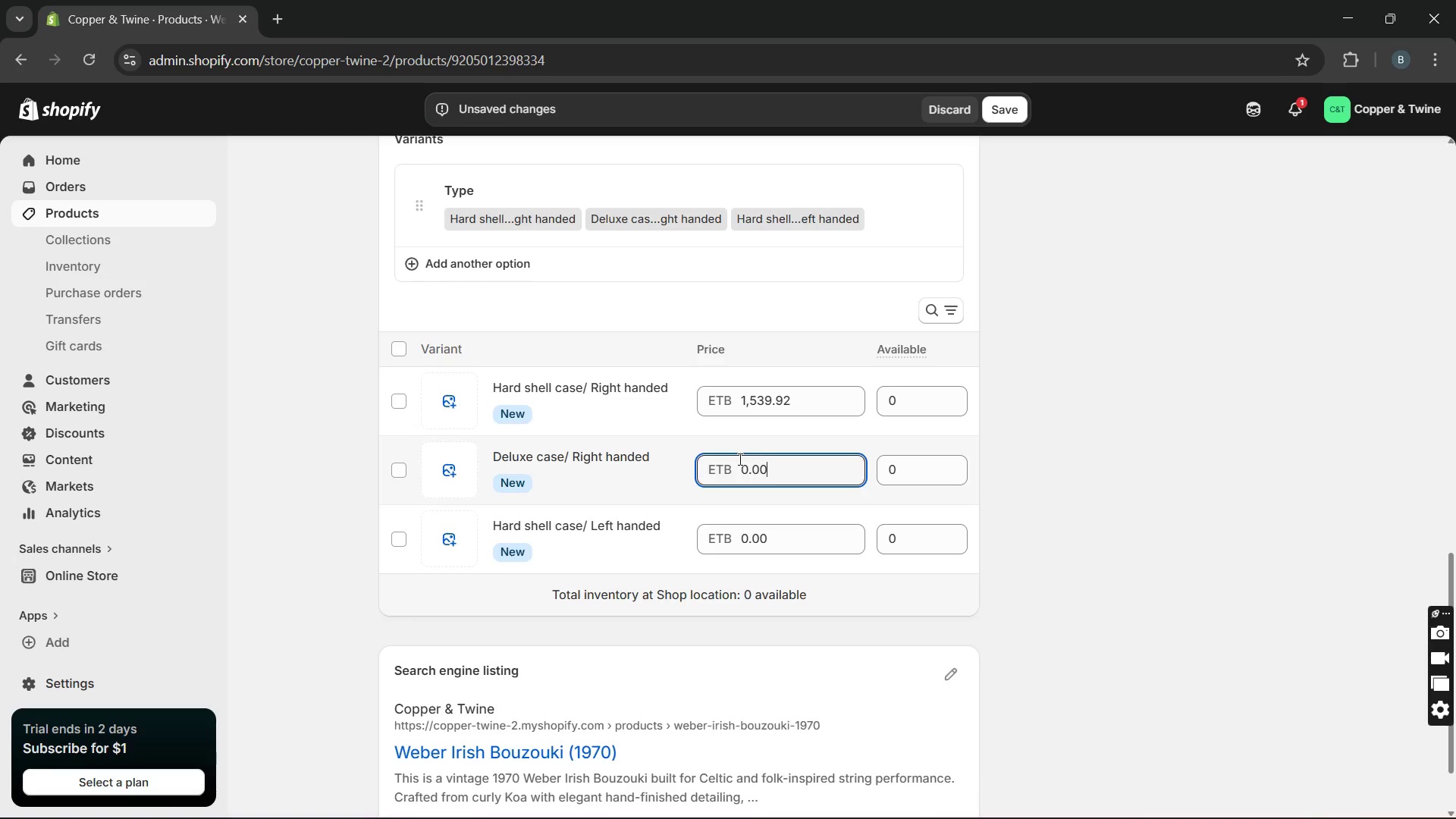 
triple_click([739, 459])
 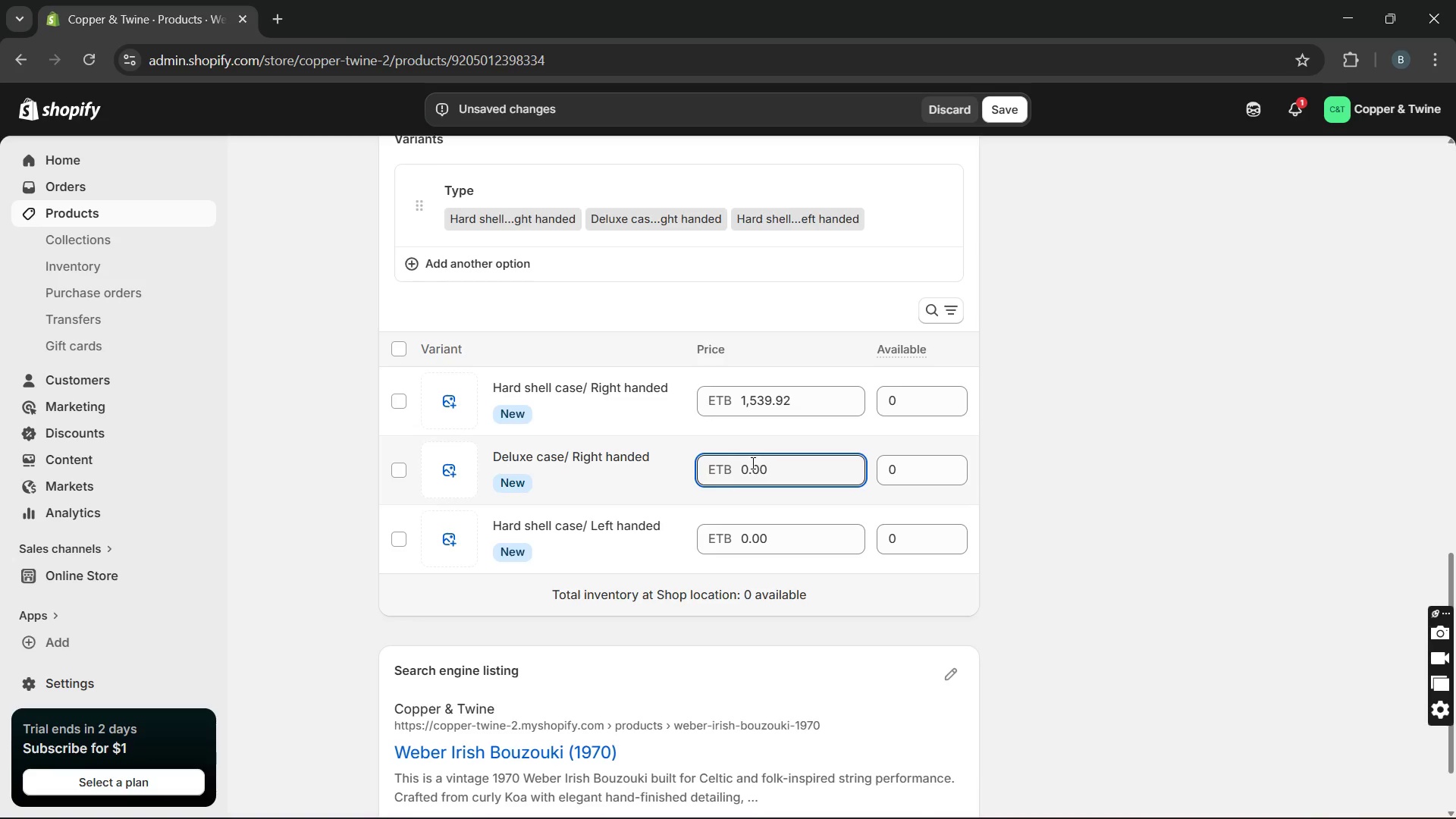 
double_click([752, 463])
 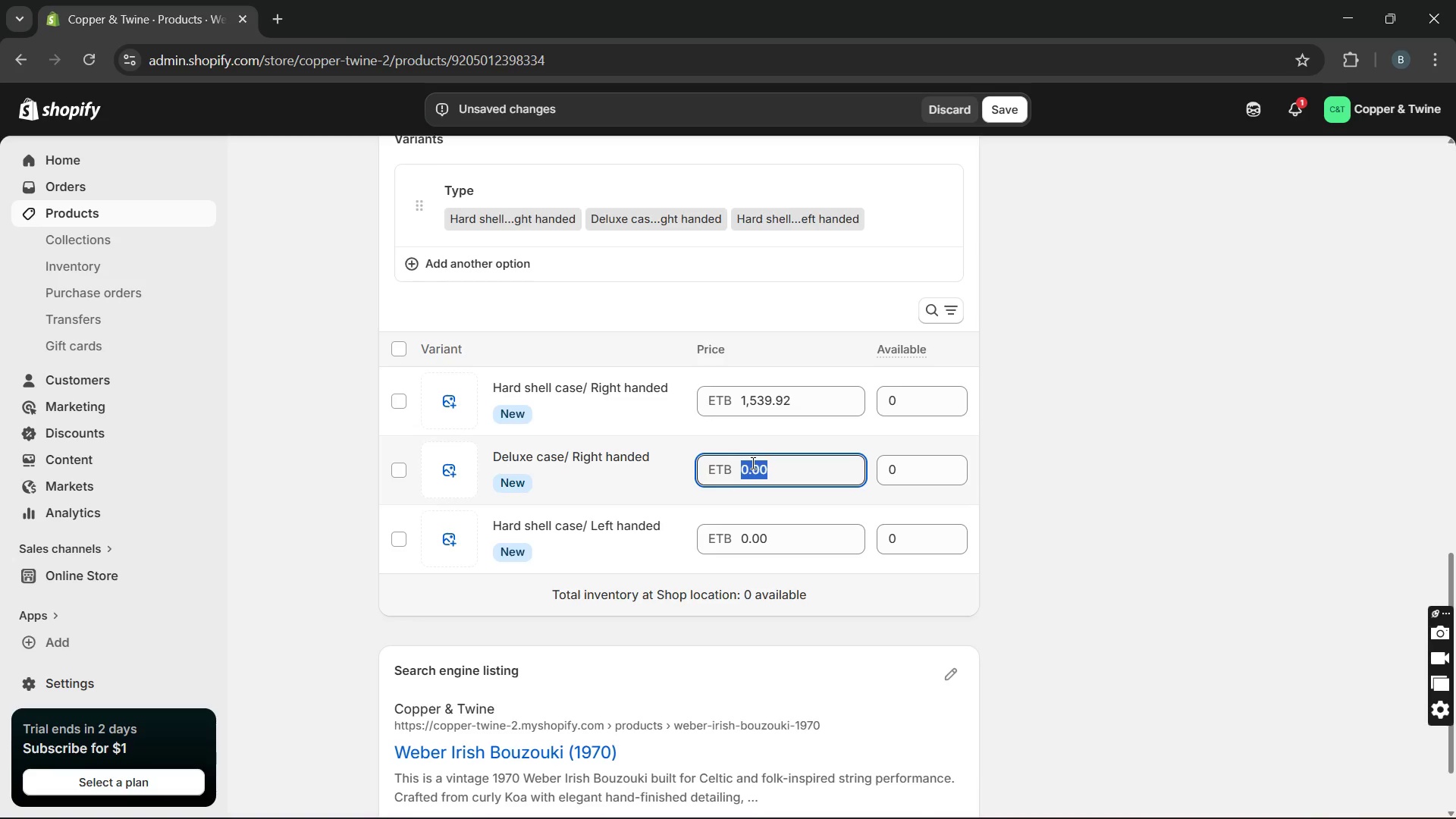 
triple_click([752, 463])
 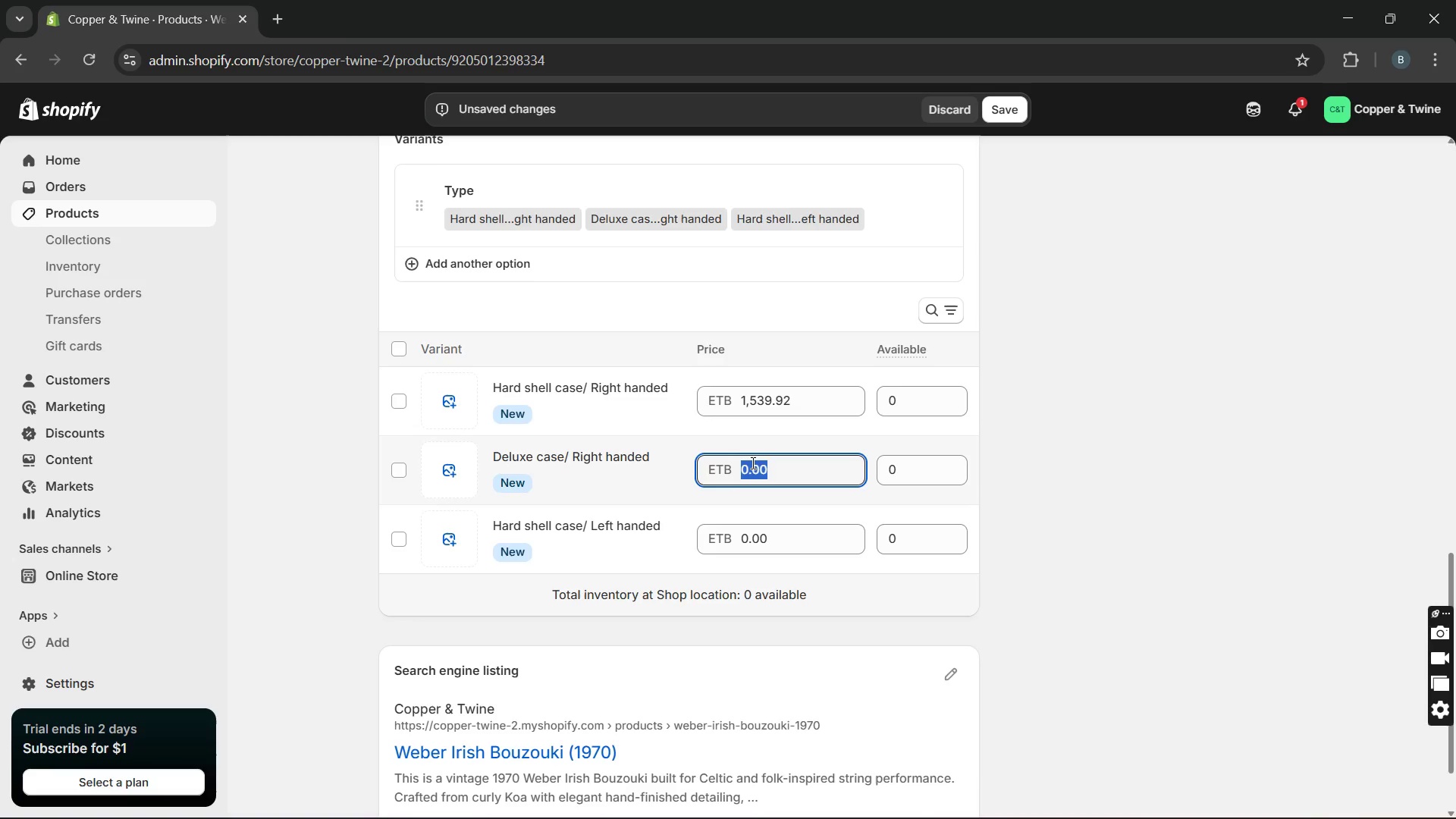 
type(1682)
 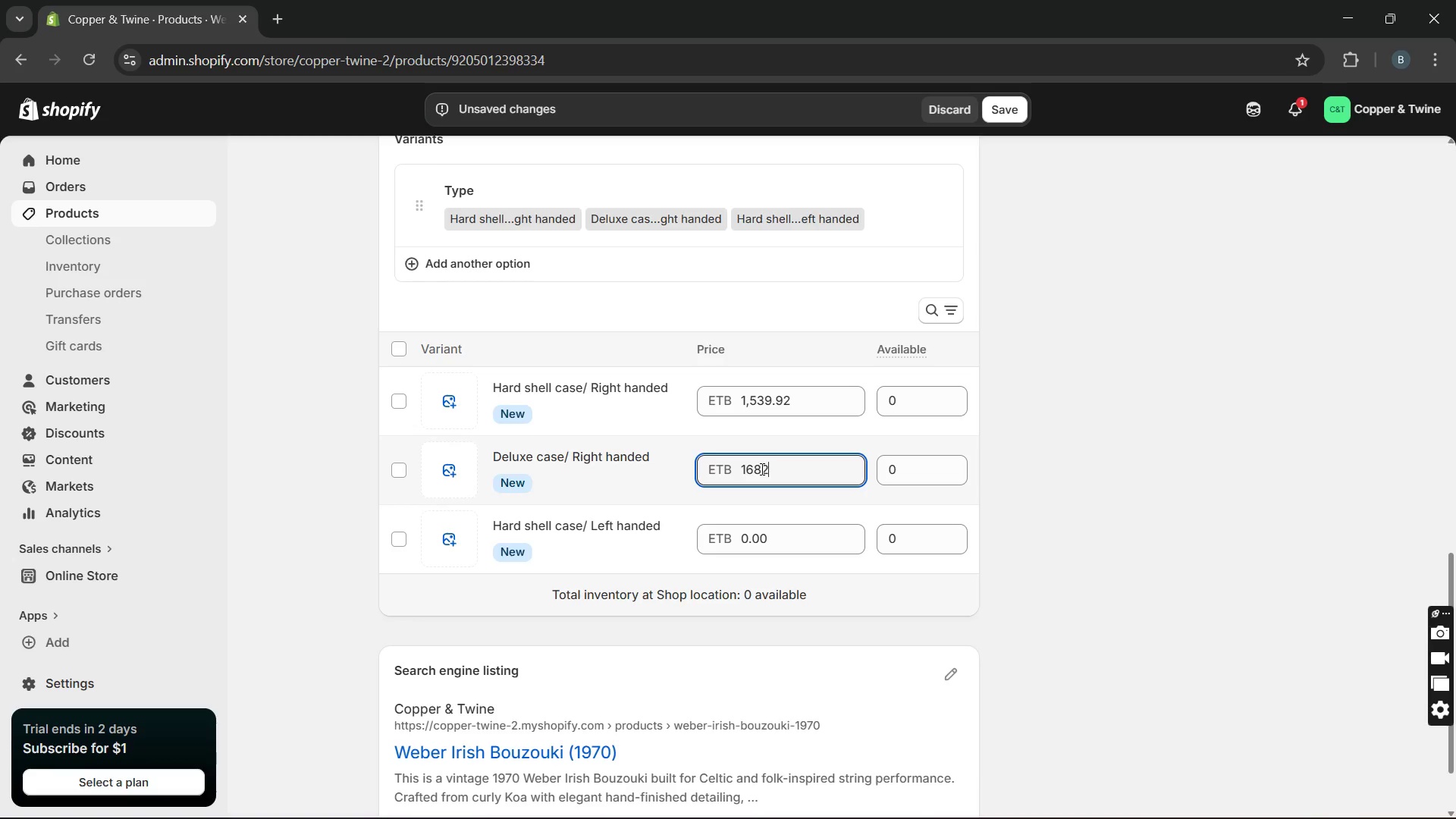 
key(Period)
 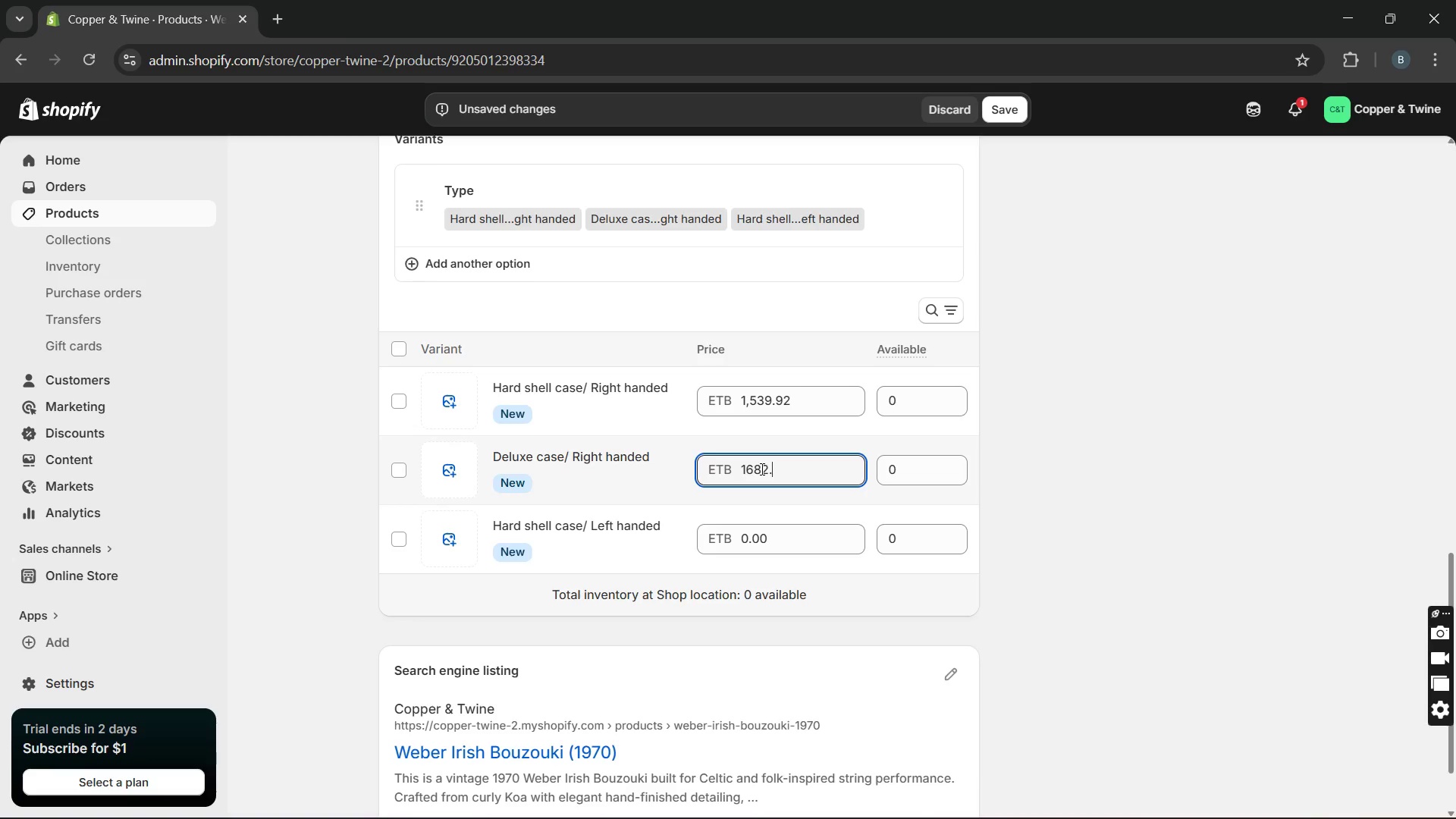 
type(92 )
 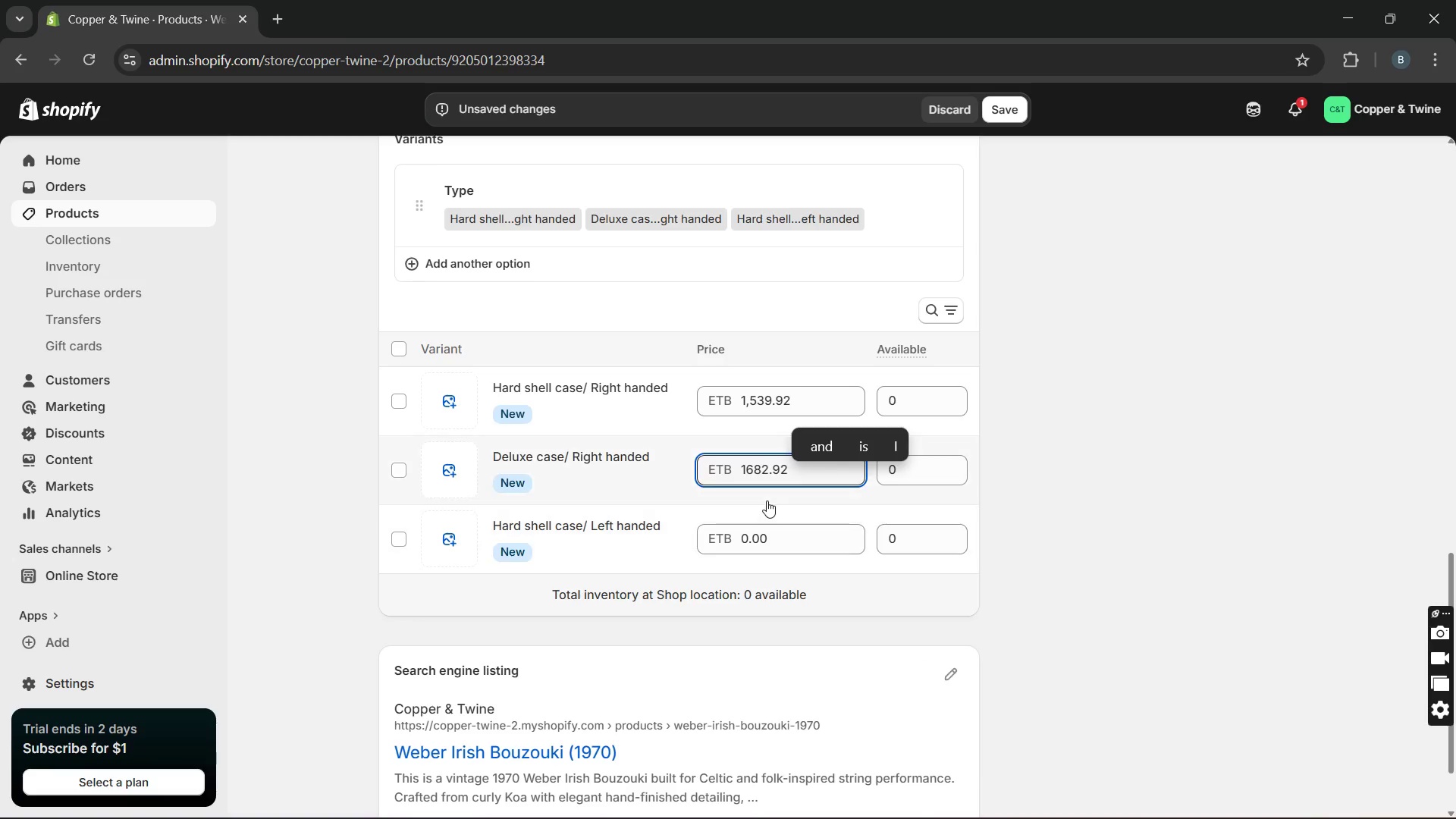 
left_click_drag(start_coordinate=[751, 534], to_coordinate=[813, 620])
 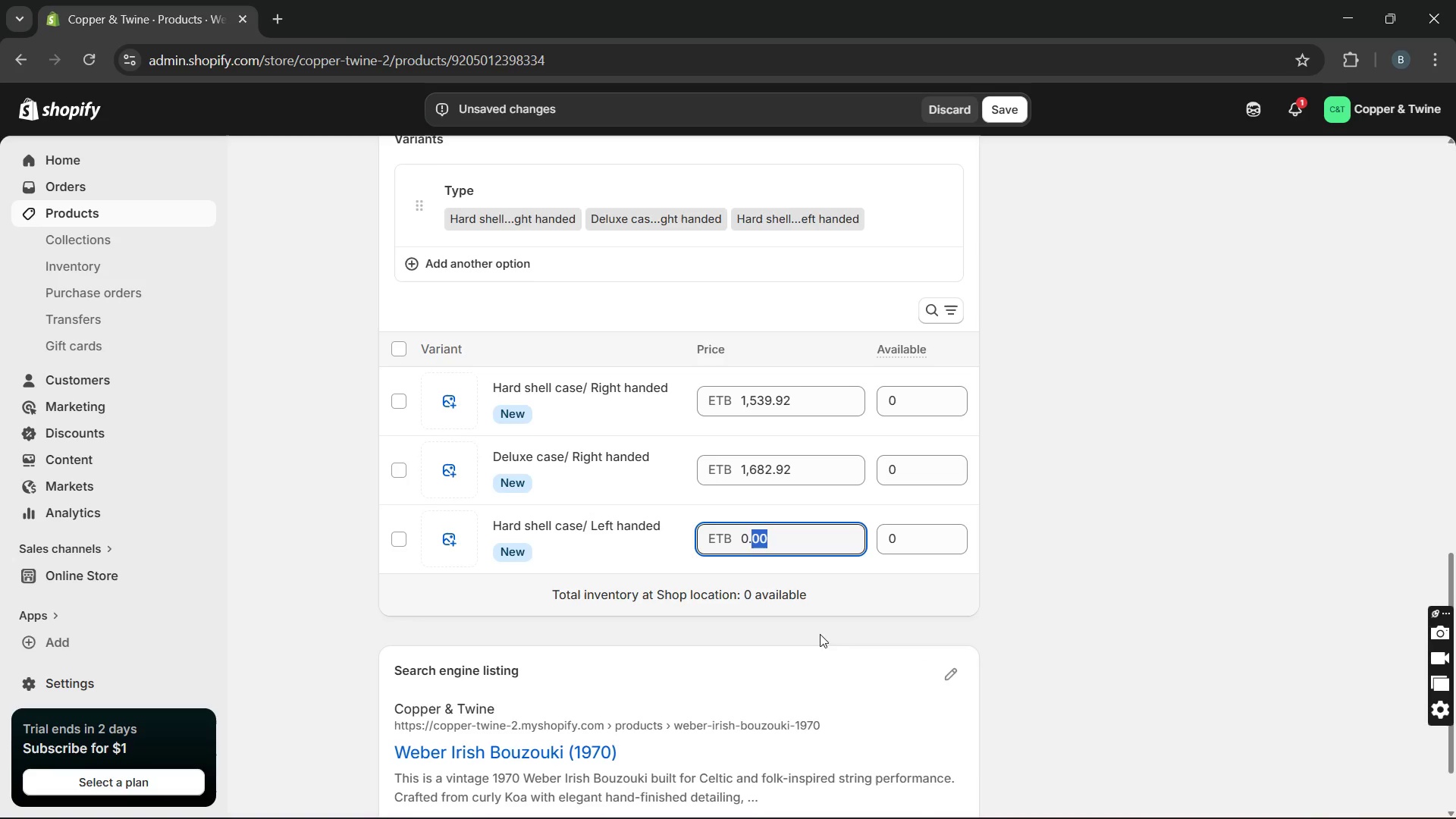 
left_click_drag(start_coordinate=[813, 622], to_coordinate=[842, 656])
 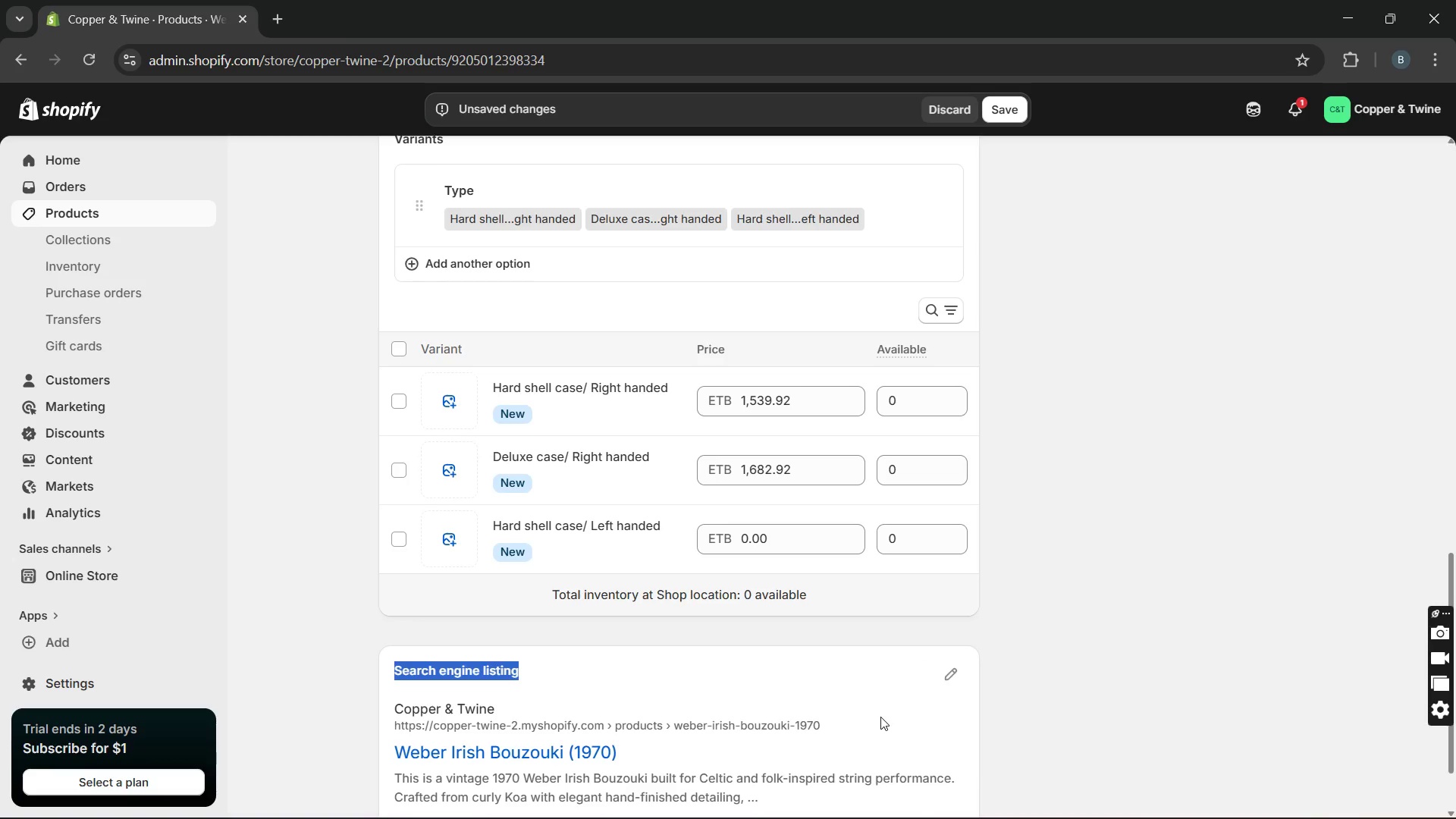 
type(16)
 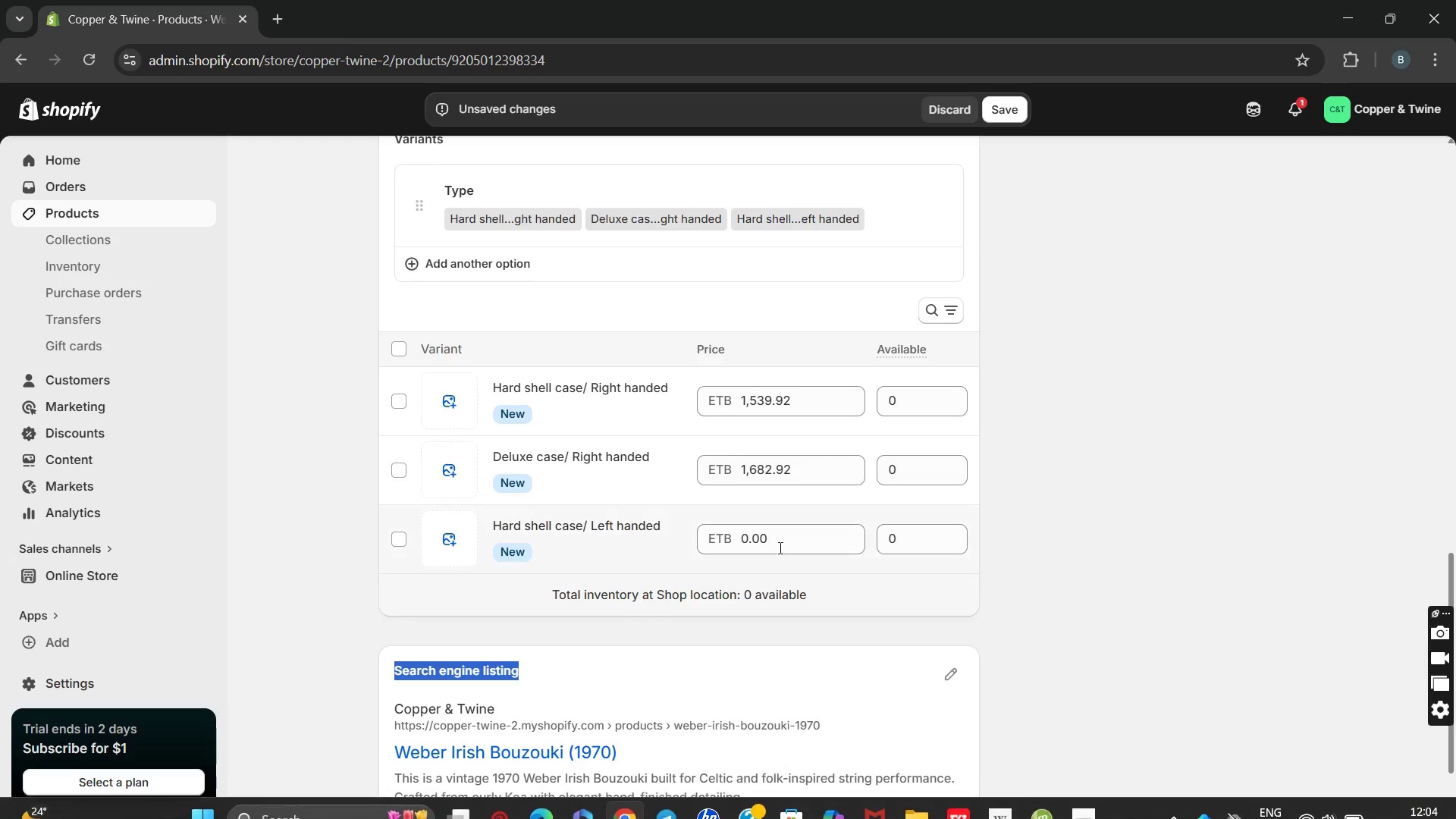 
double_click([774, 542])
 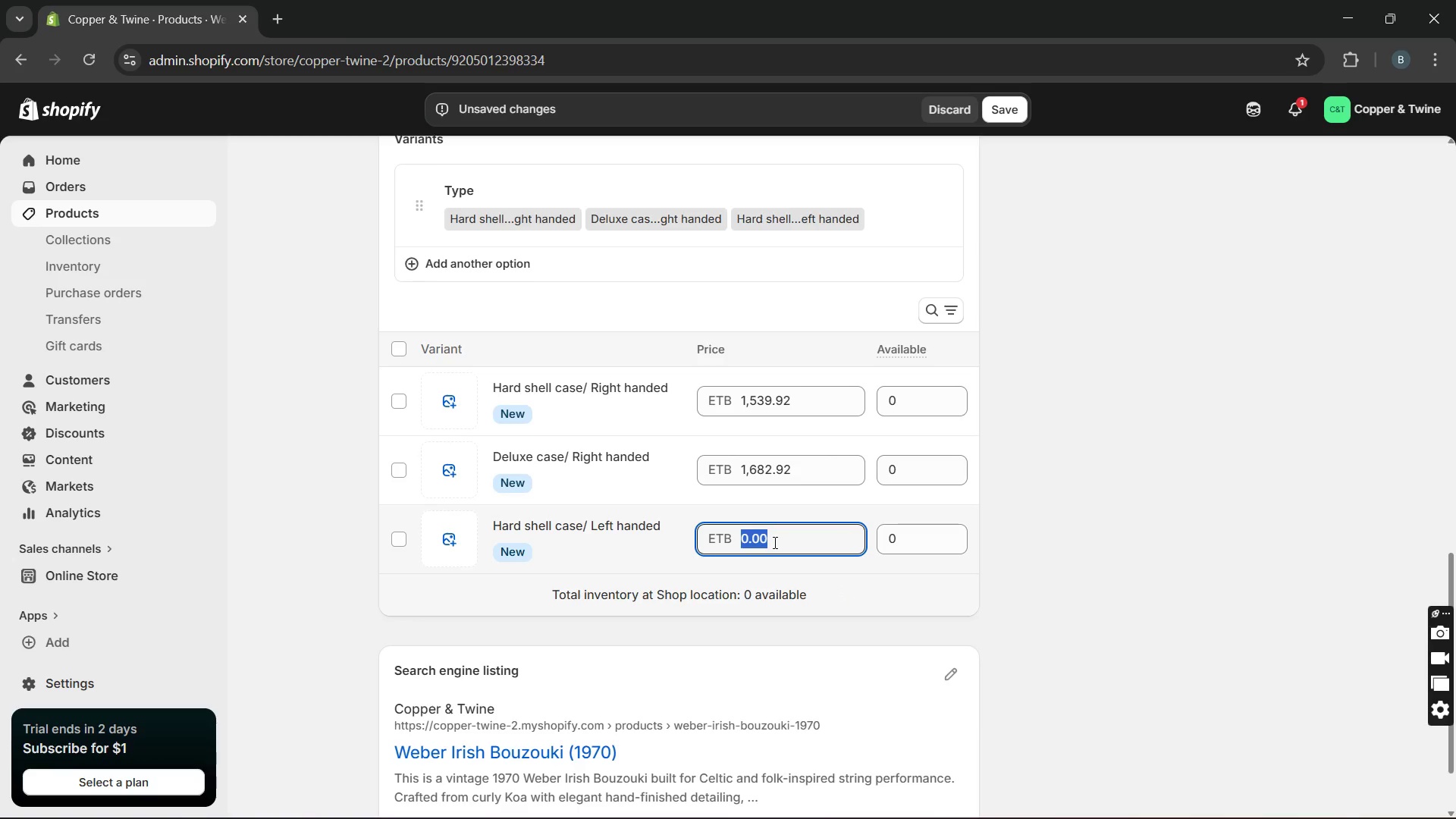 
hold_key(key=1, duration=0.31)
 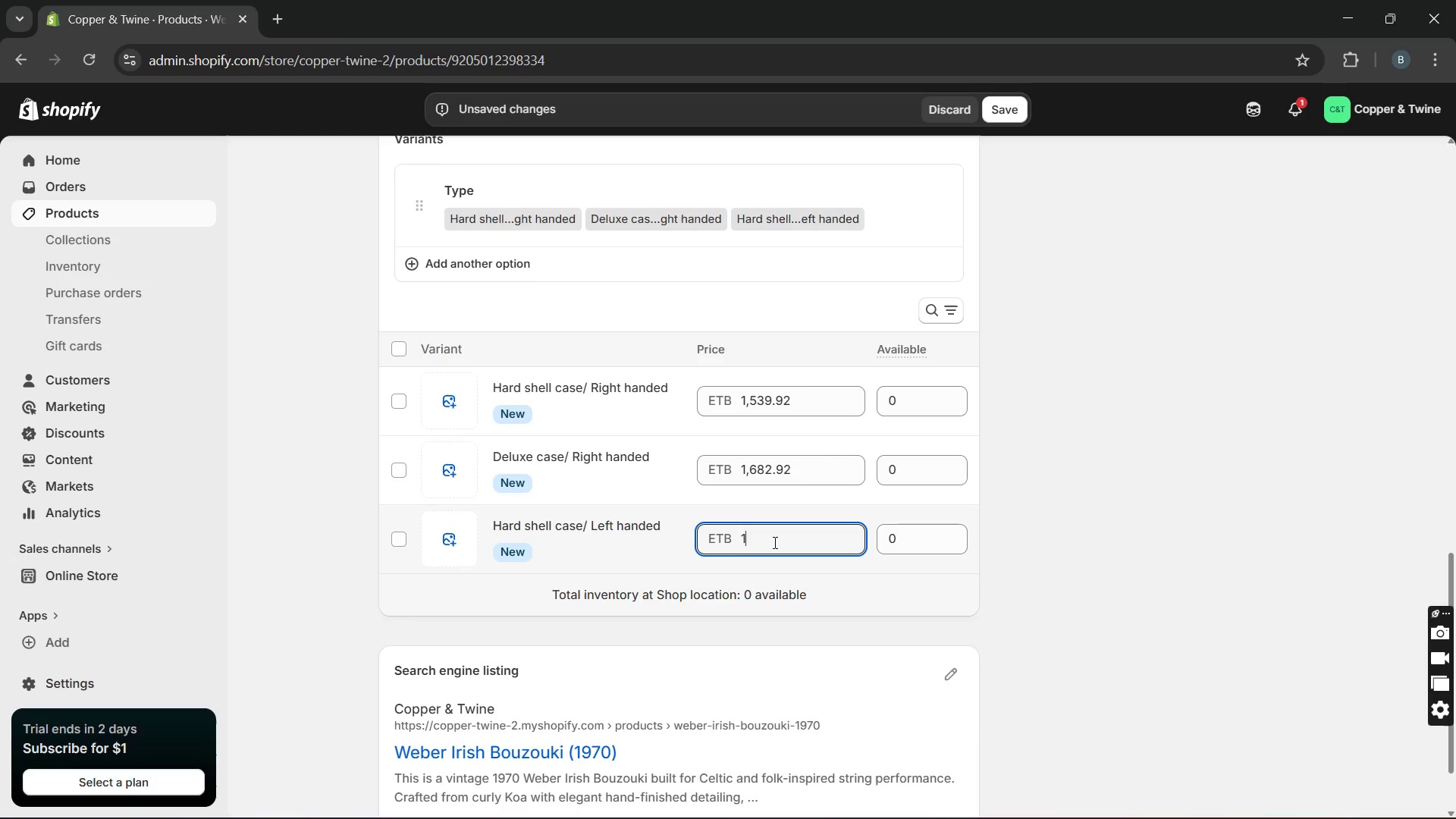 
type(639.92)
 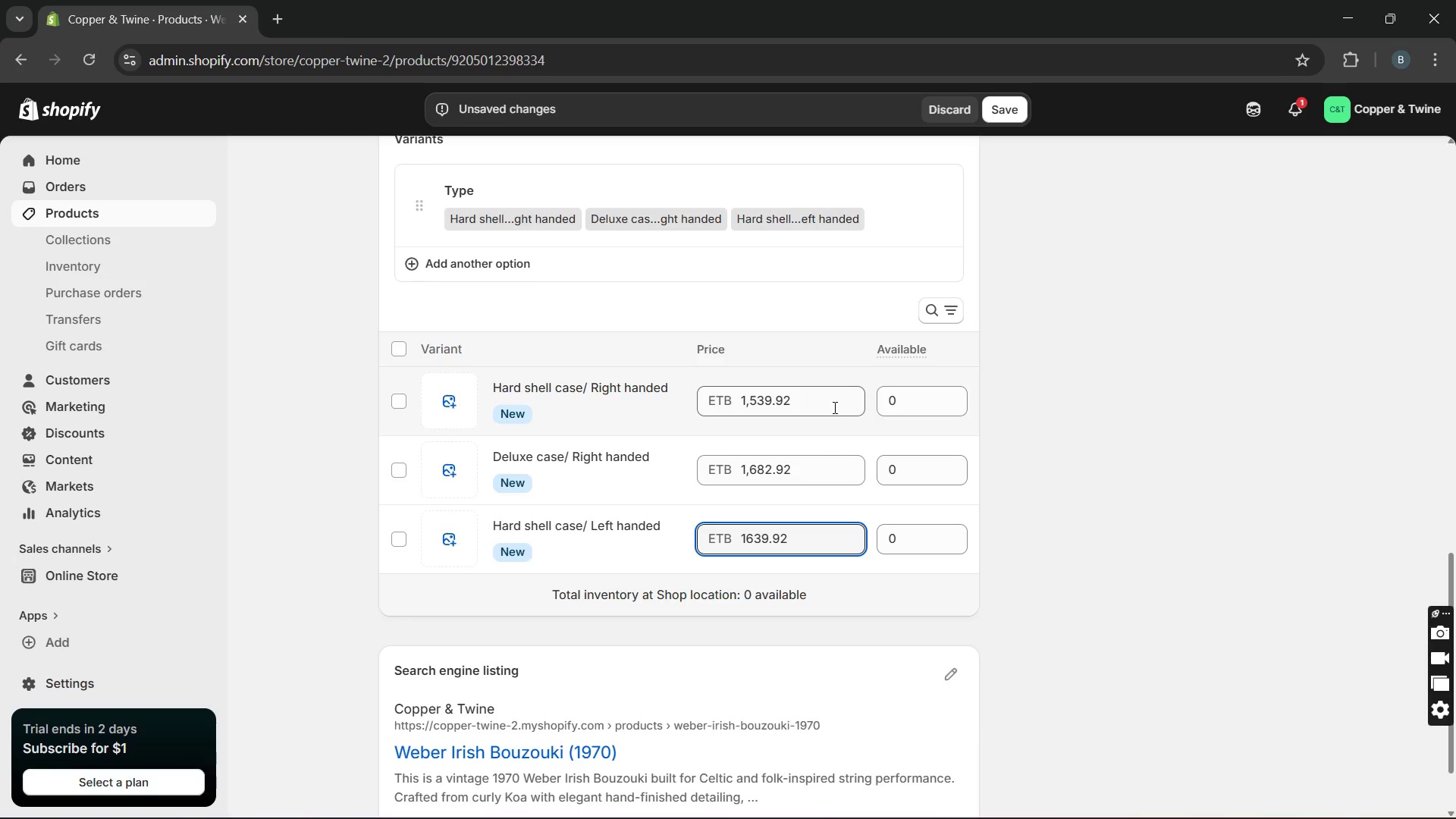 
left_click([626, 390])
 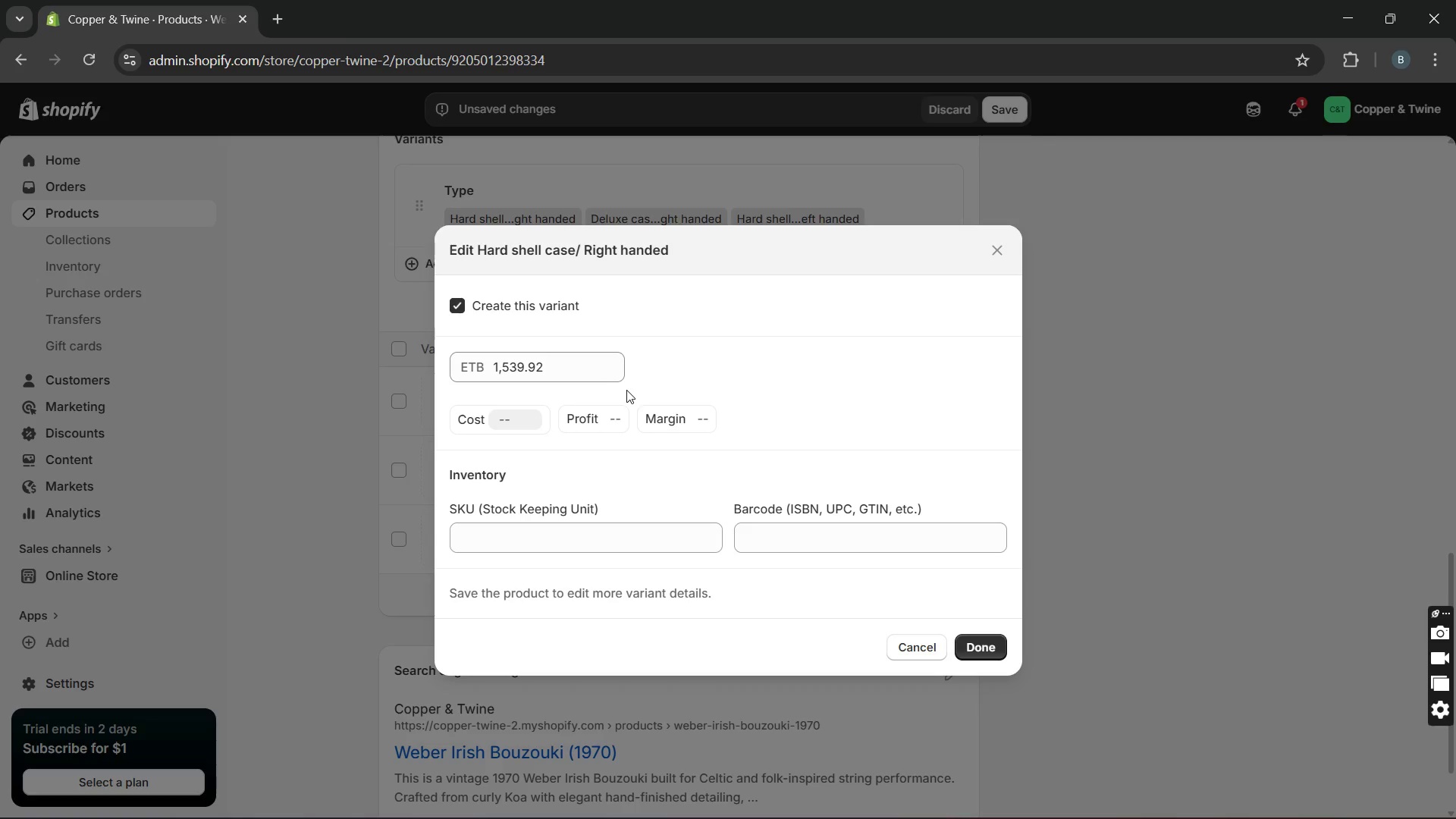 
wait(6.69)
 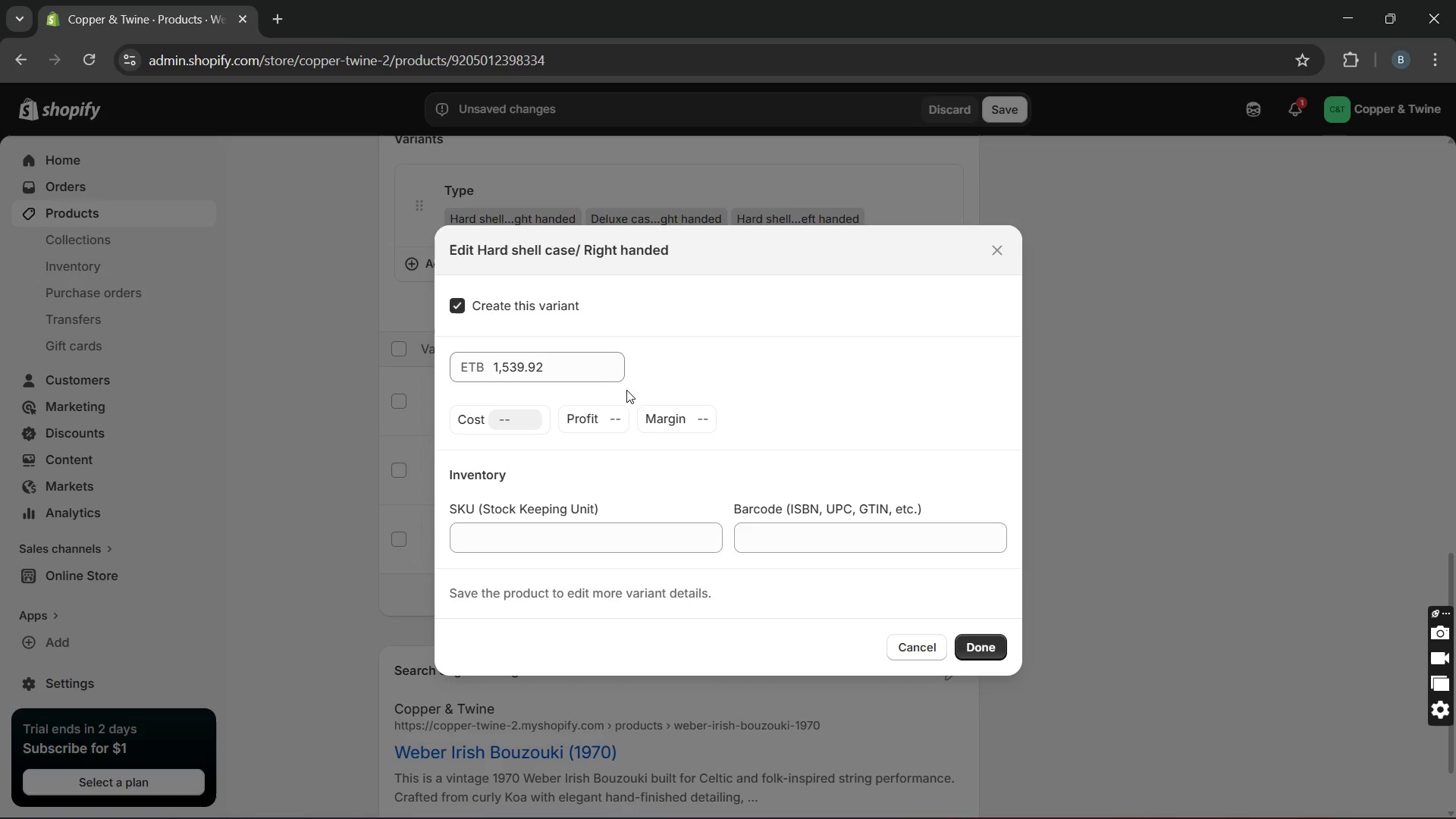 
left_click([526, 544])
 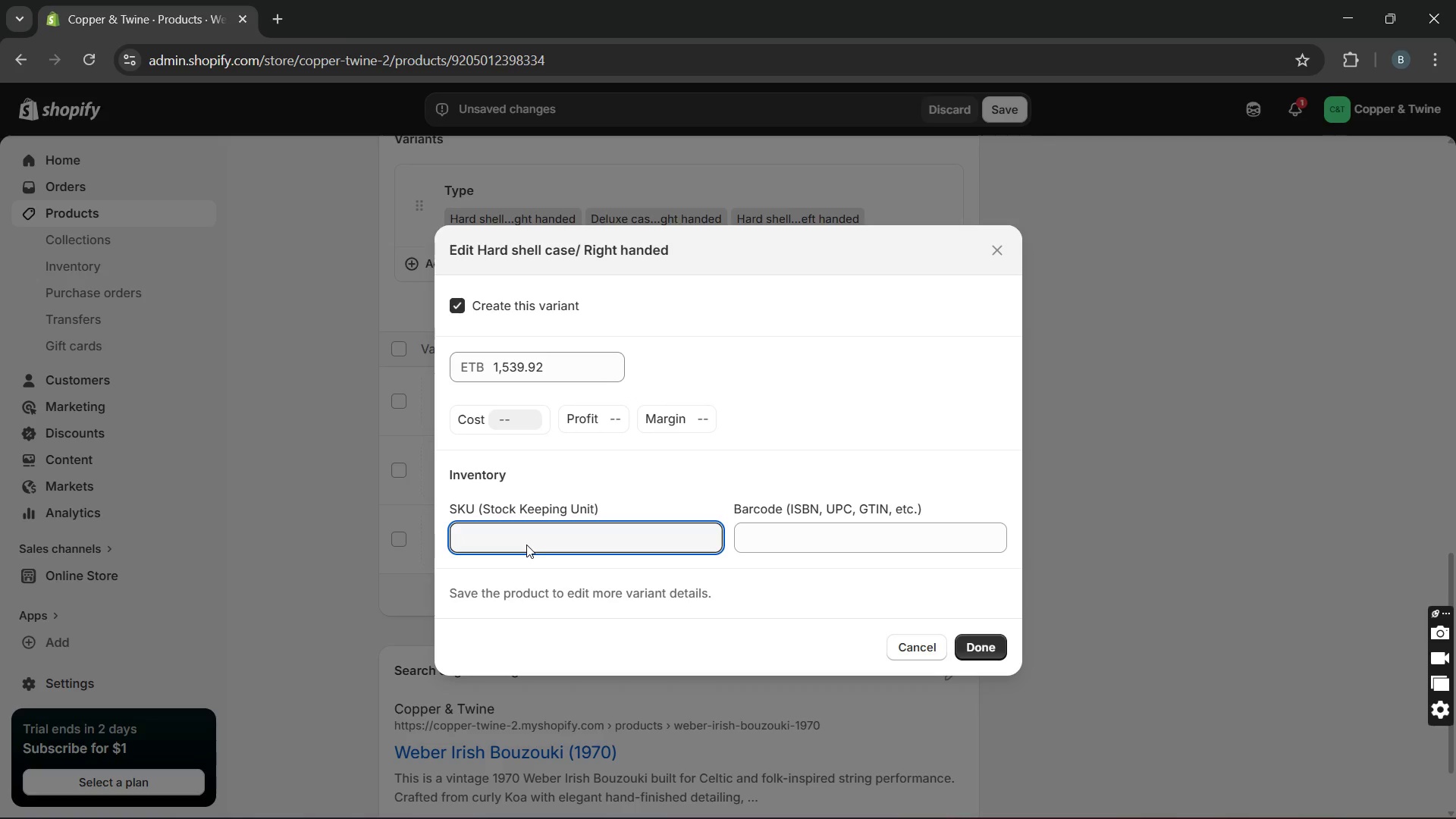 
hold_key(key=CapsLock, duration=0.31)
 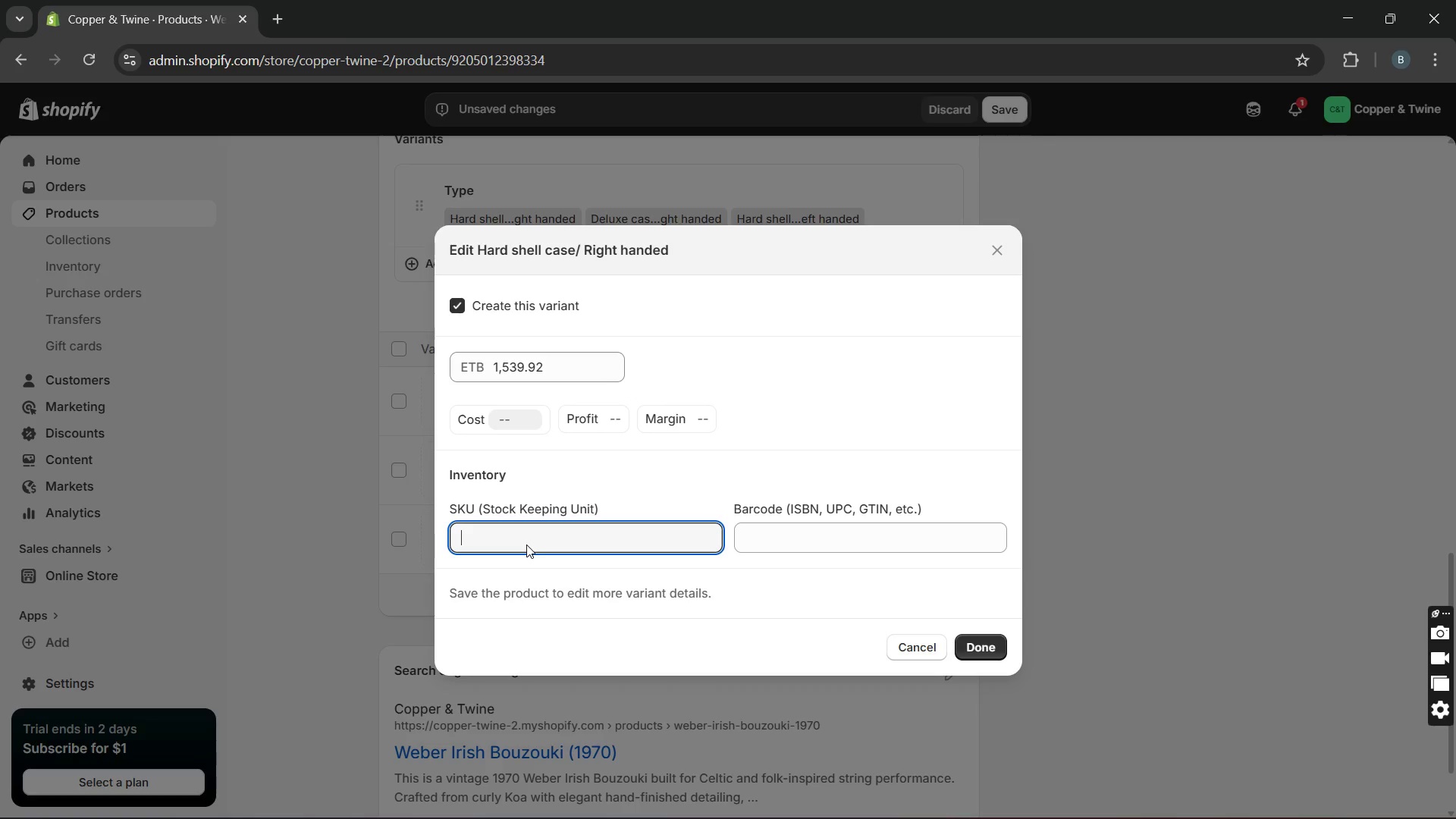 
type(CT-000)
 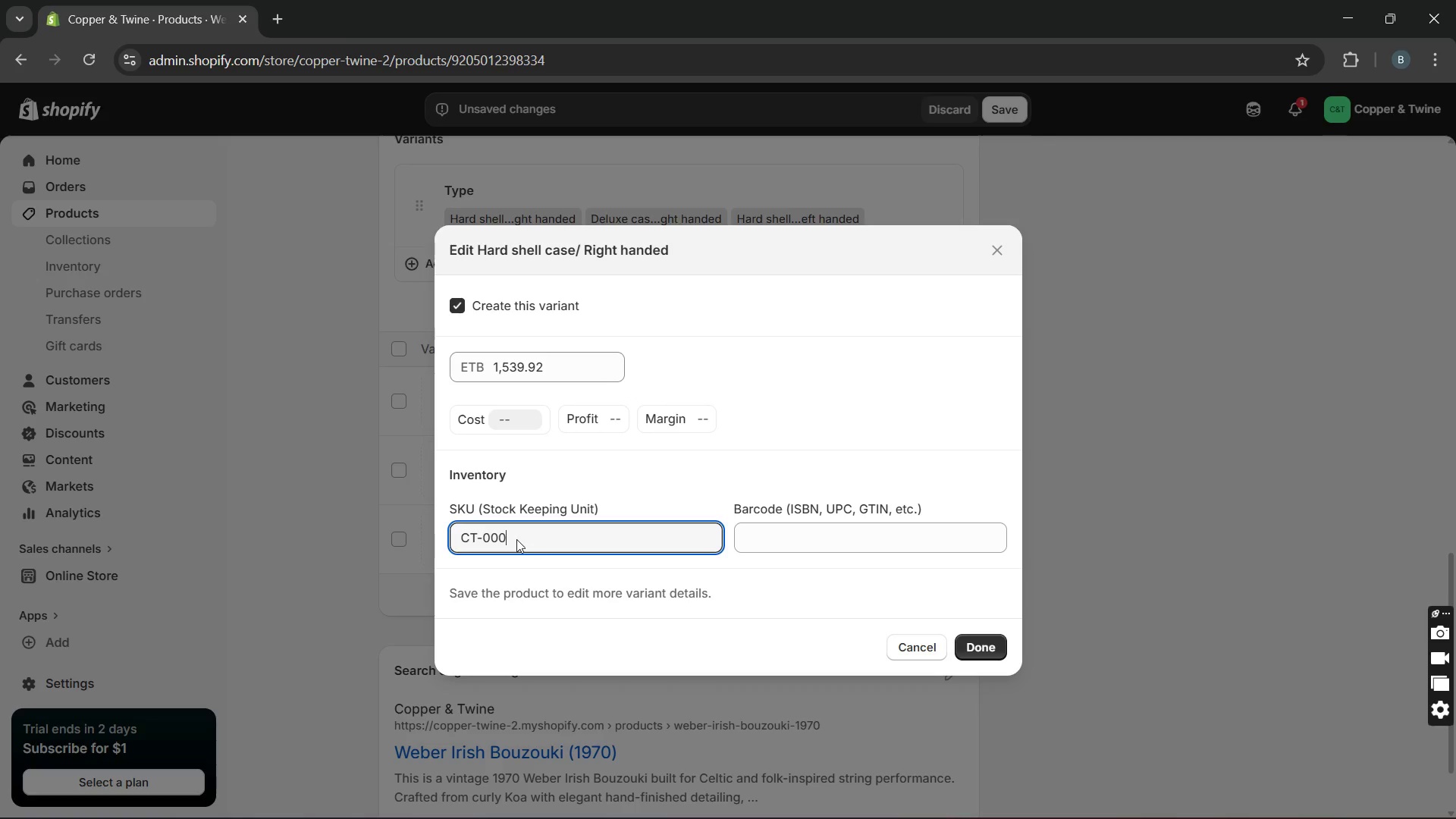 
hold_key(key=CapsLock, duration=0.31)
 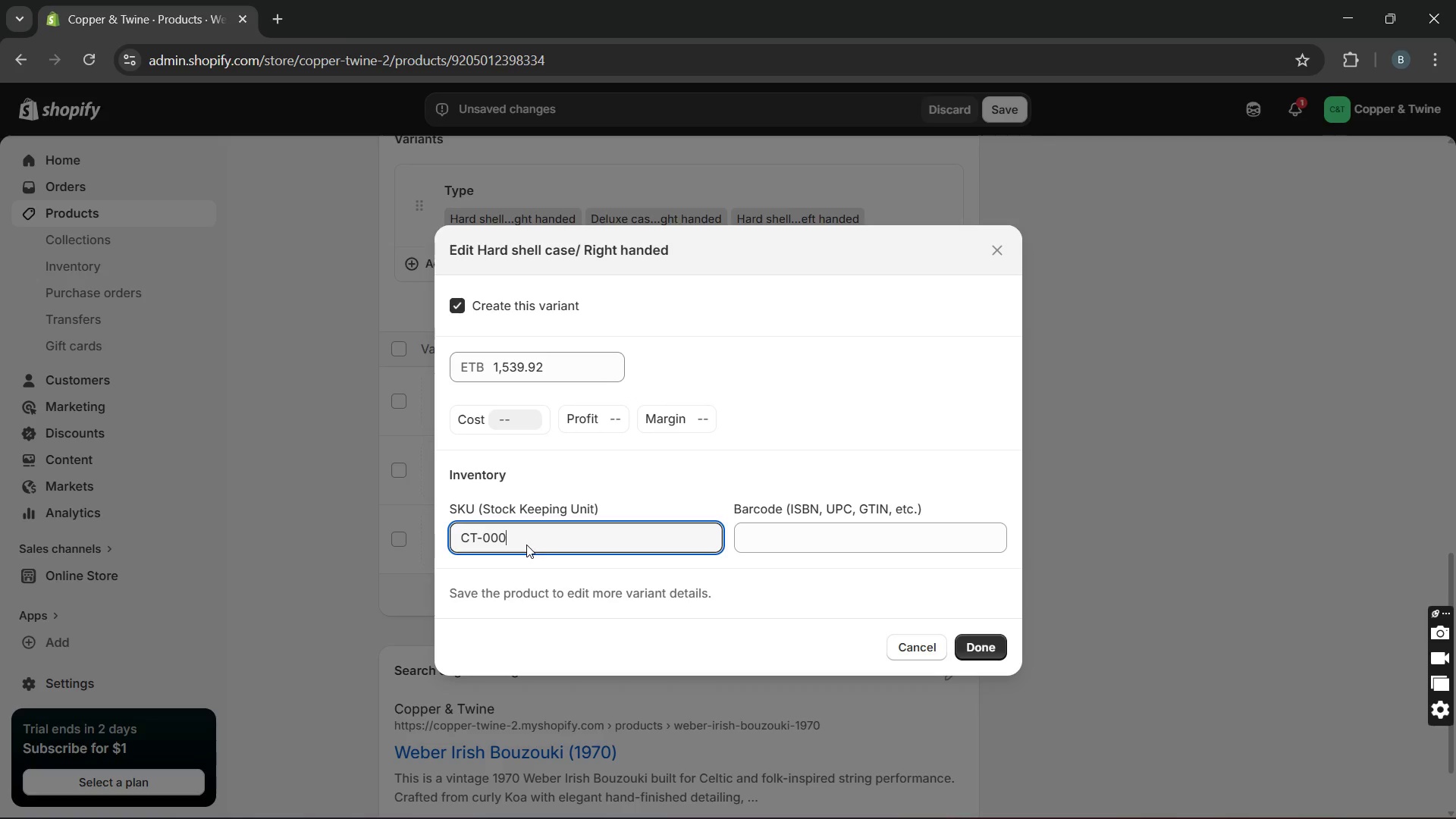 
type(41-)
 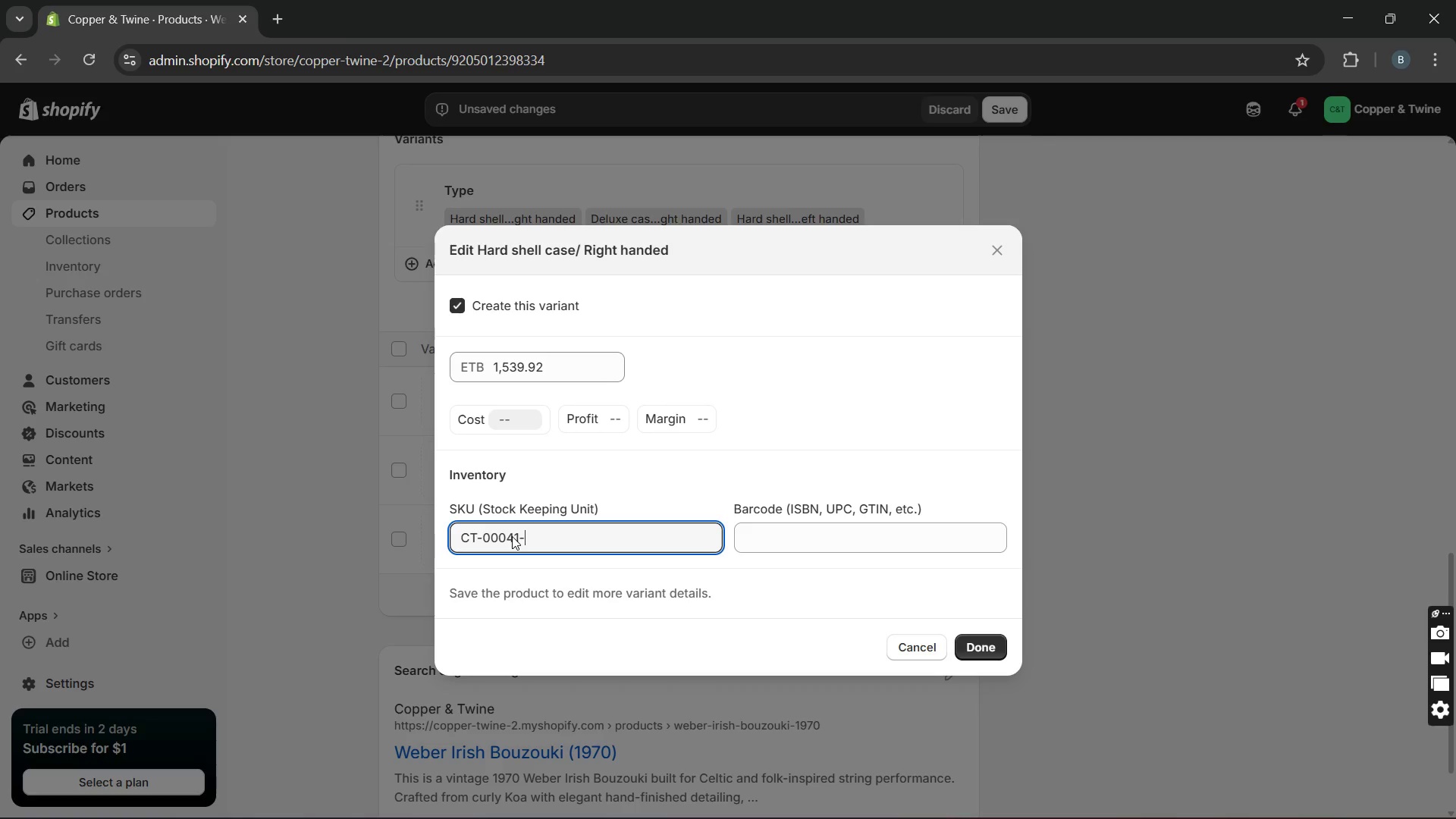 
type(RH-HSC)
 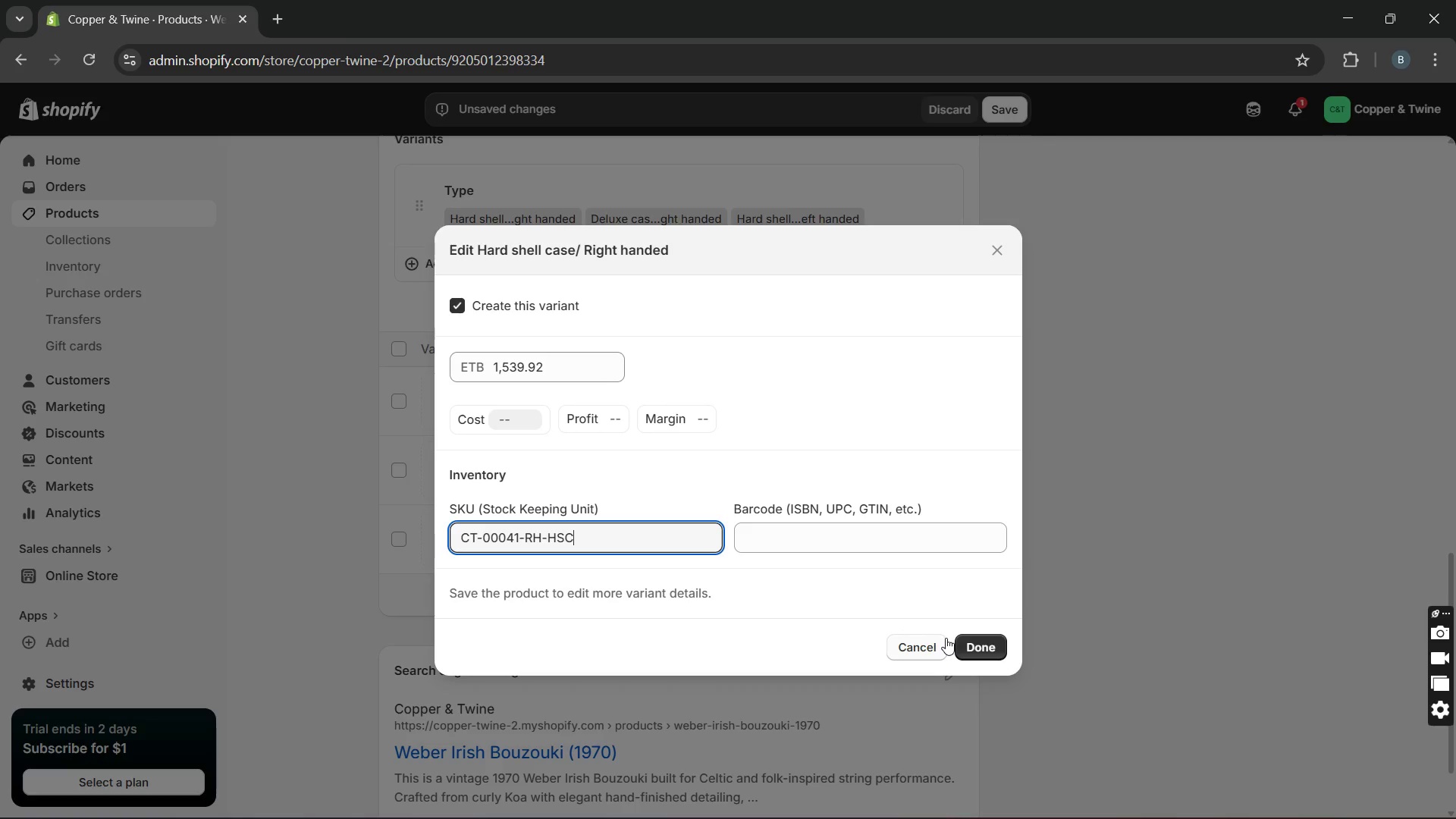 
left_click([982, 644])
 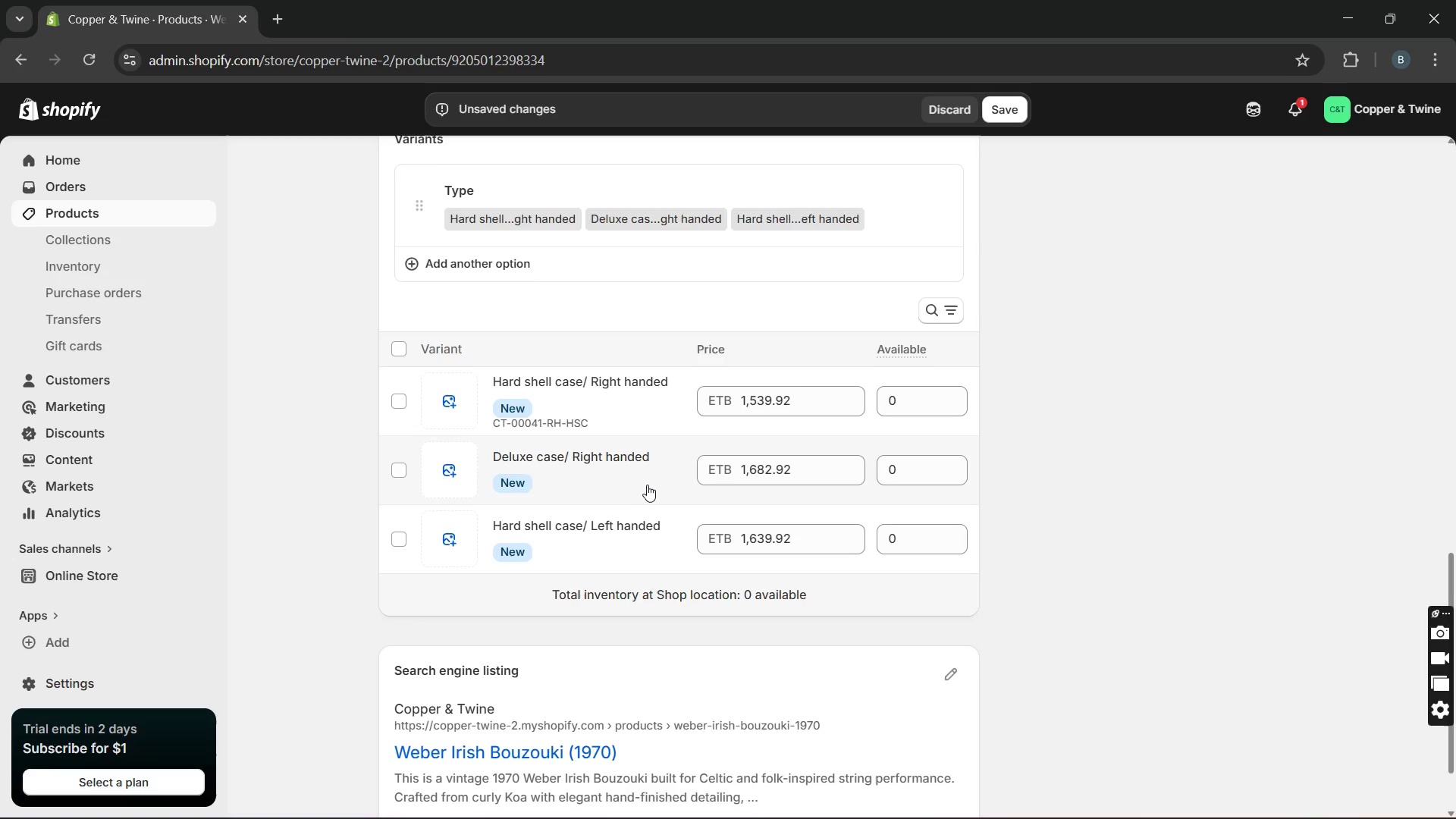 
left_click([644, 484])
 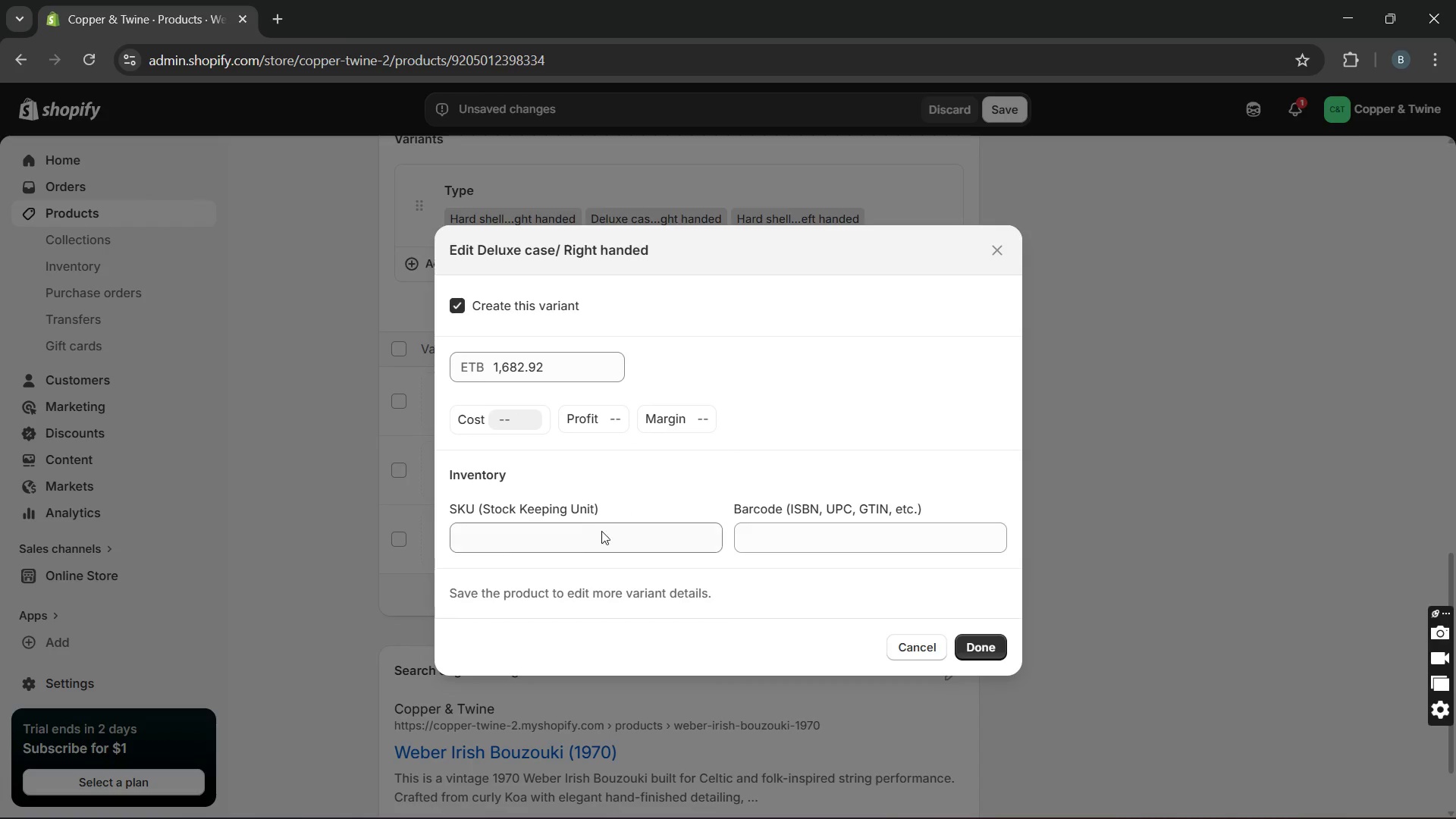 
left_click([594, 541])
 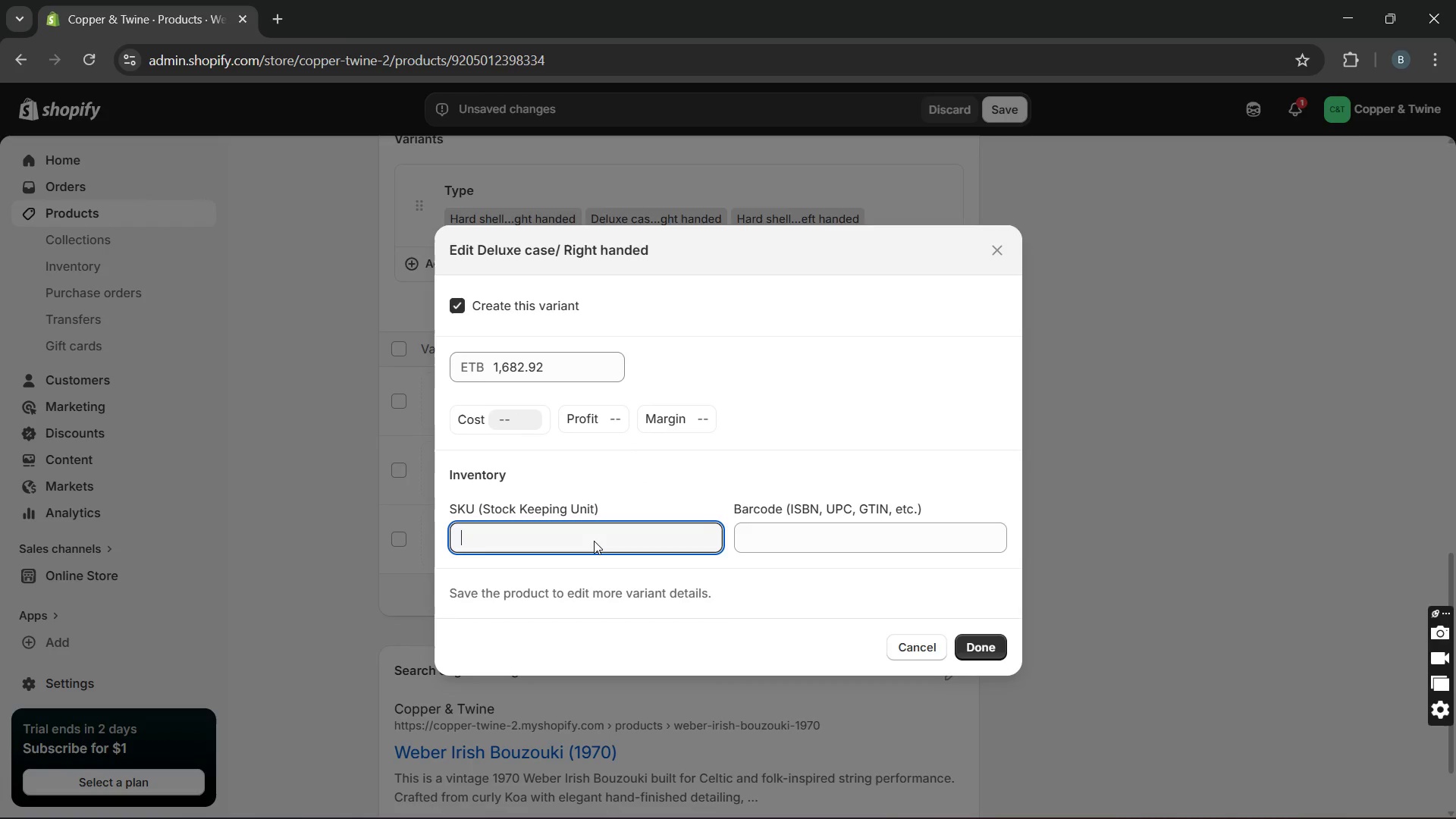 
type(CT-00041-RH-DC)
 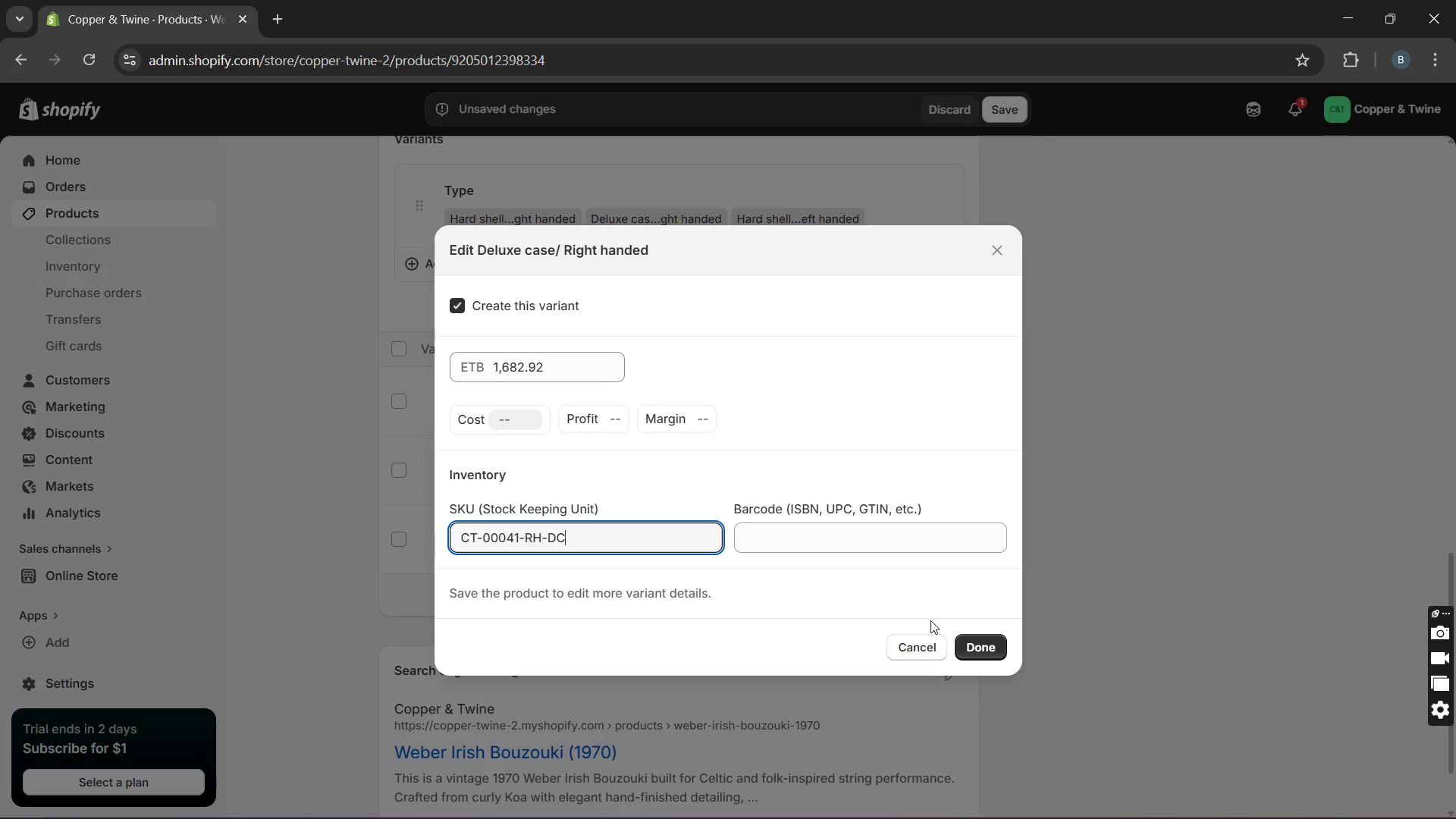 
left_click([975, 639])
 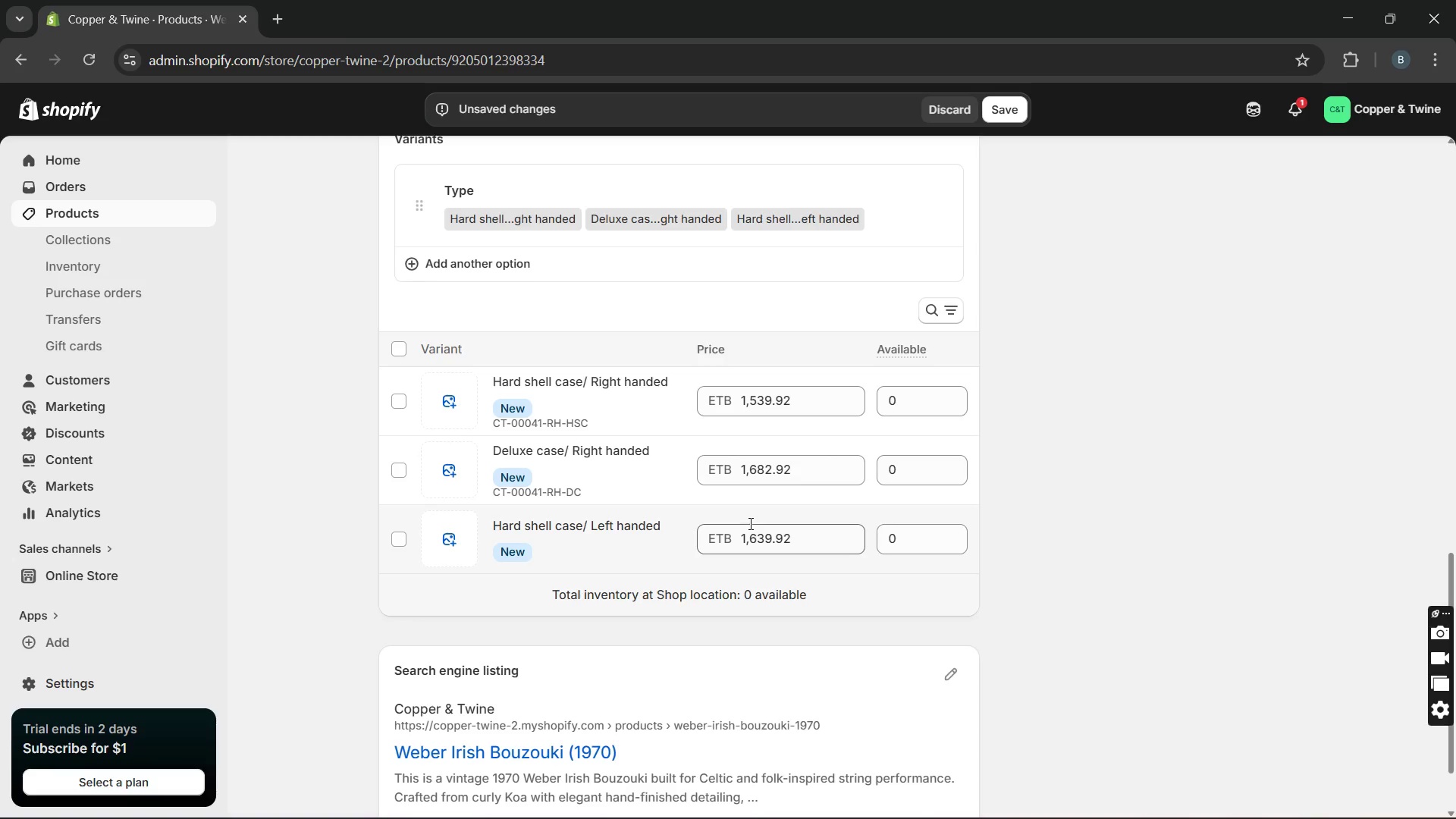 
left_click([749, 523])
 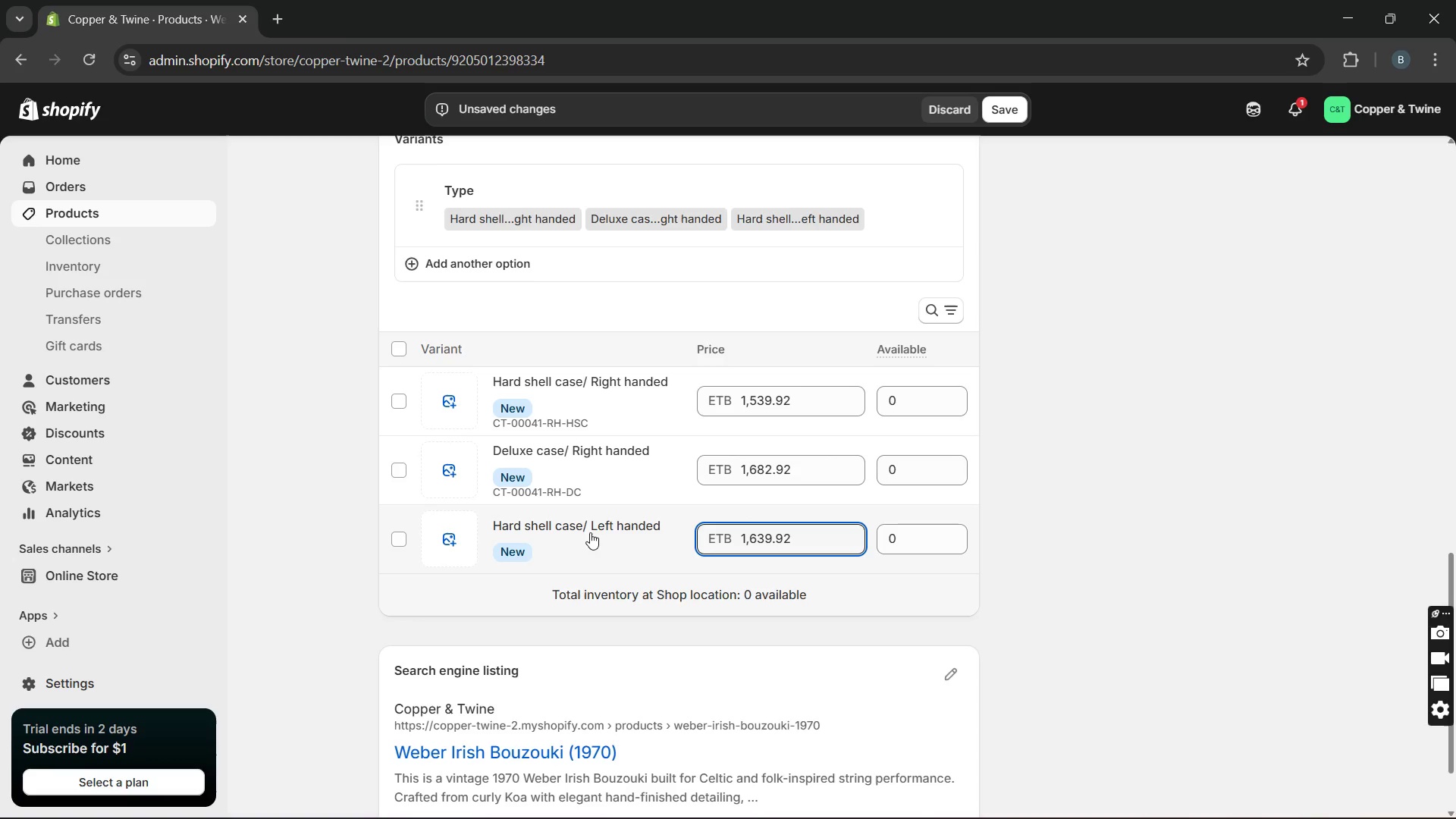 
left_click([588, 532])
 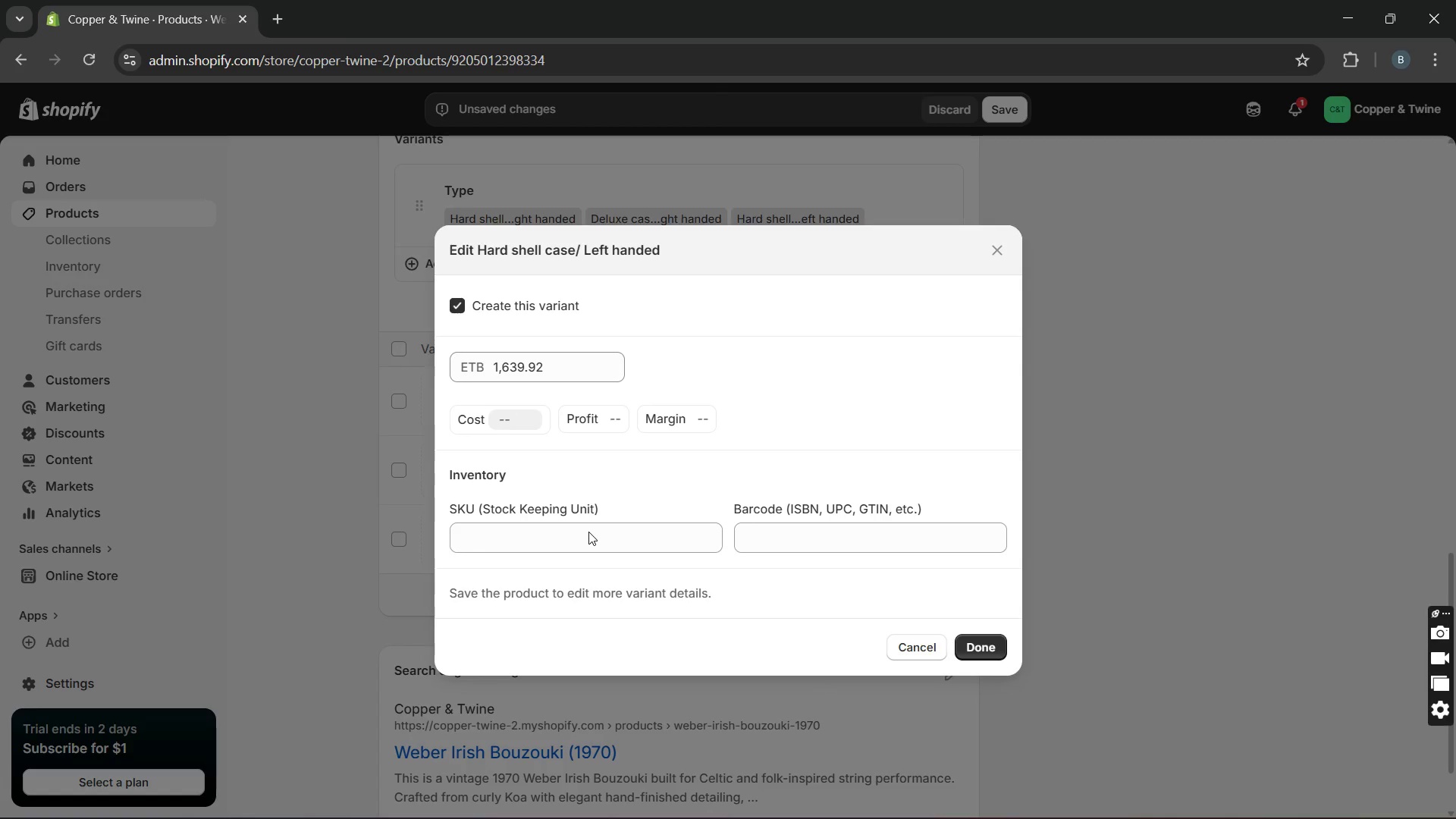 
left_click([478, 534])
 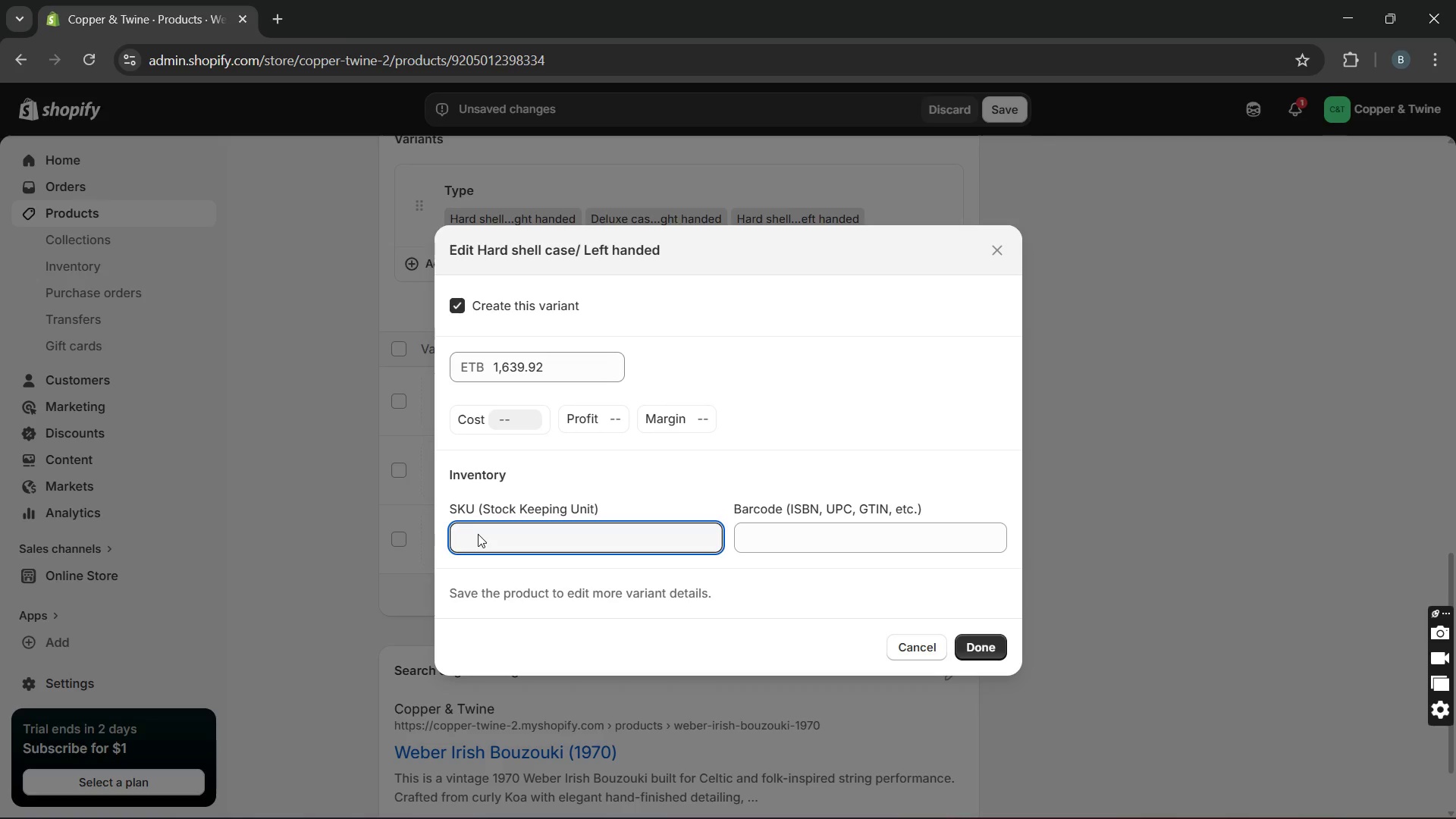 
type(CT-00041-)
 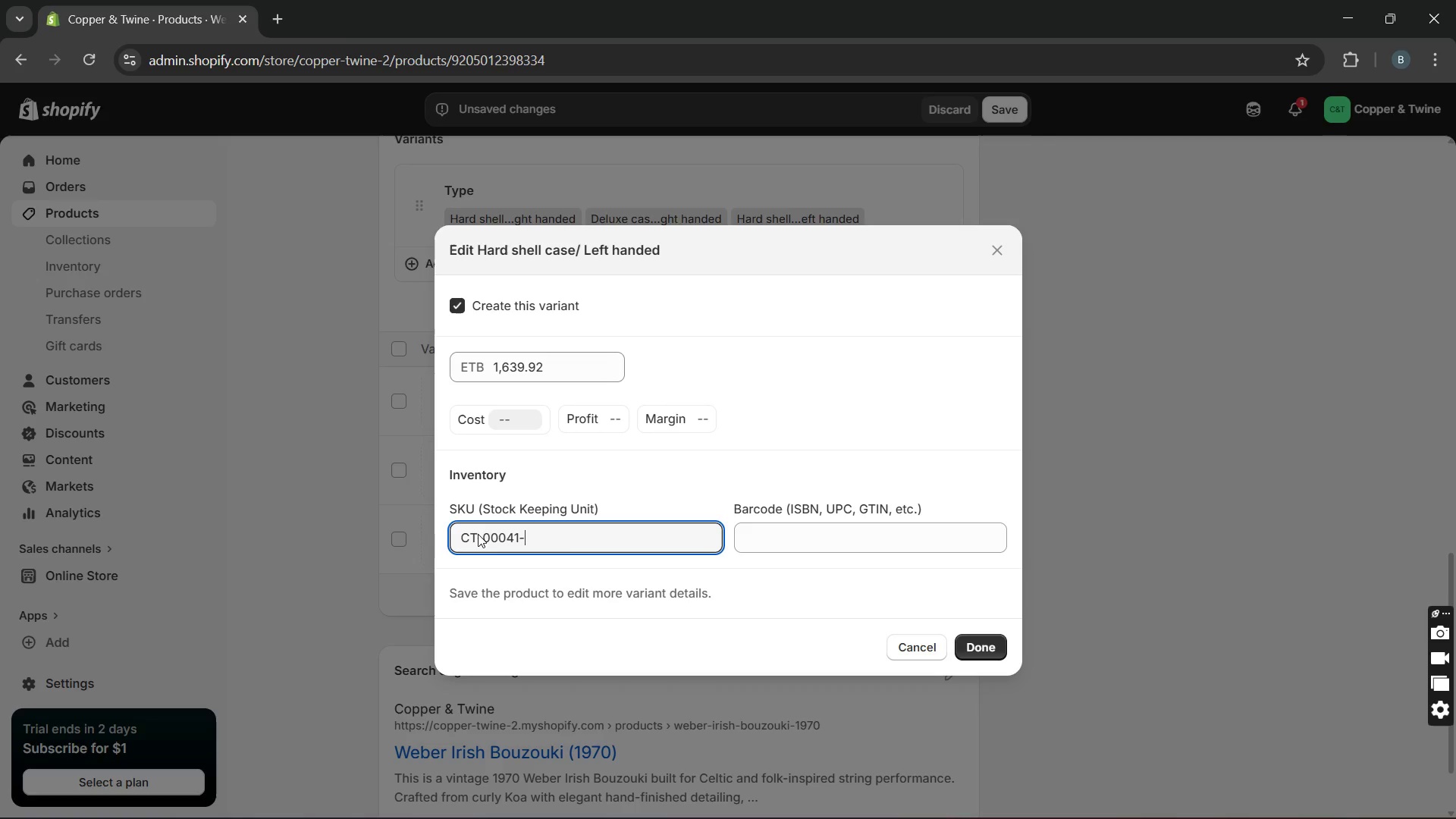 
wait(9.42)
 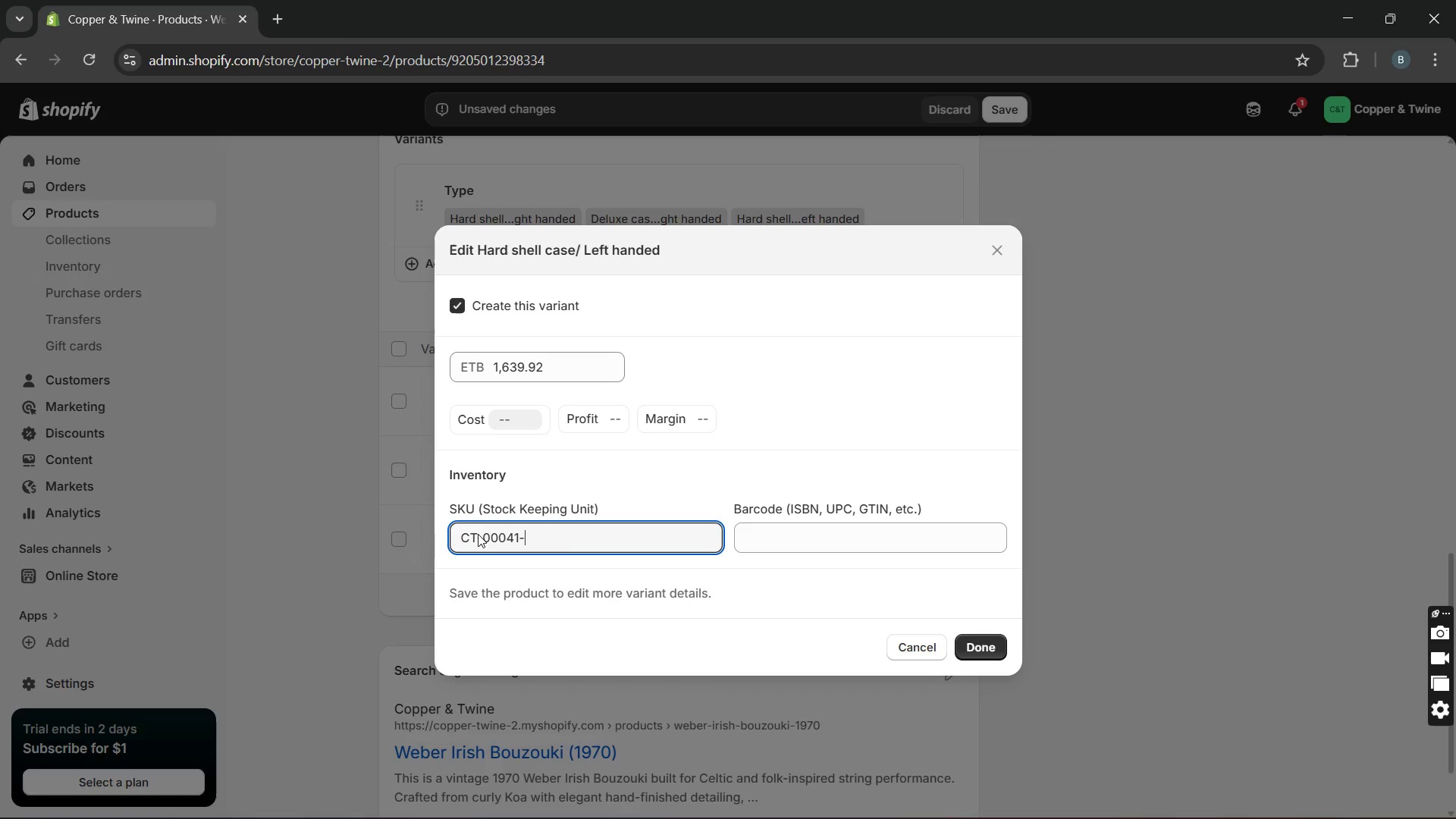 
type(LH-HSC)
 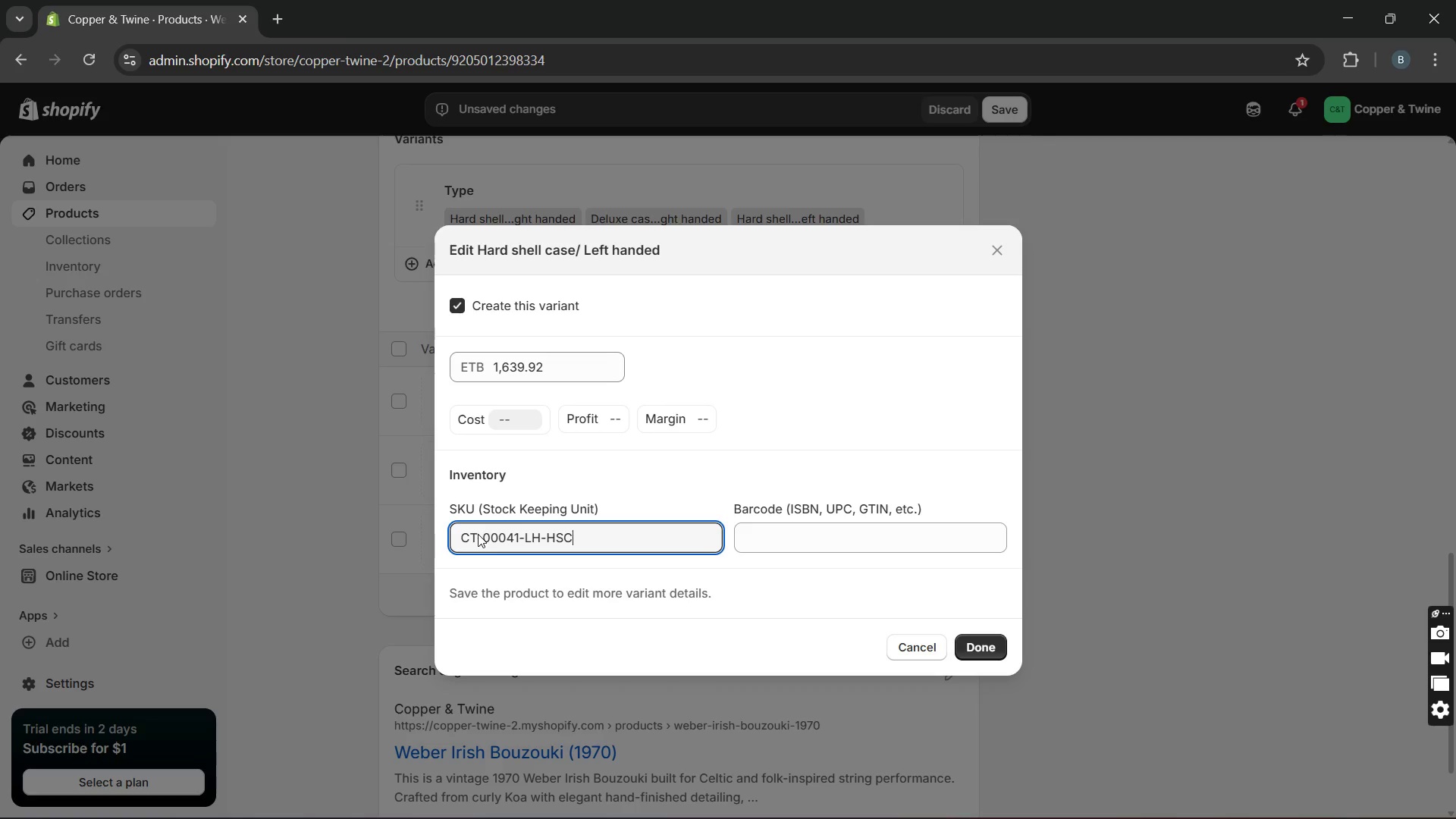 
wait(8.55)
 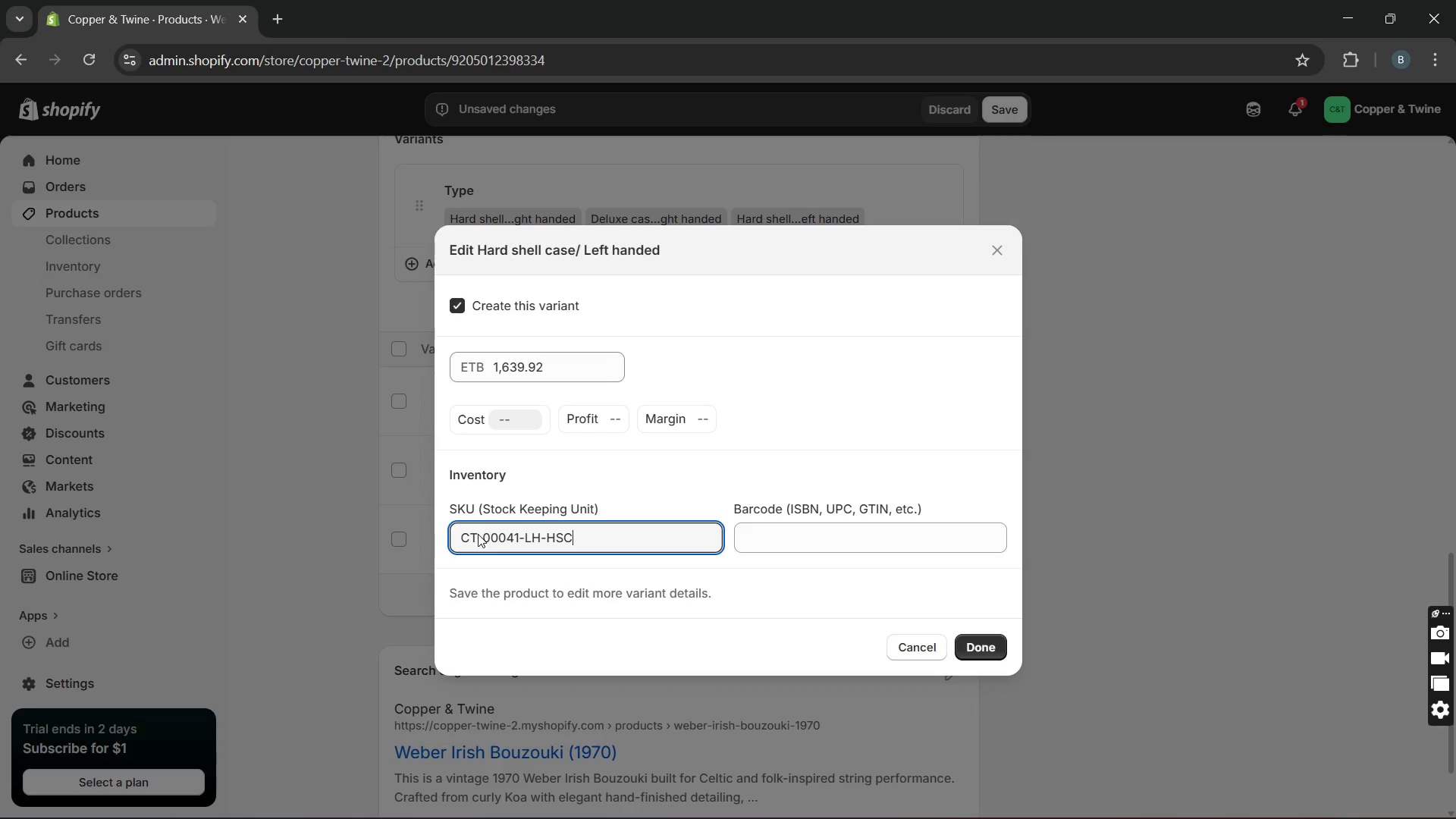 
left_click([1003, 651])
 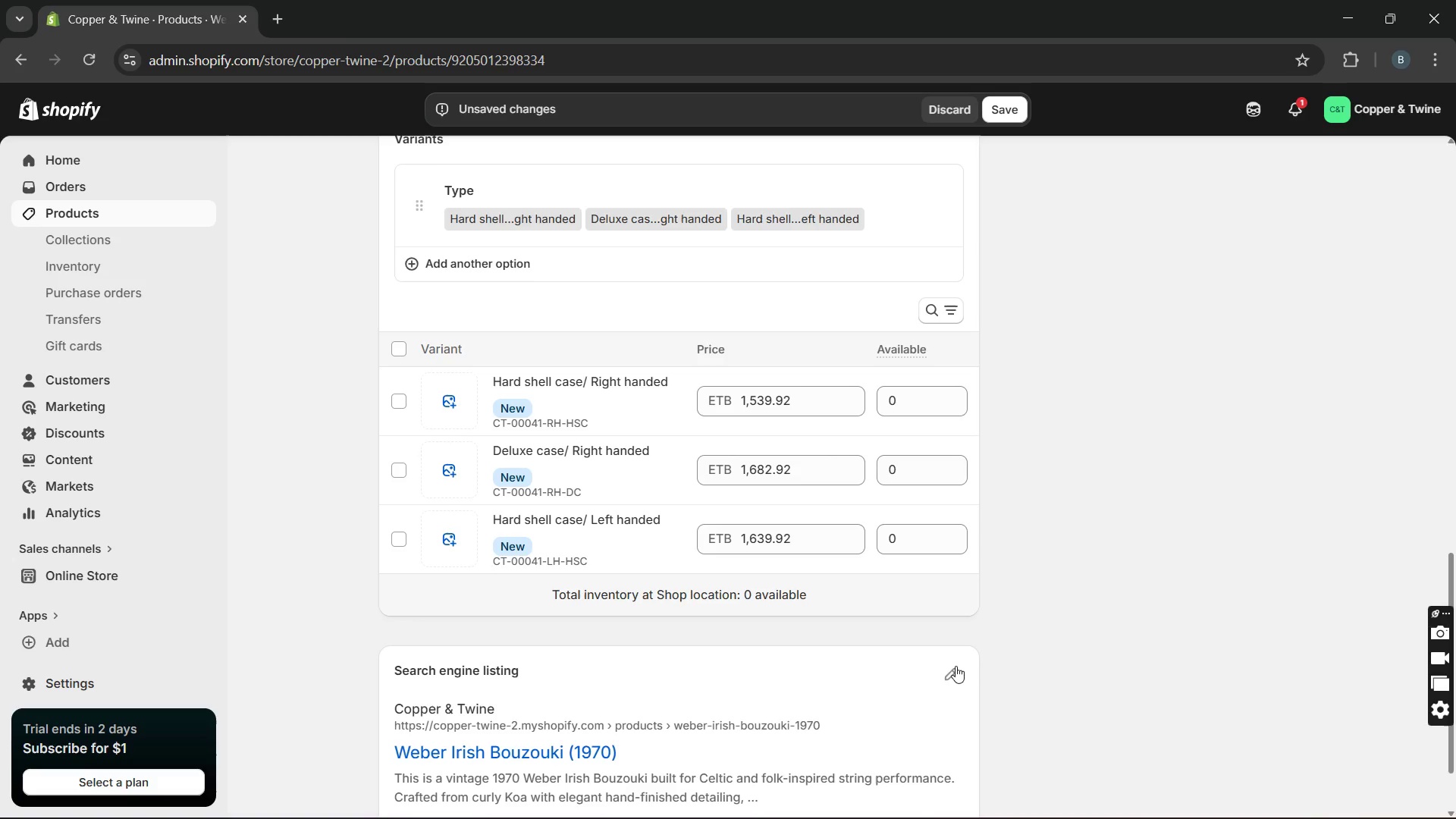 
left_click([951, 669])
 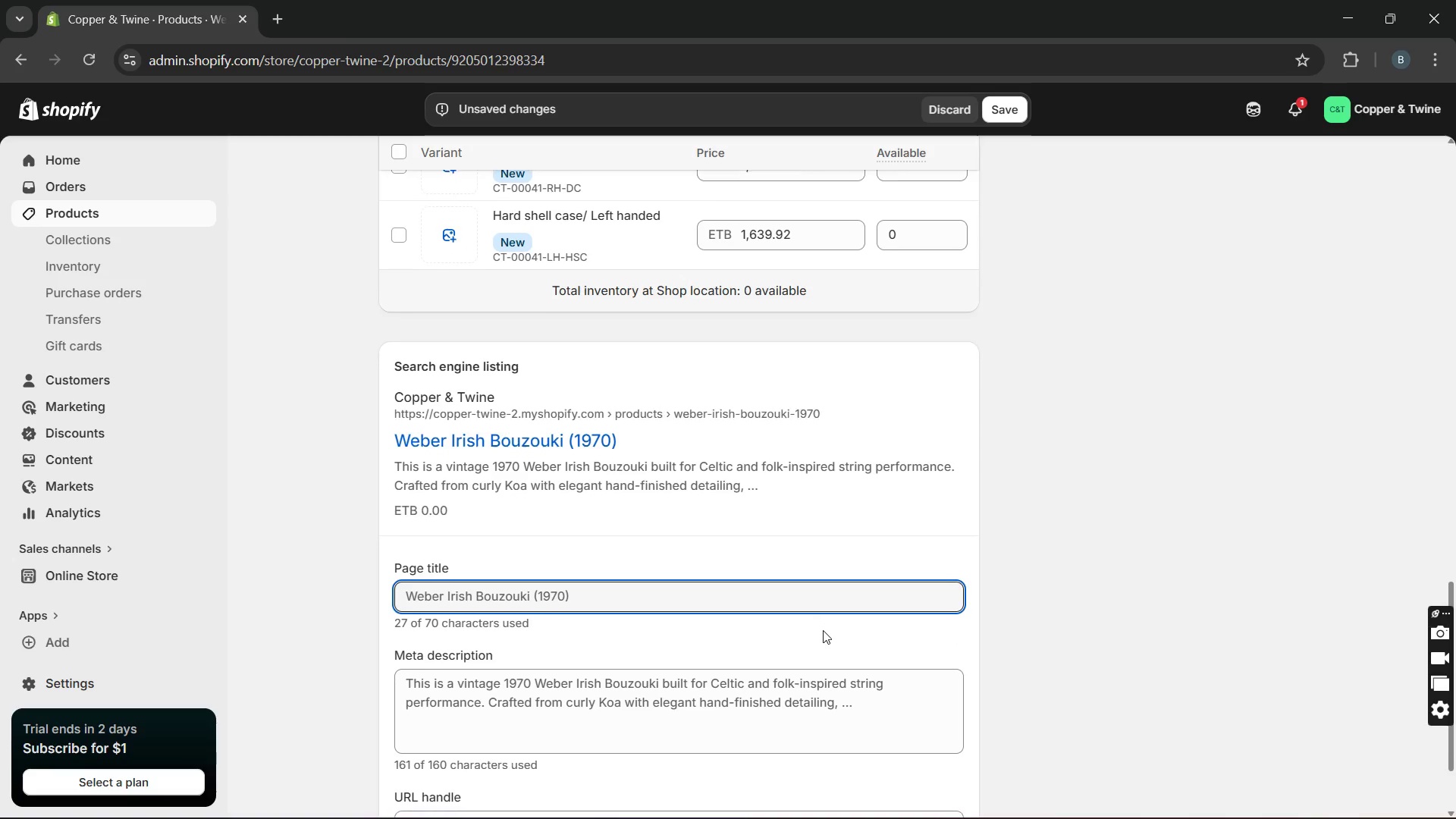 
left_click([749, 595])
 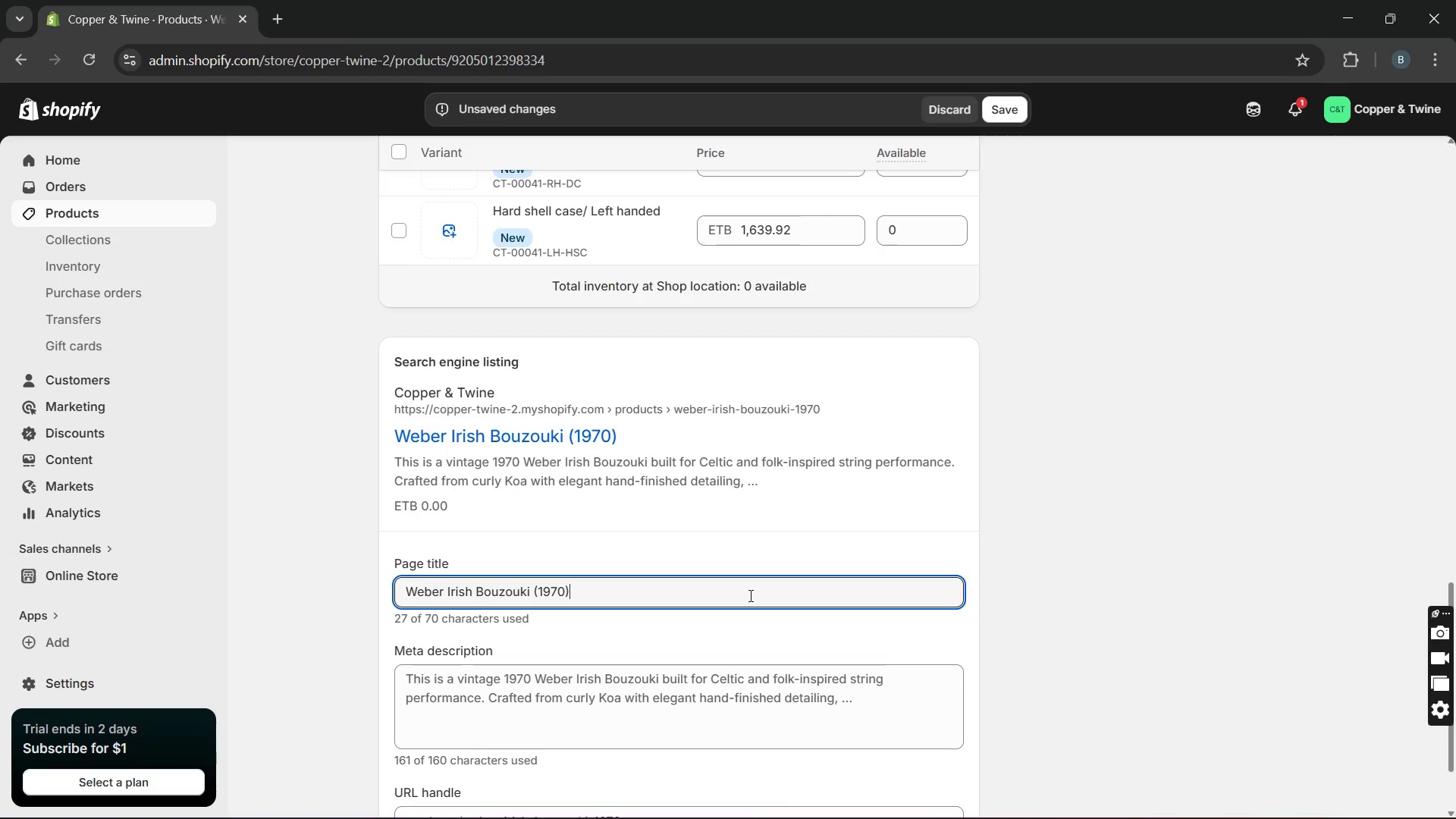 
key(Backspace)
 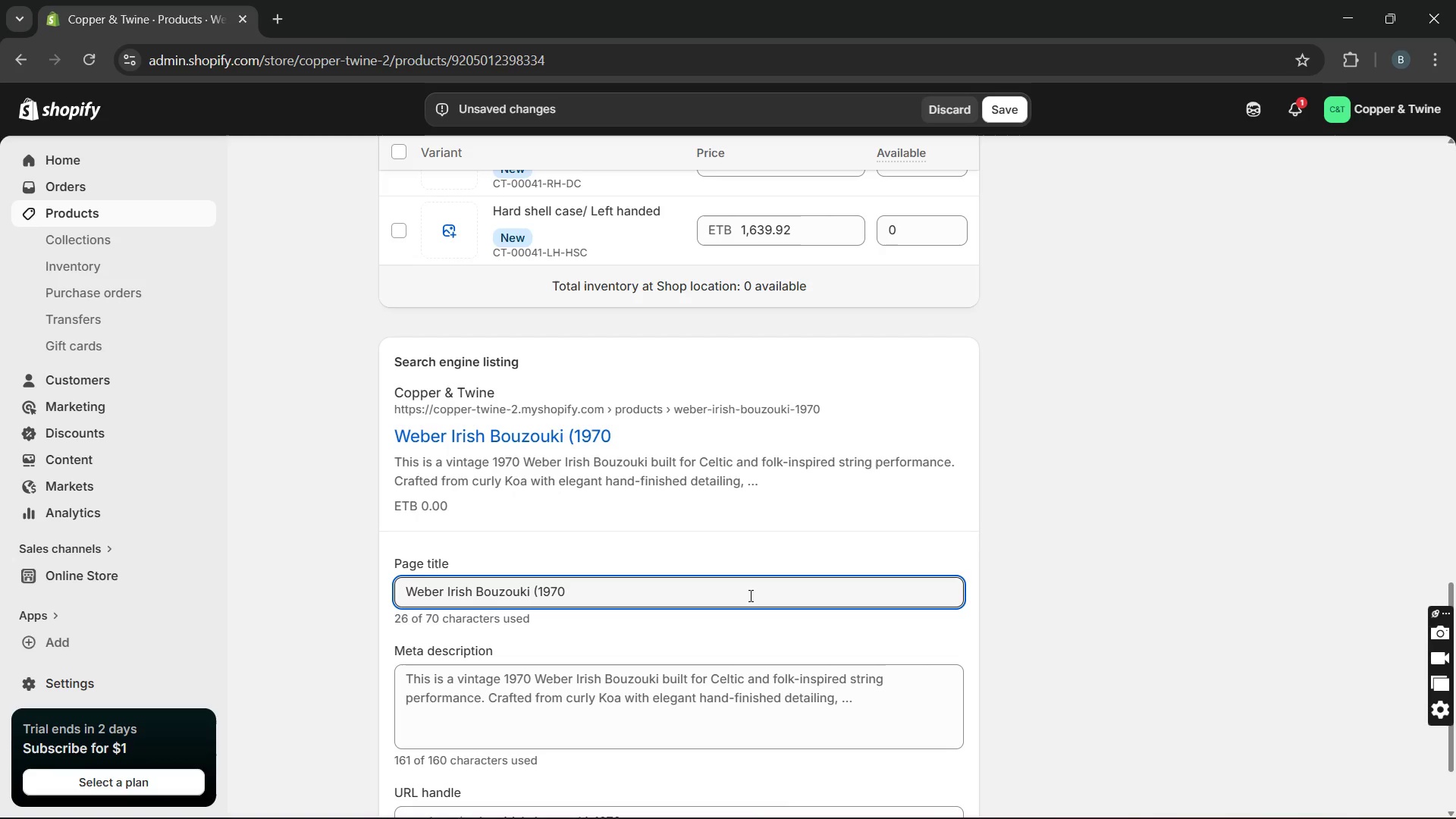 
key(ArrowLeft)
 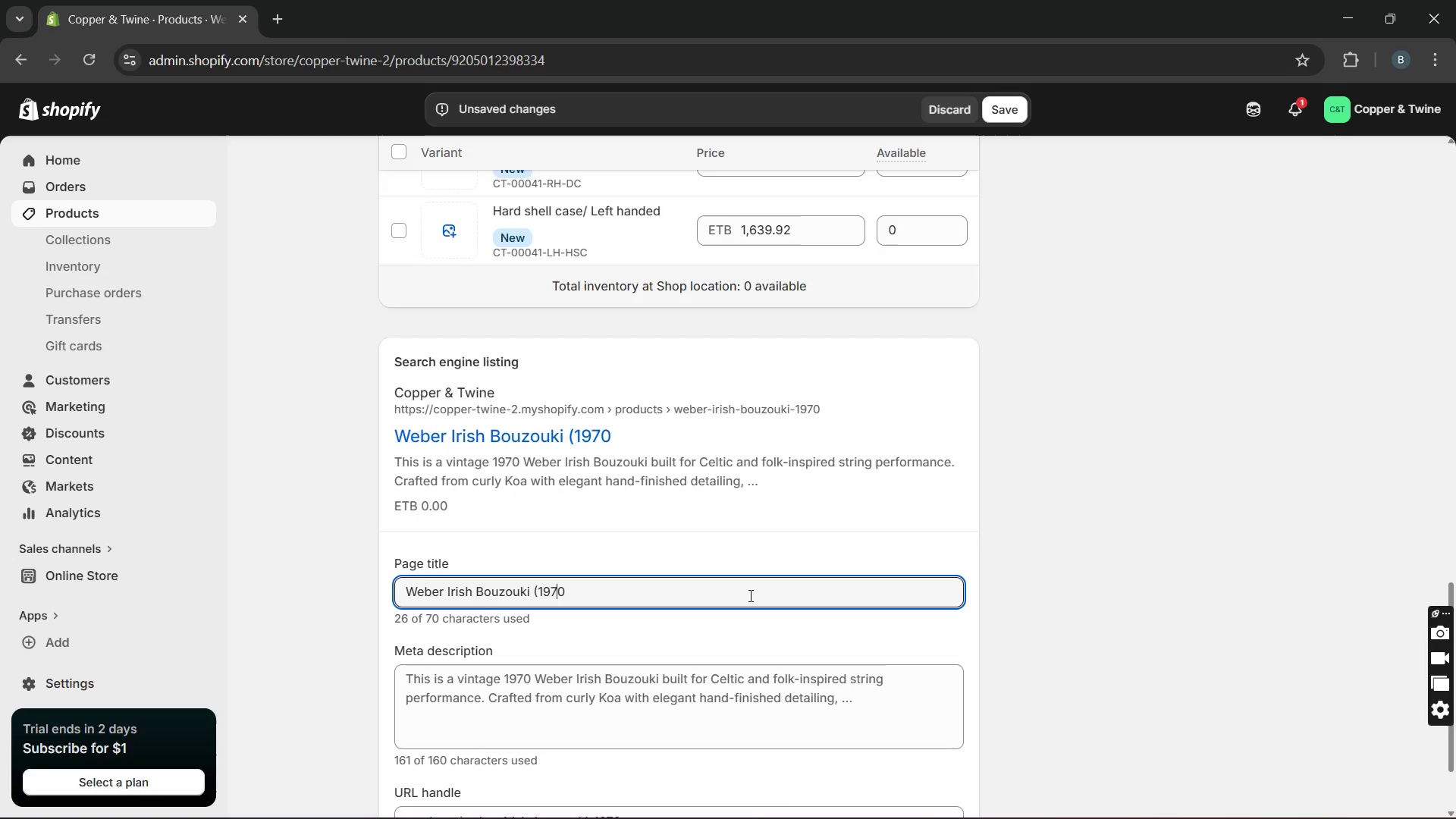 
hold_key(key=ArrowLeft, duration=0.38)
 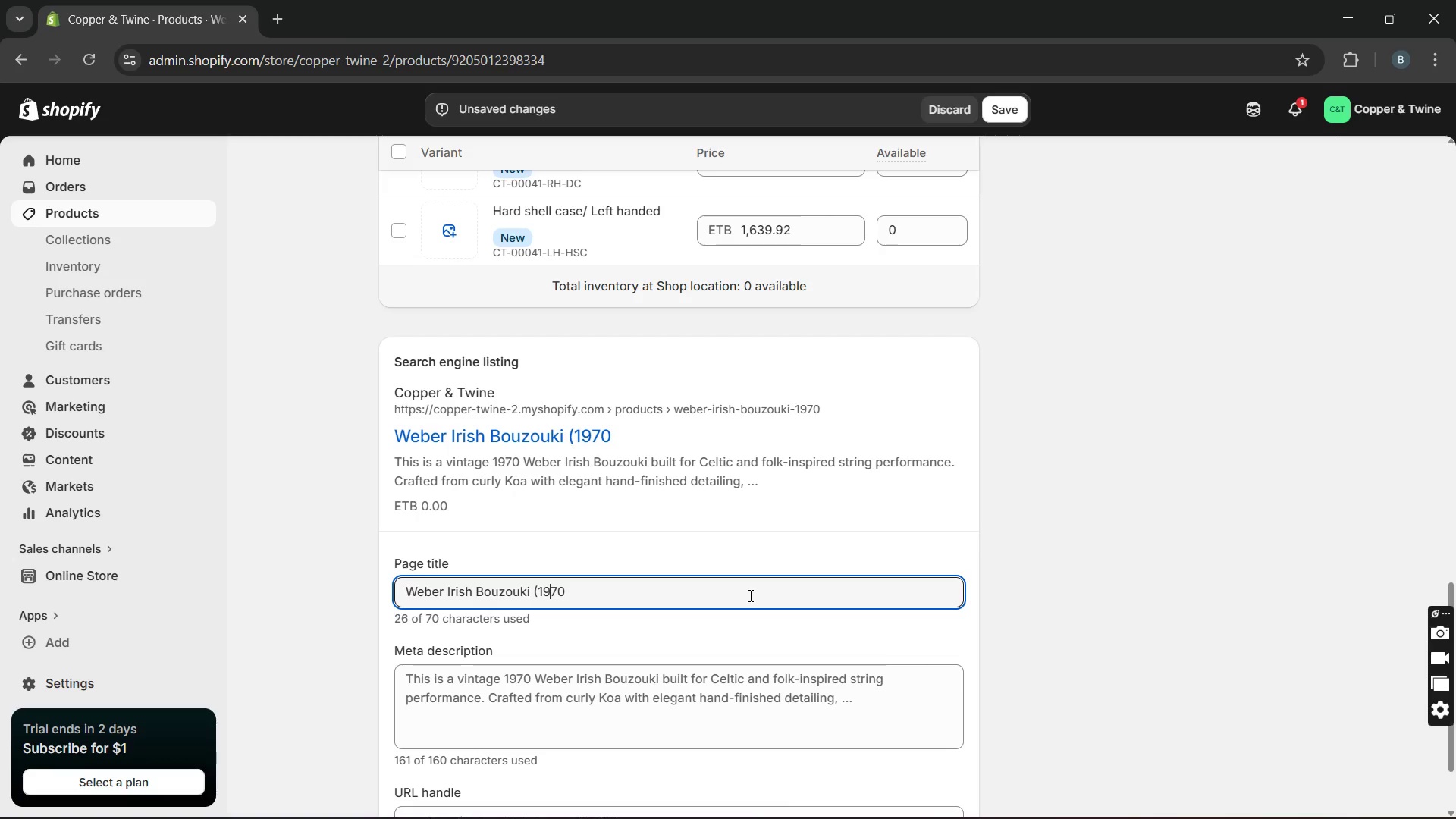 
key(ArrowLeft)
 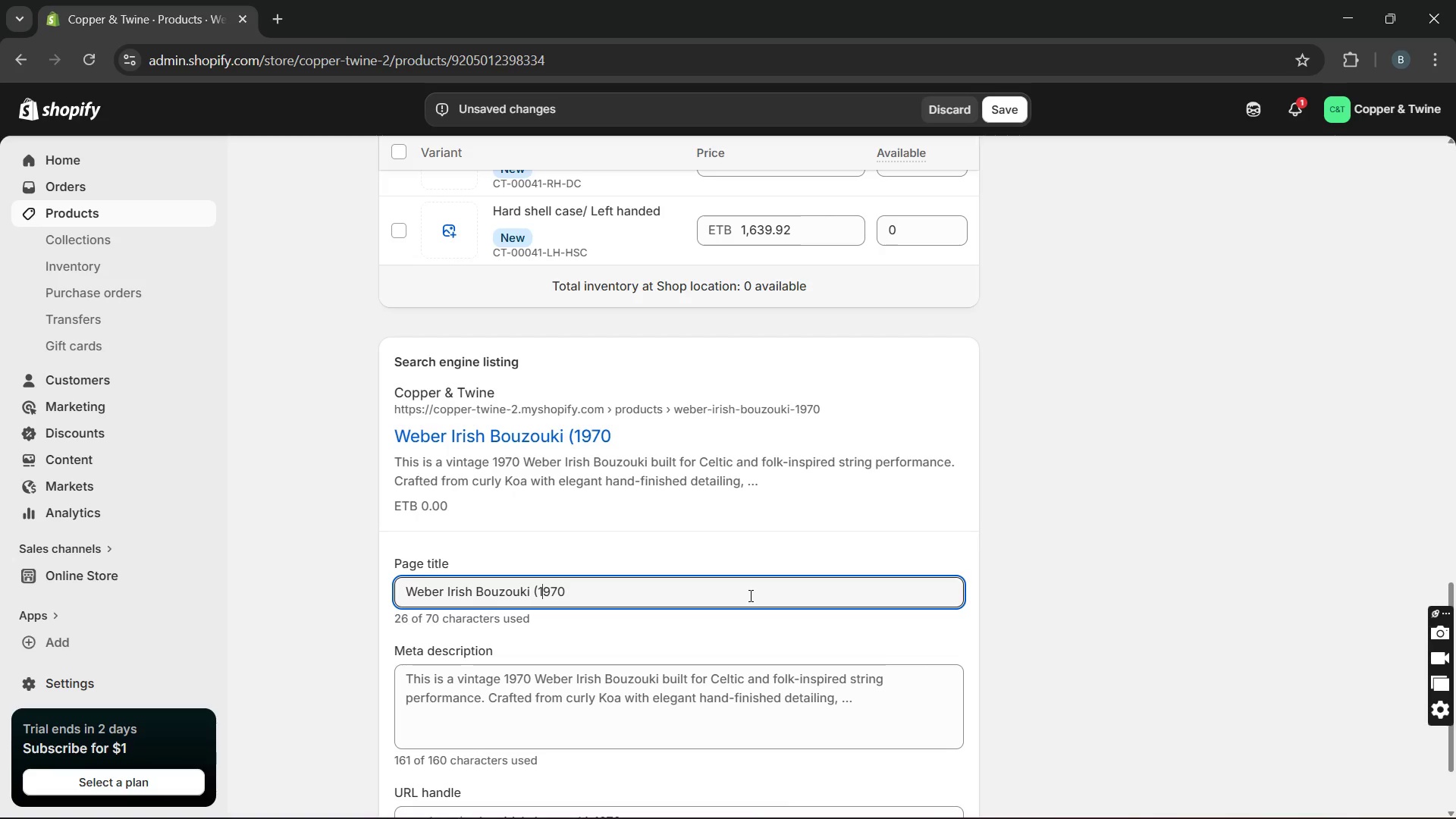 
key(ArrowLeft)
 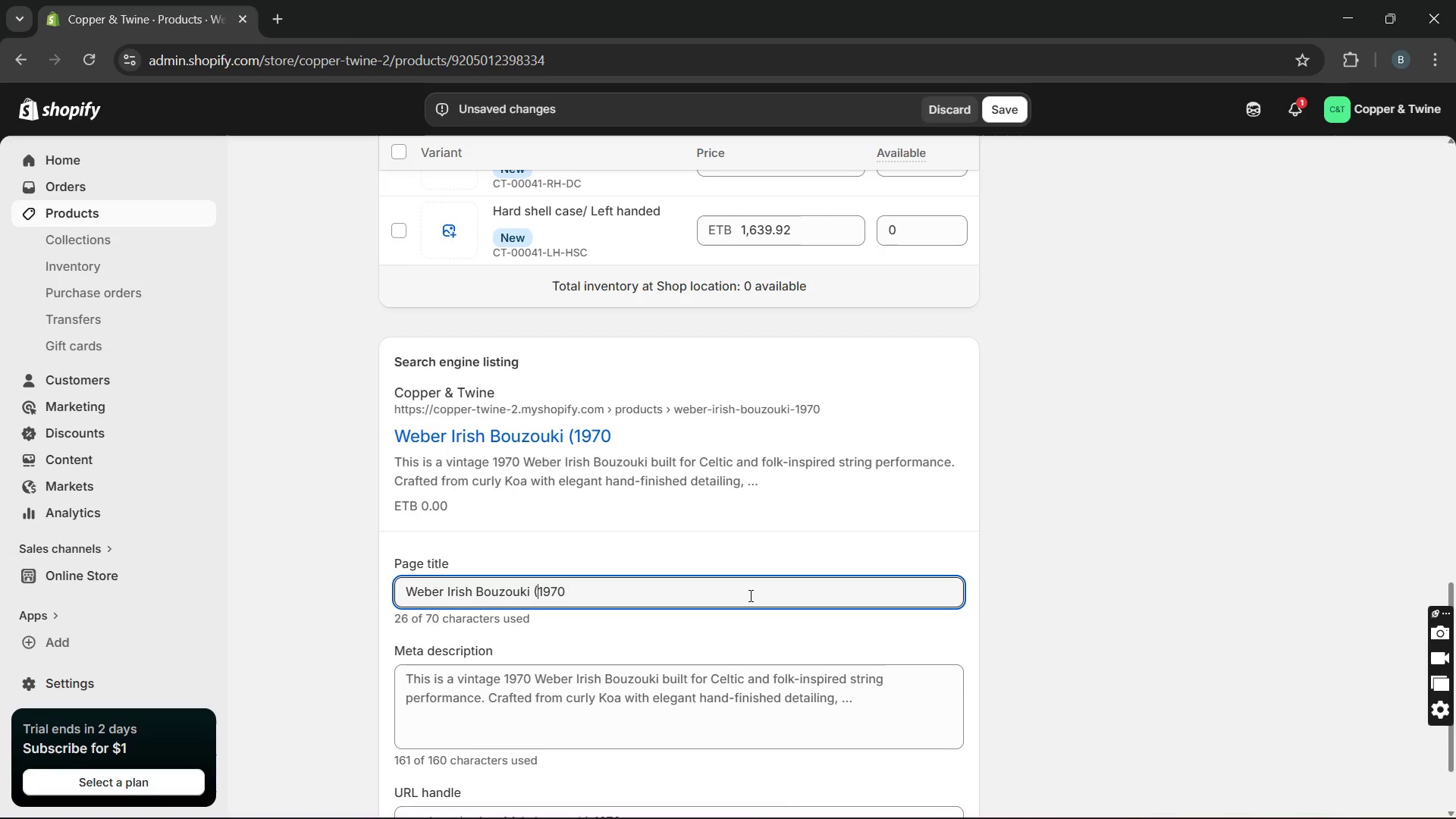 
key(Backspace)
 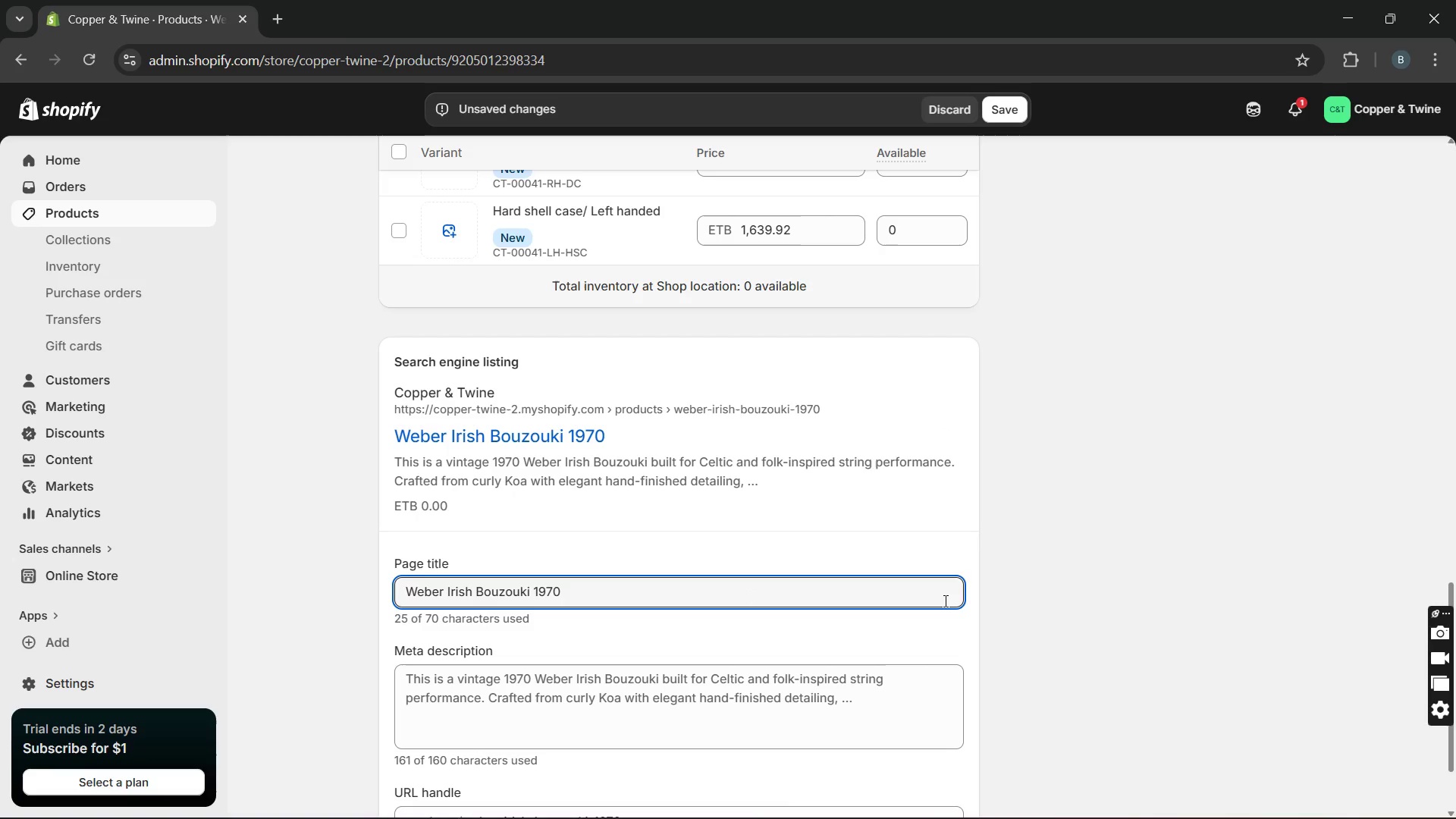 
wait(8.25)
 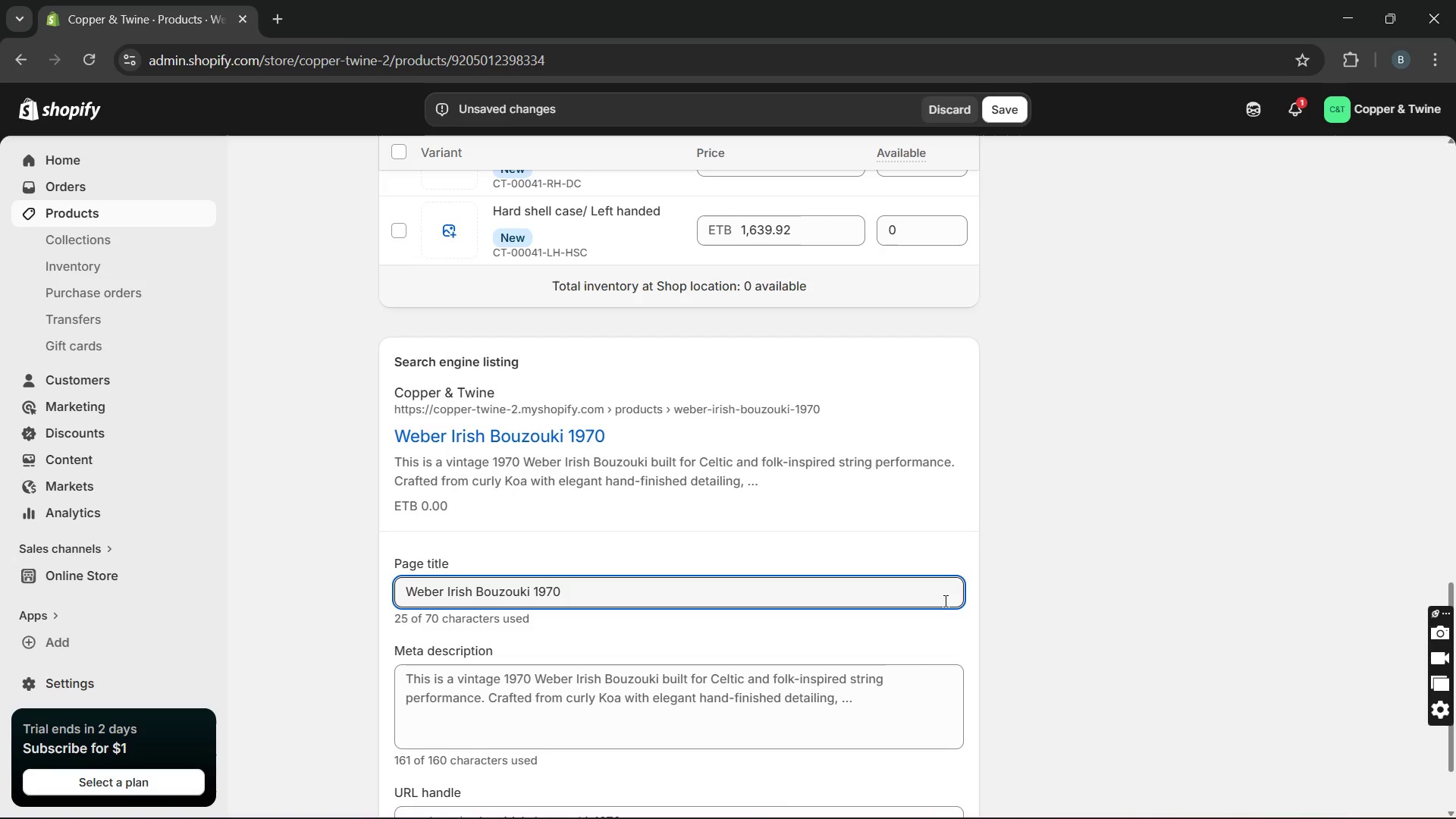 
double_click([697, 696])
 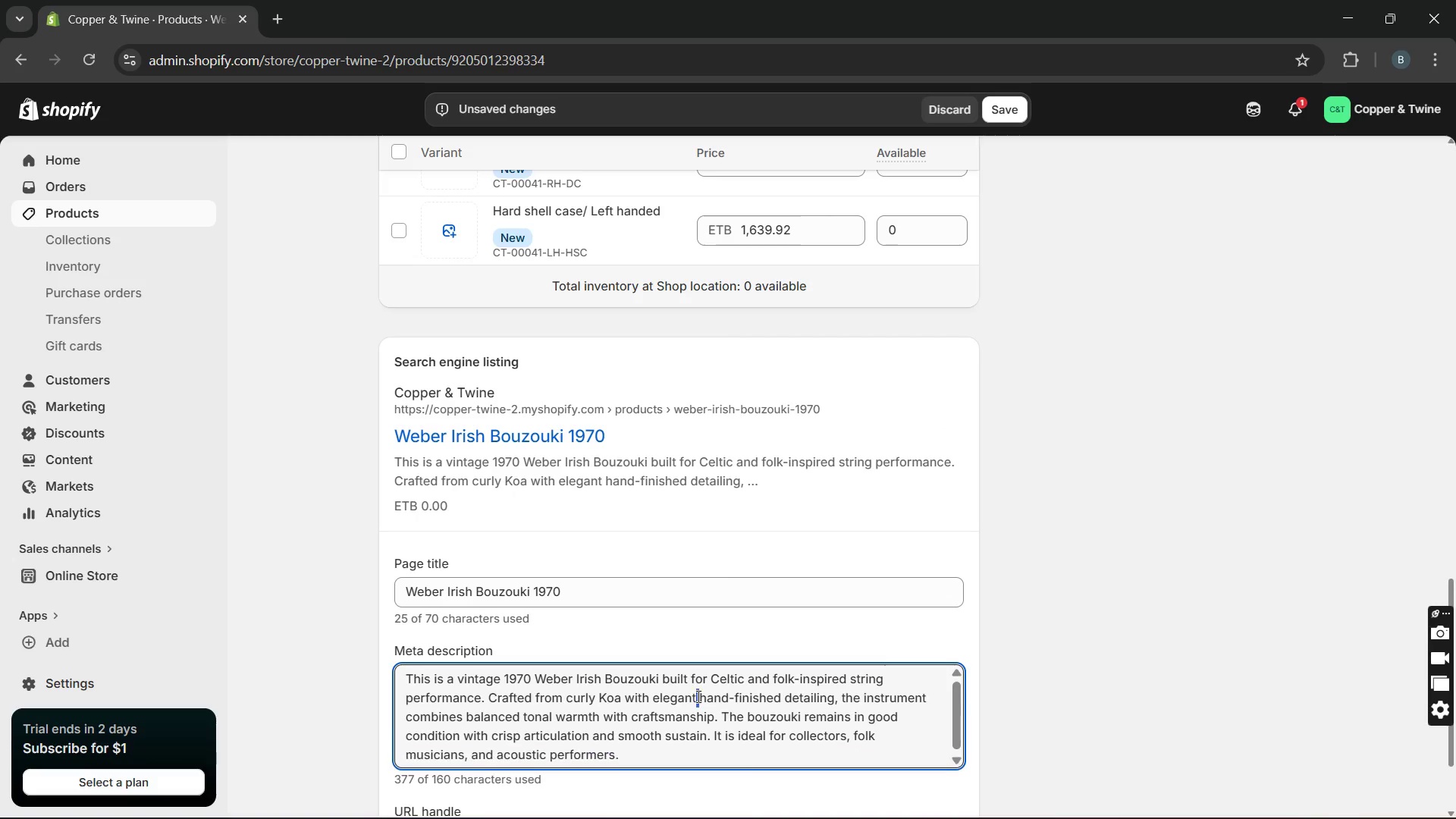 
triple_click([697, 696])
 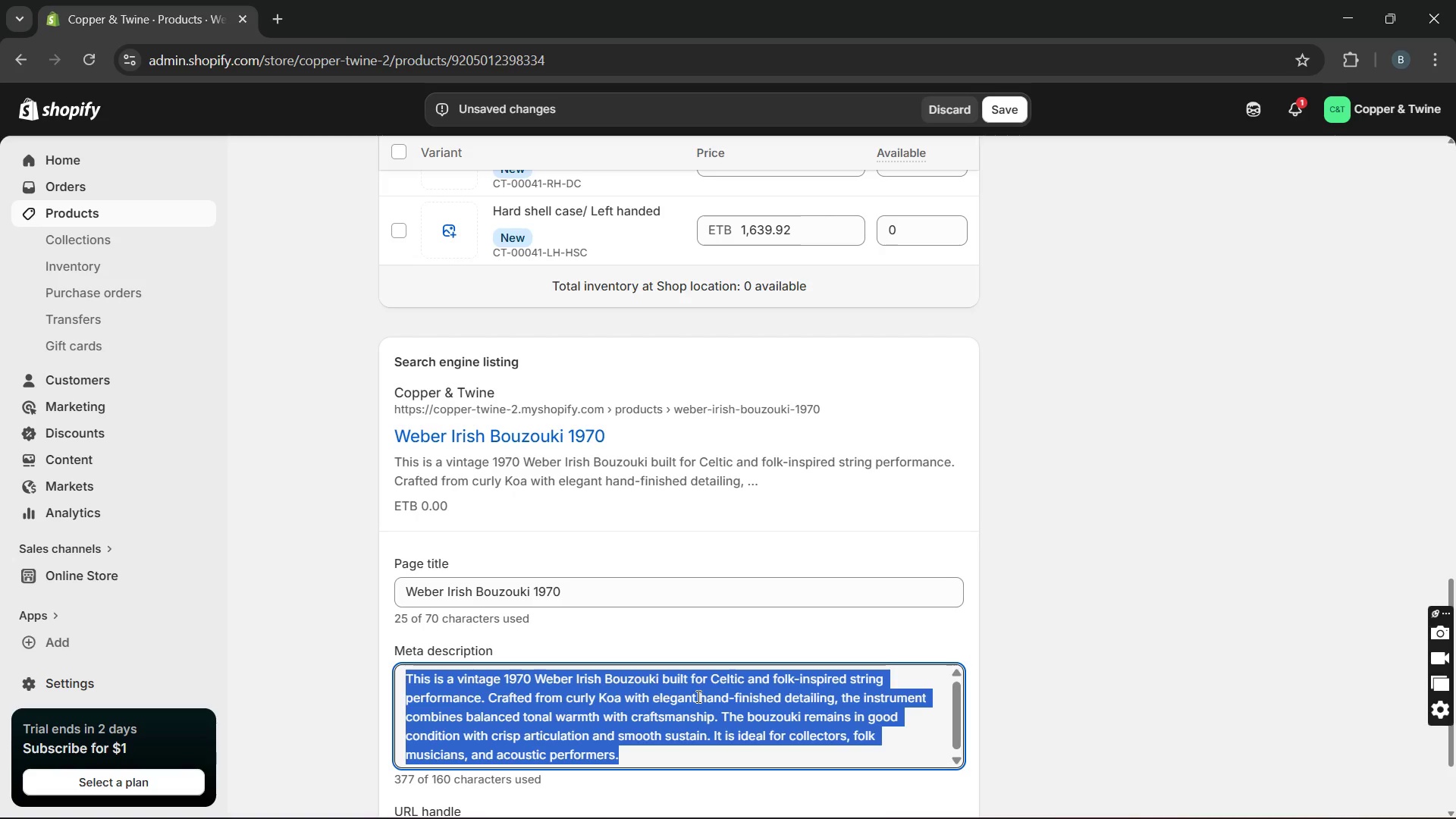 
triple_click([697, 696])
 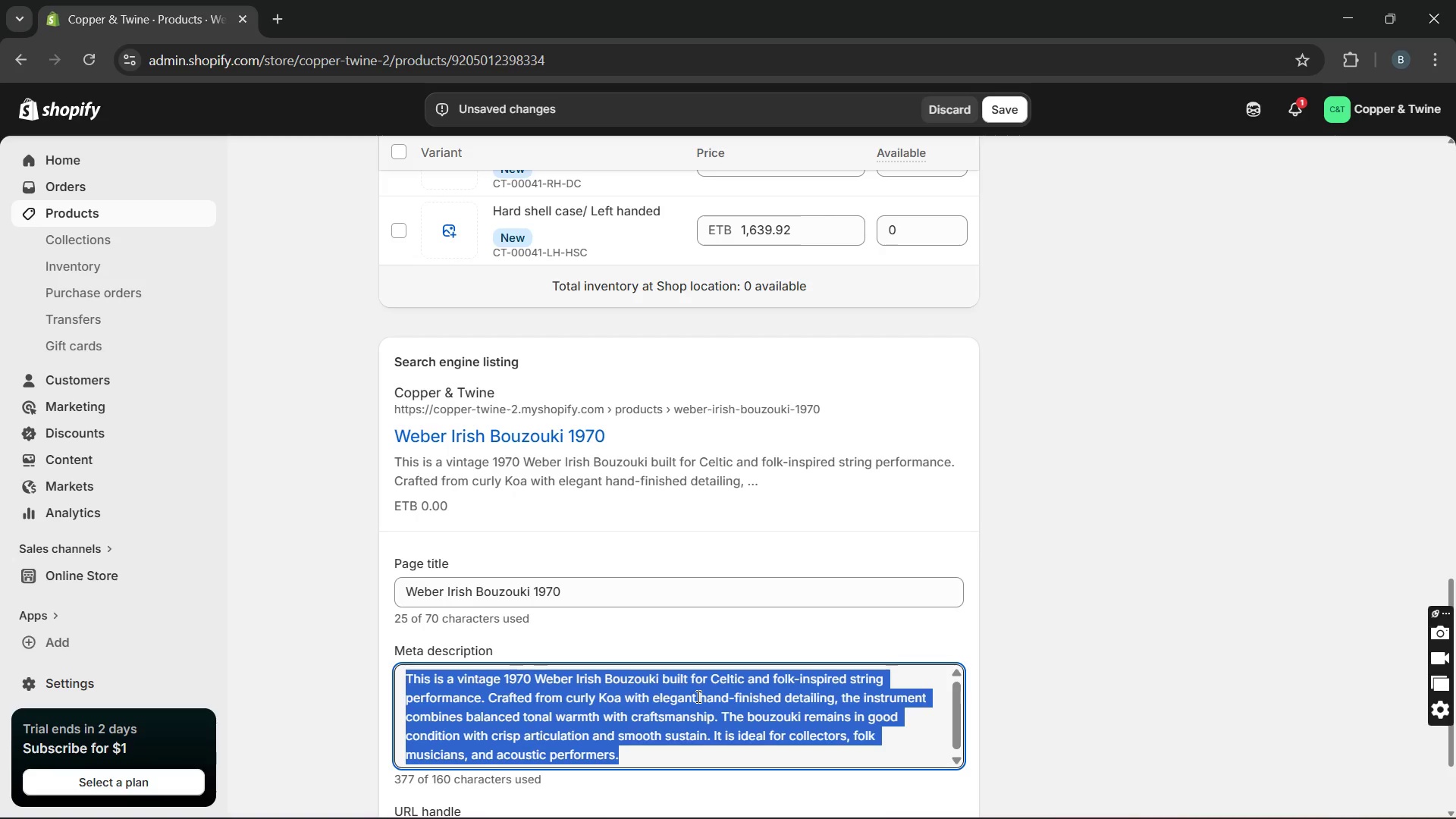 
type(Vintage )
 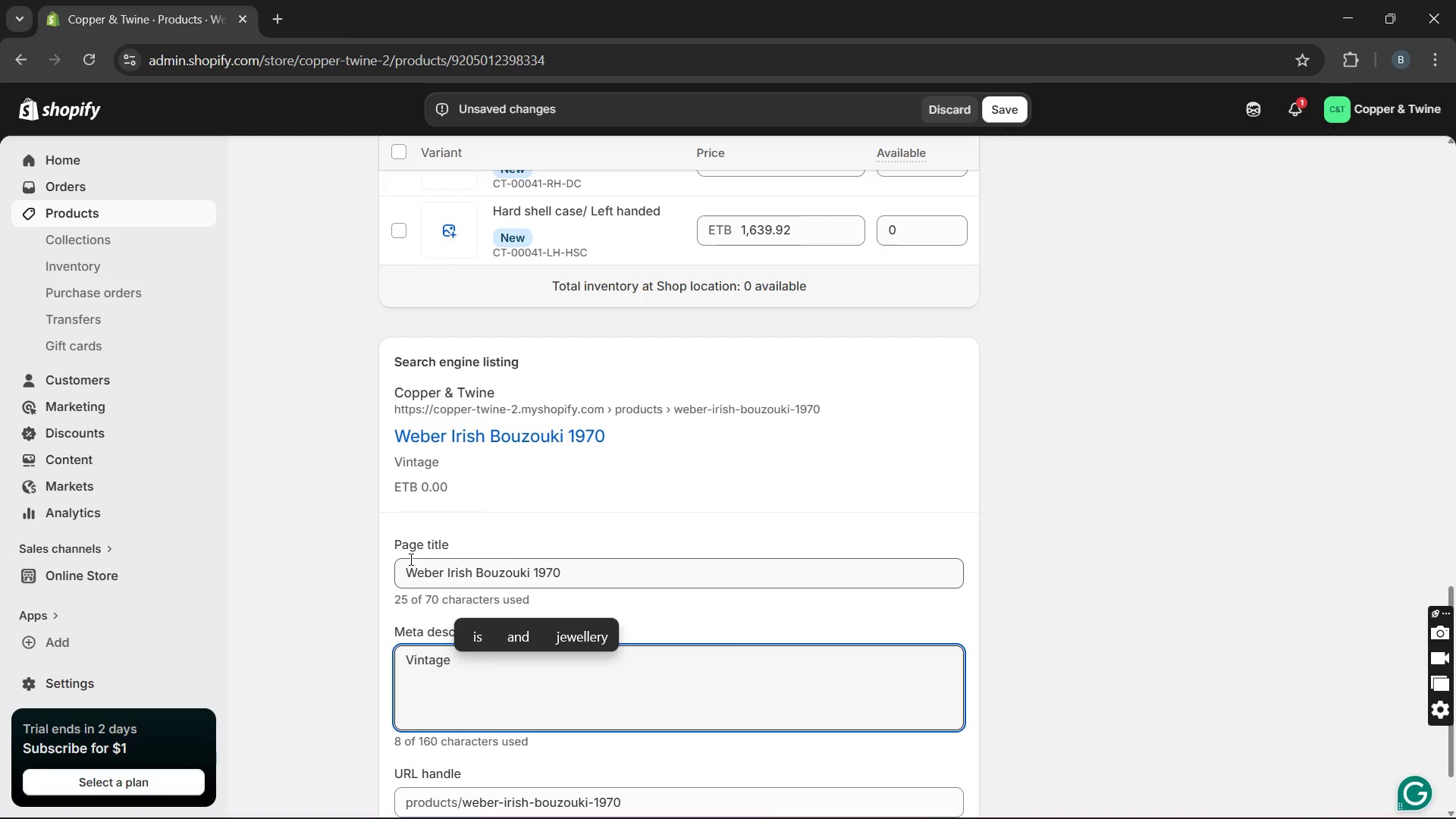 
left_click_drag(start_coordinate=[403, 566], to_coordinate=[532, 575])
 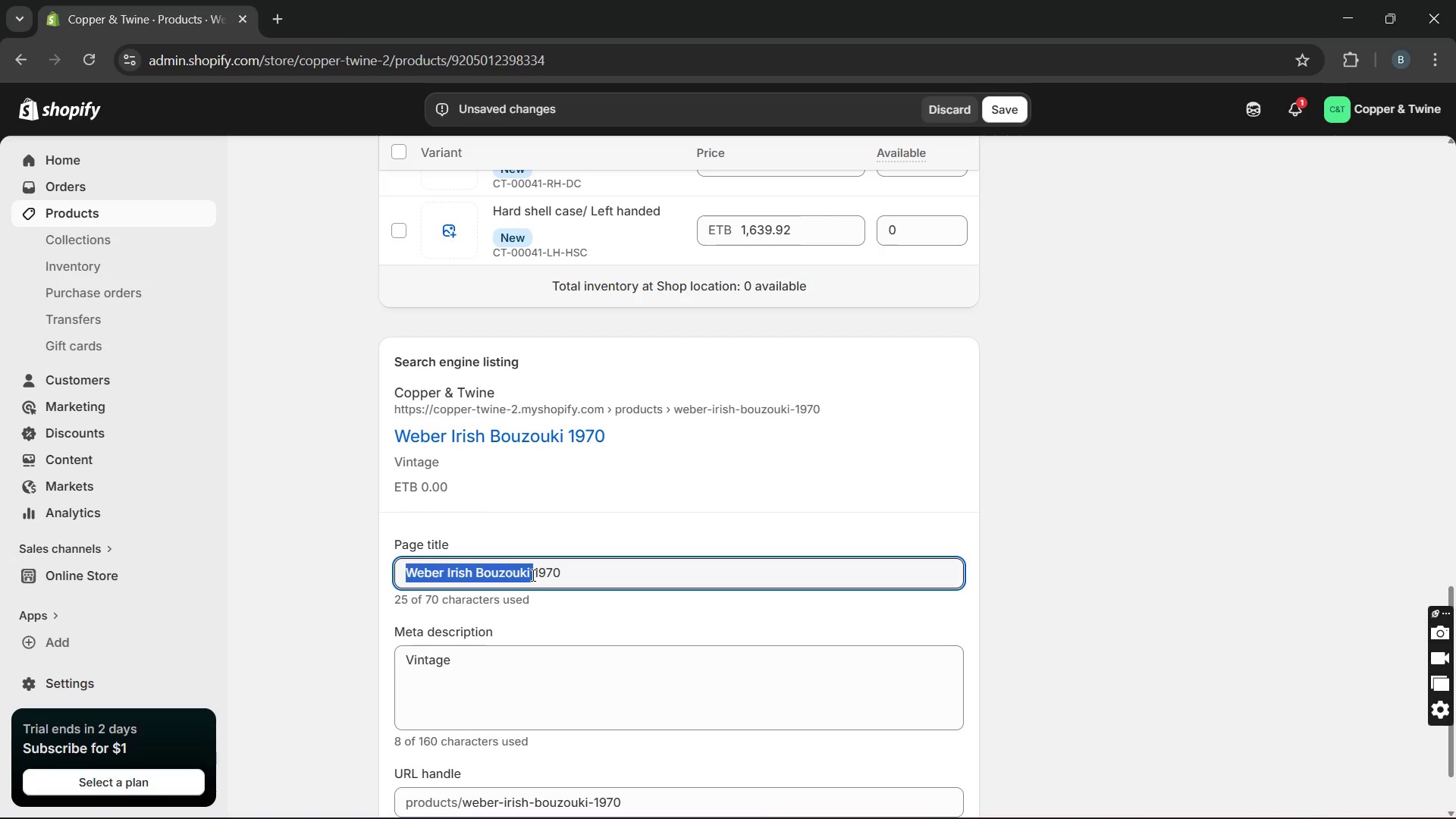 
key(Control+C)
 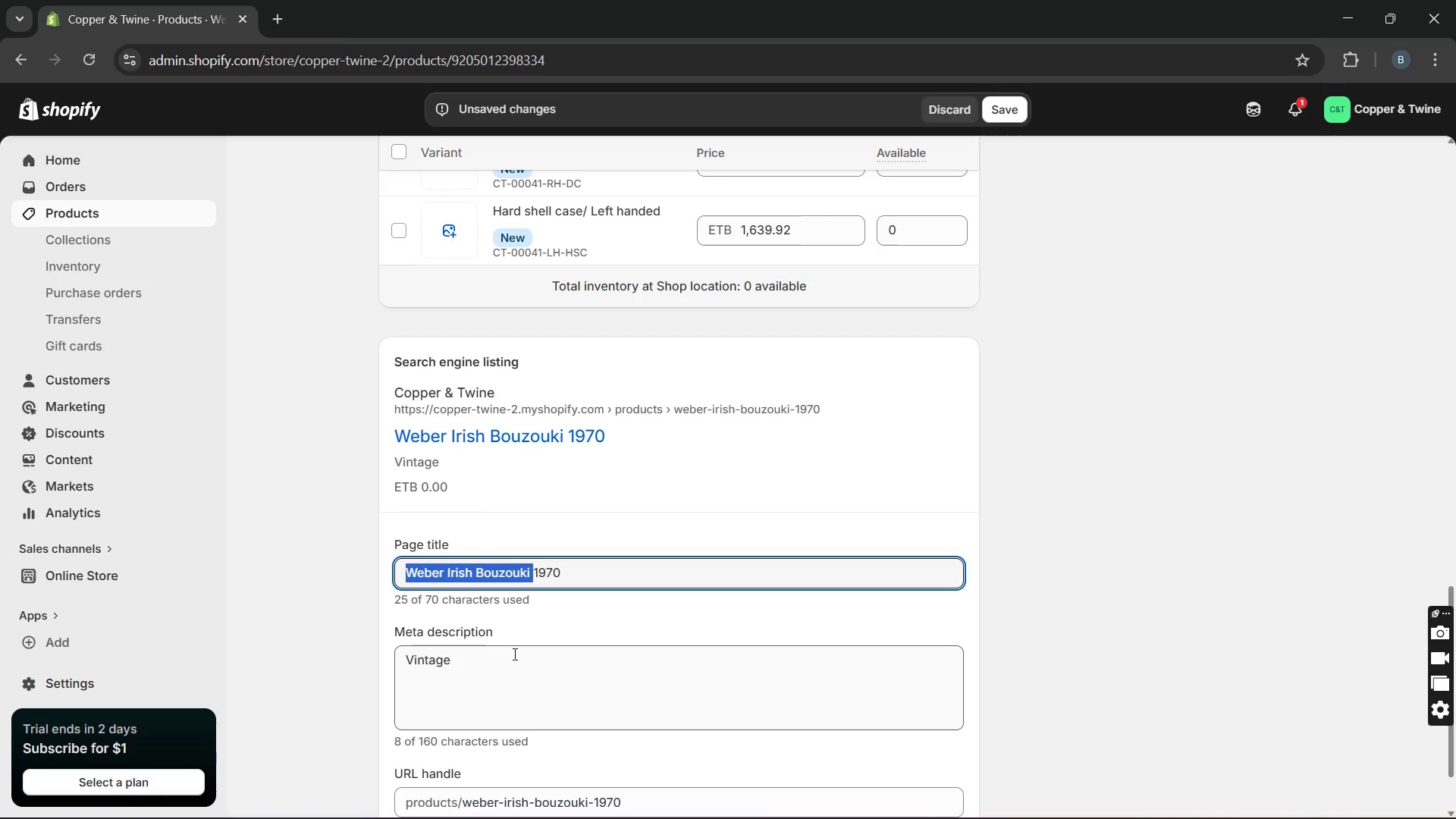 
left_click([513, 654])
 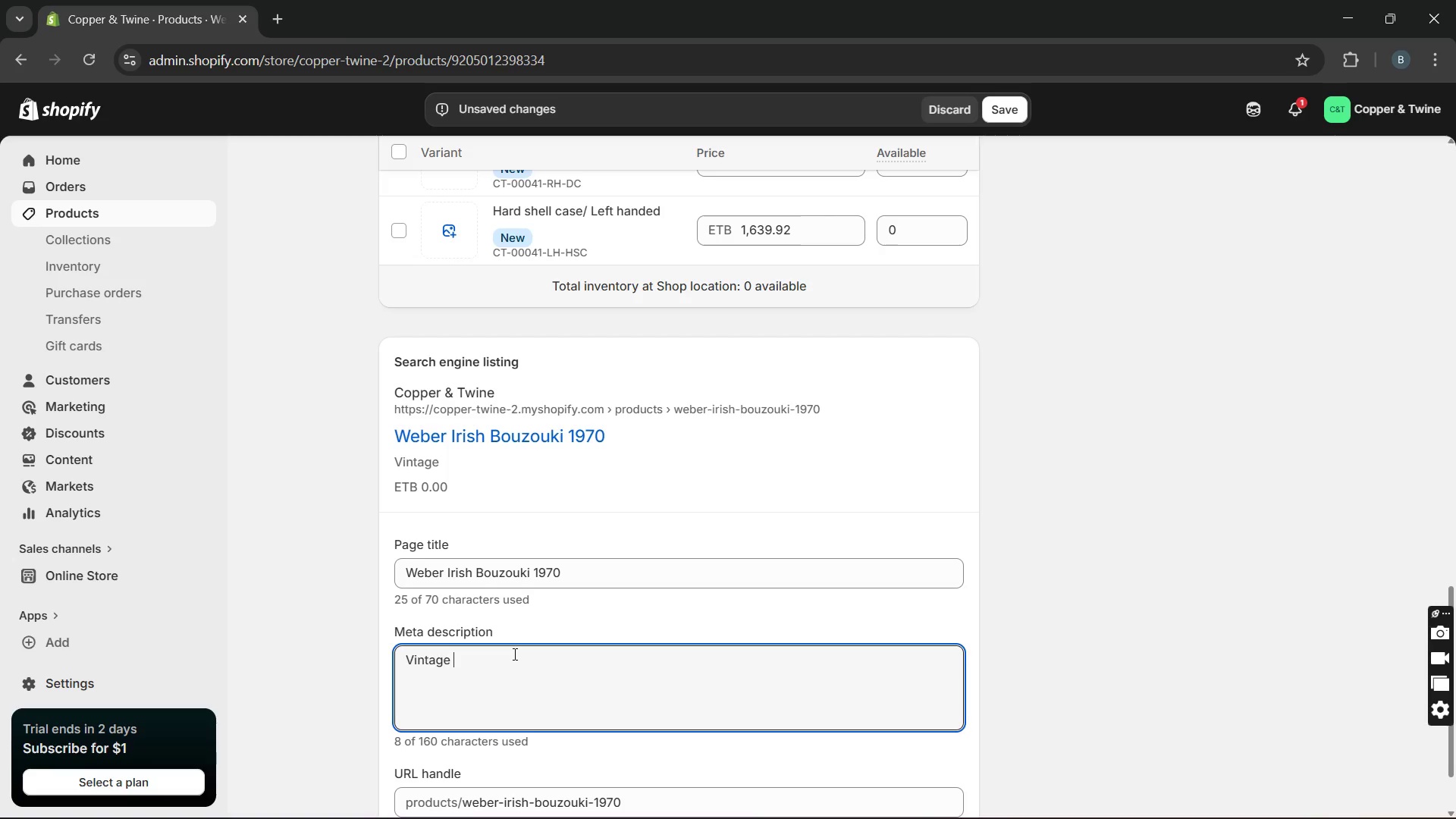 
key(Control+V)
 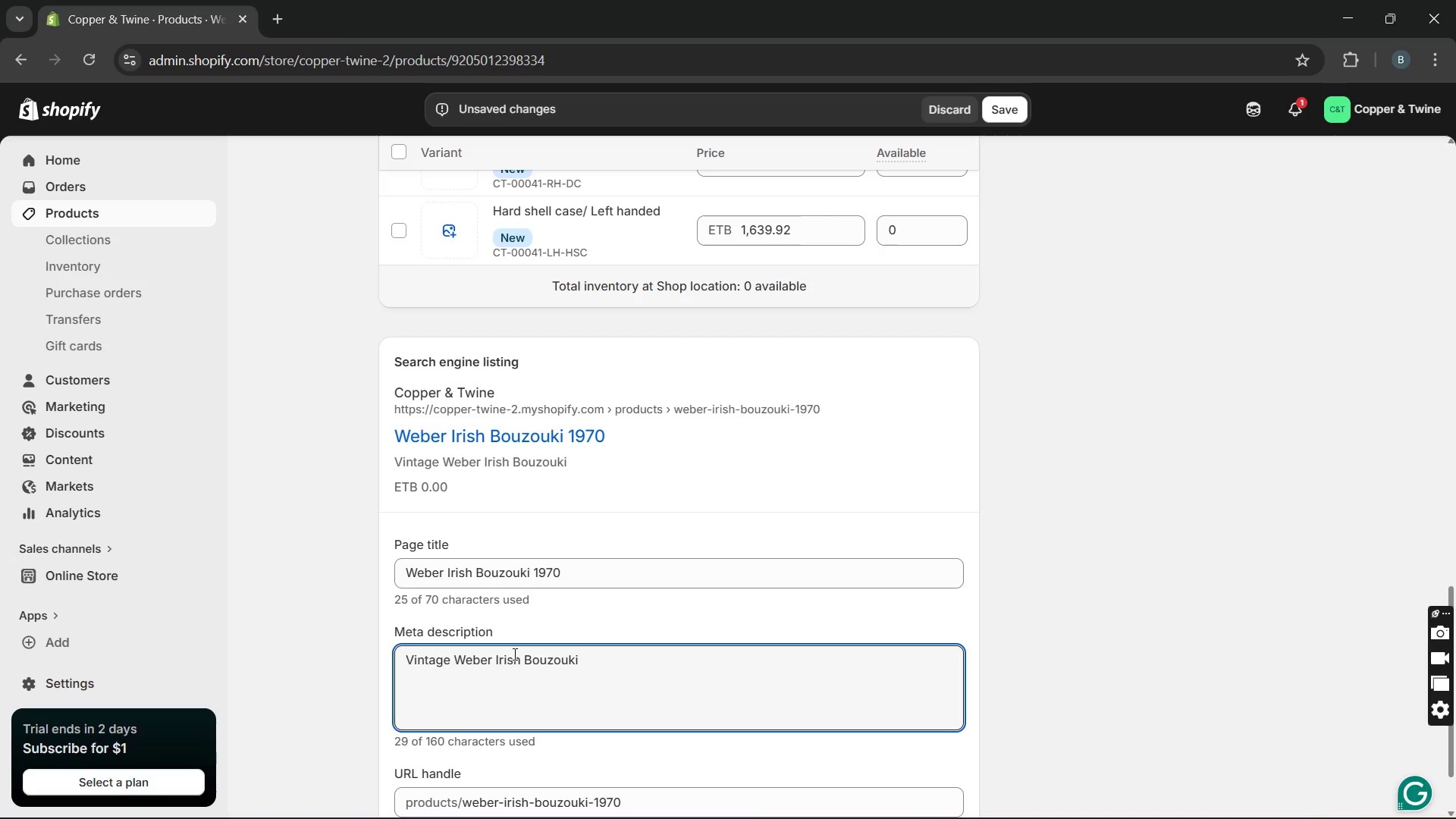 
type(with curlu)
key(Backspace)
type(y Koa craftsmanship and authentic celtic folk r)
 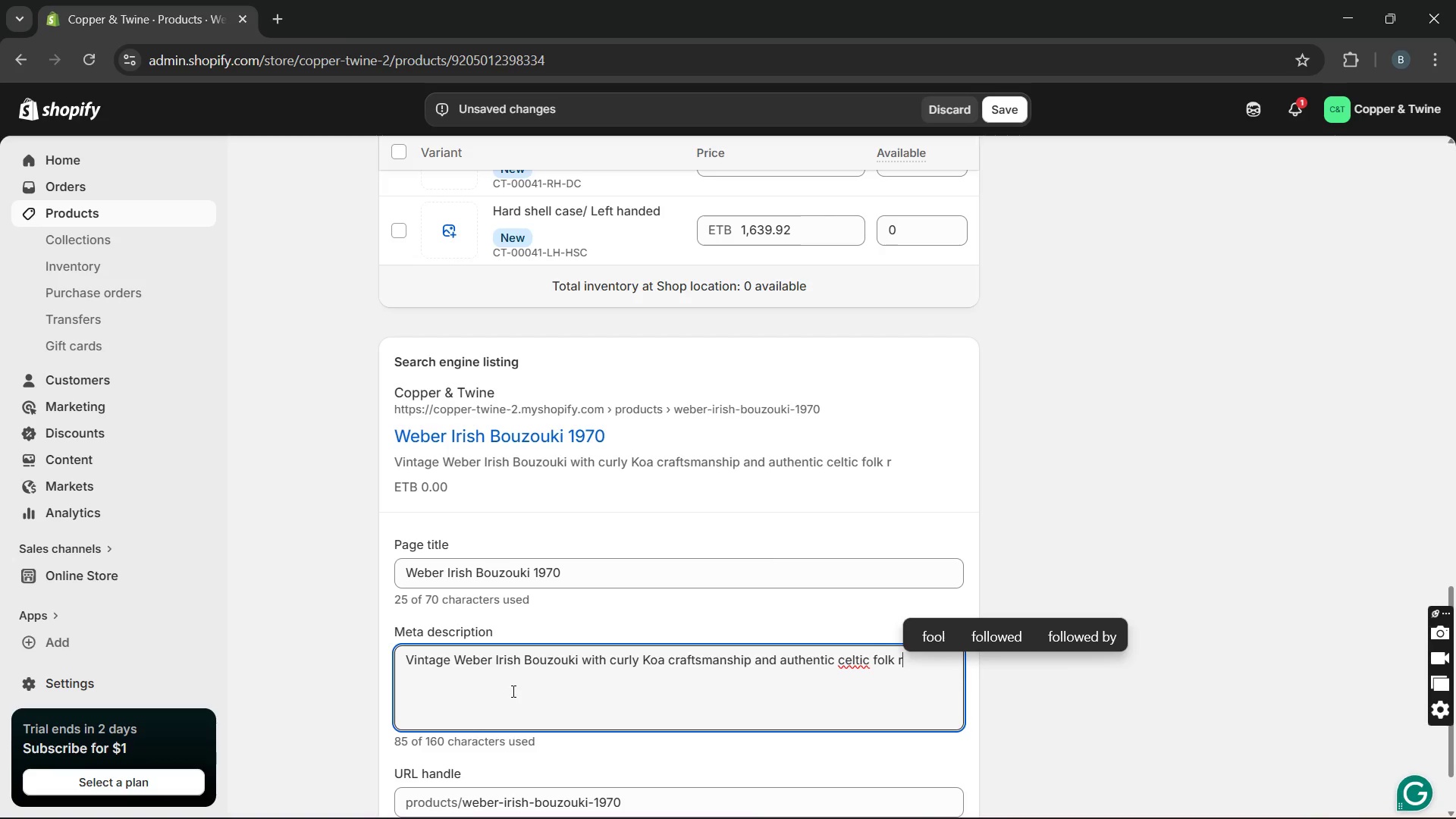 
mouse_move([957, 811])
 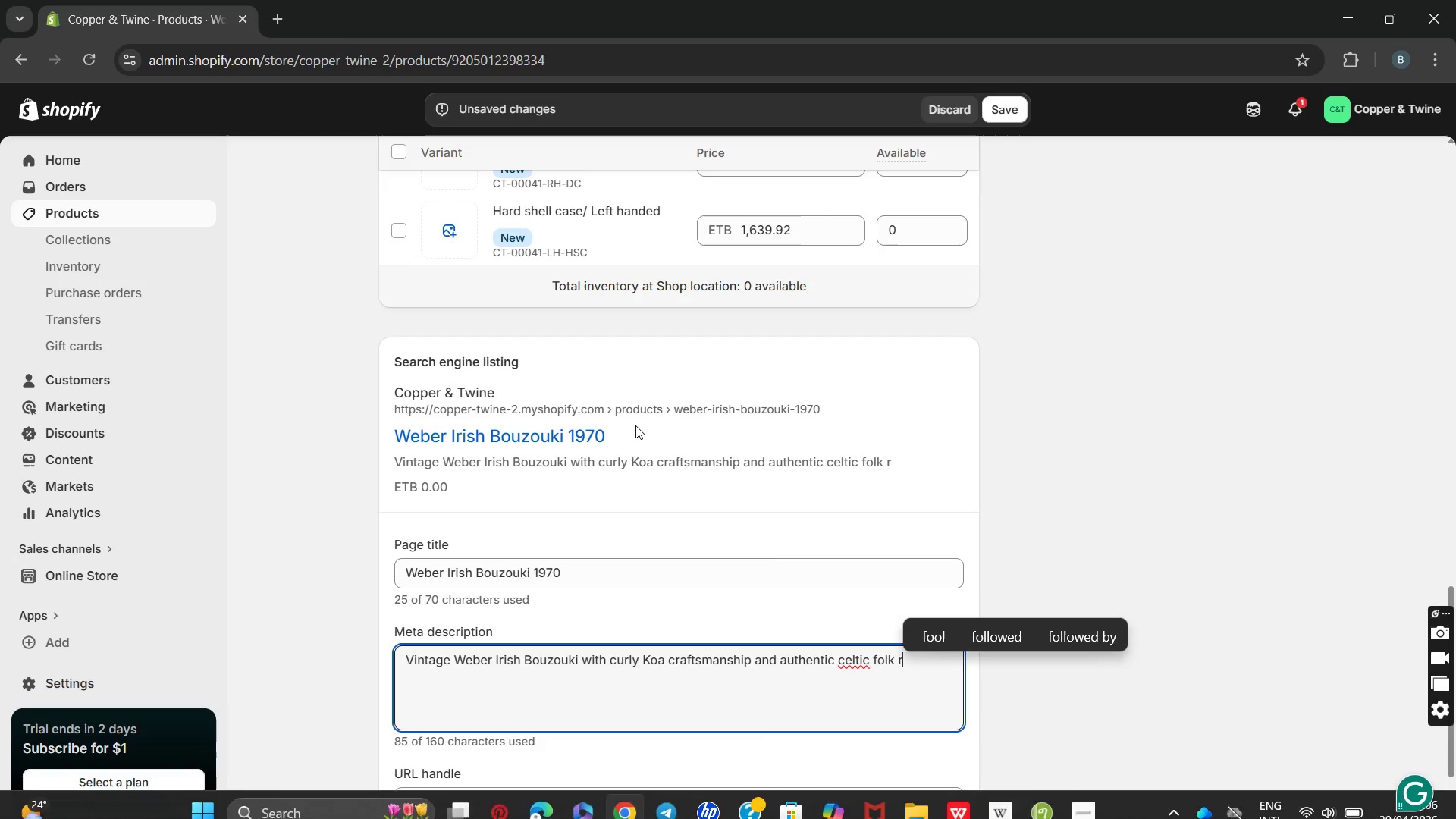 
key(Backspace)
type(tone.)
 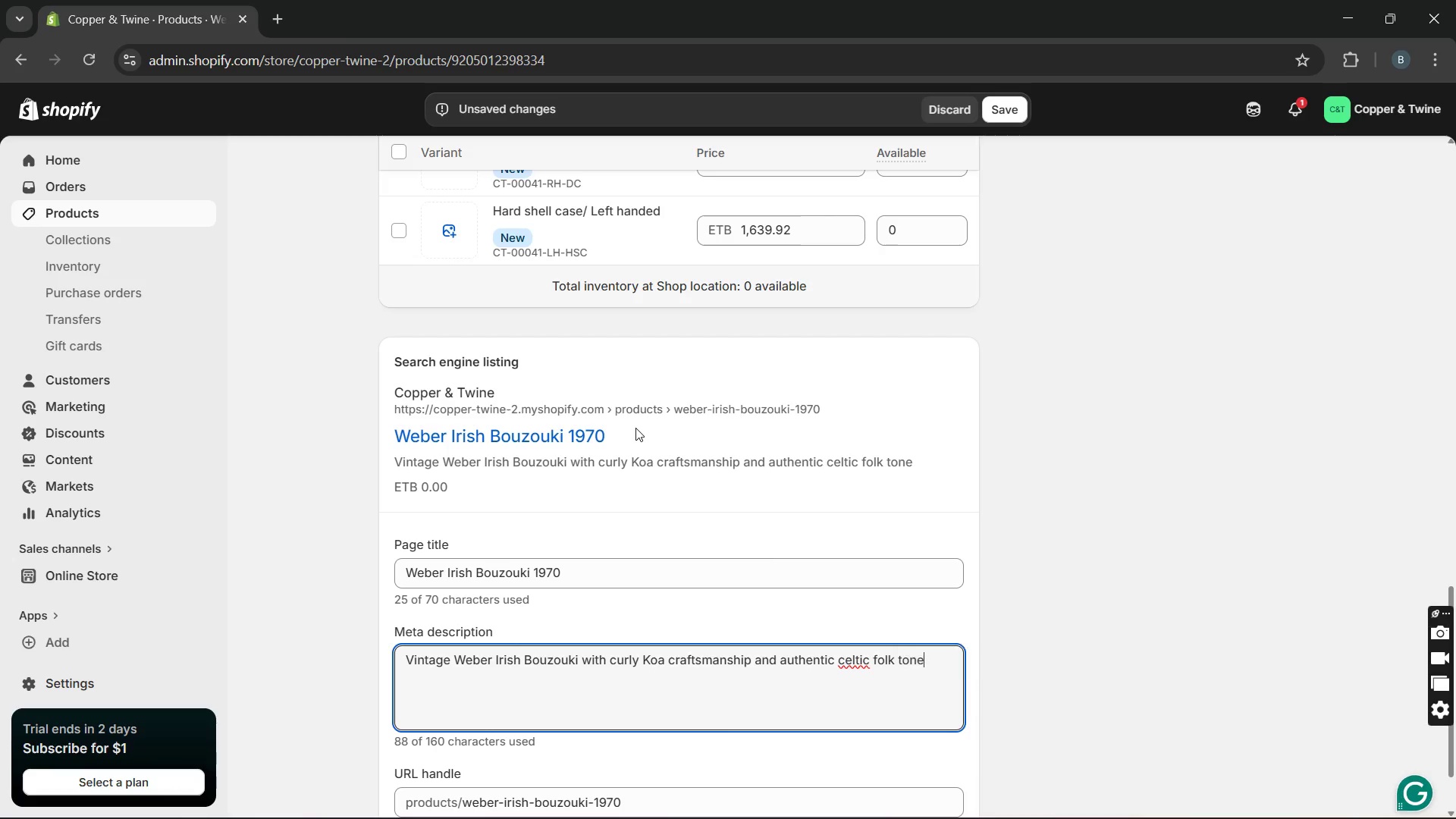 
key(ArrowLeft)
 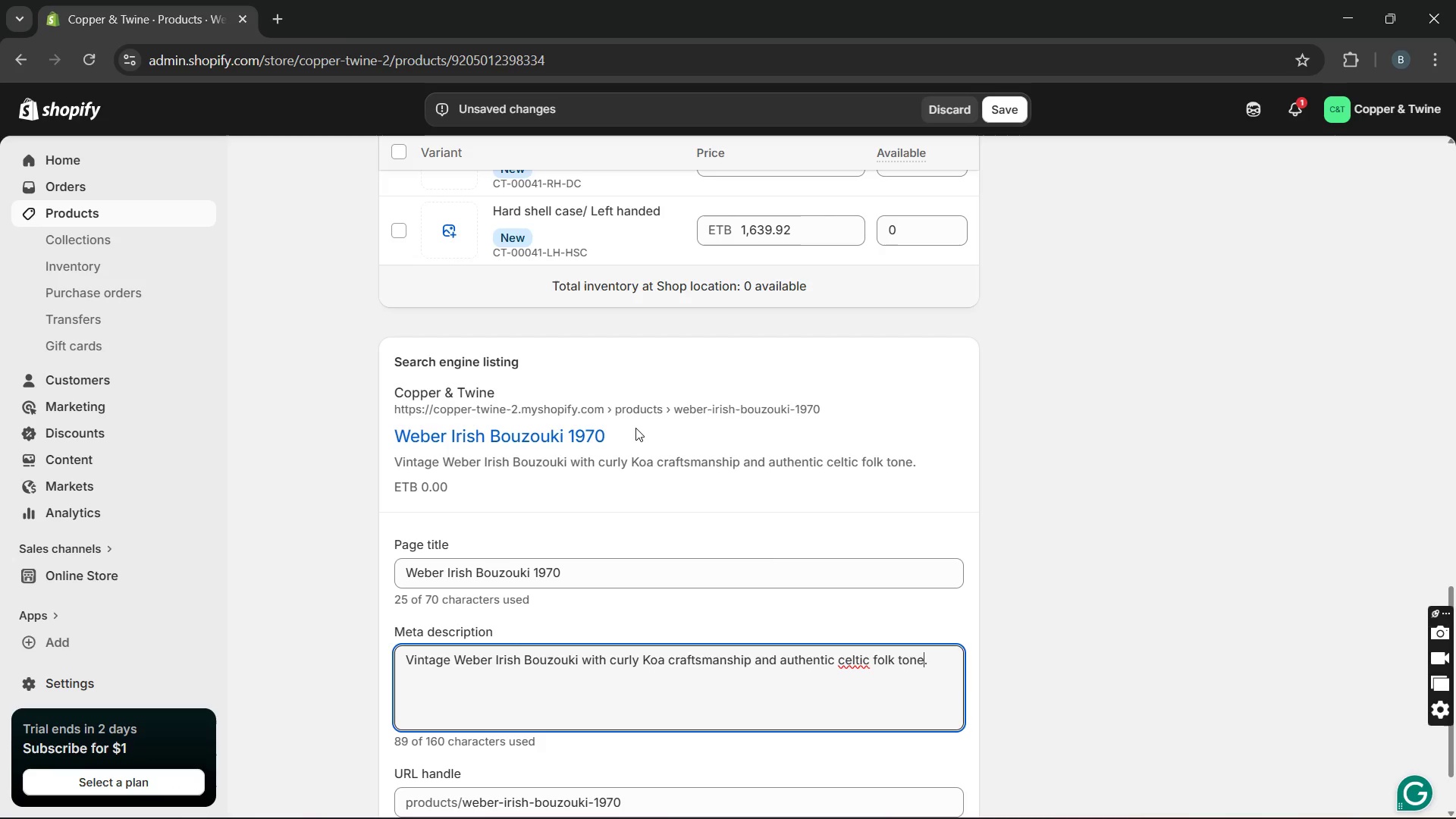 
key(ArrowLeft)
 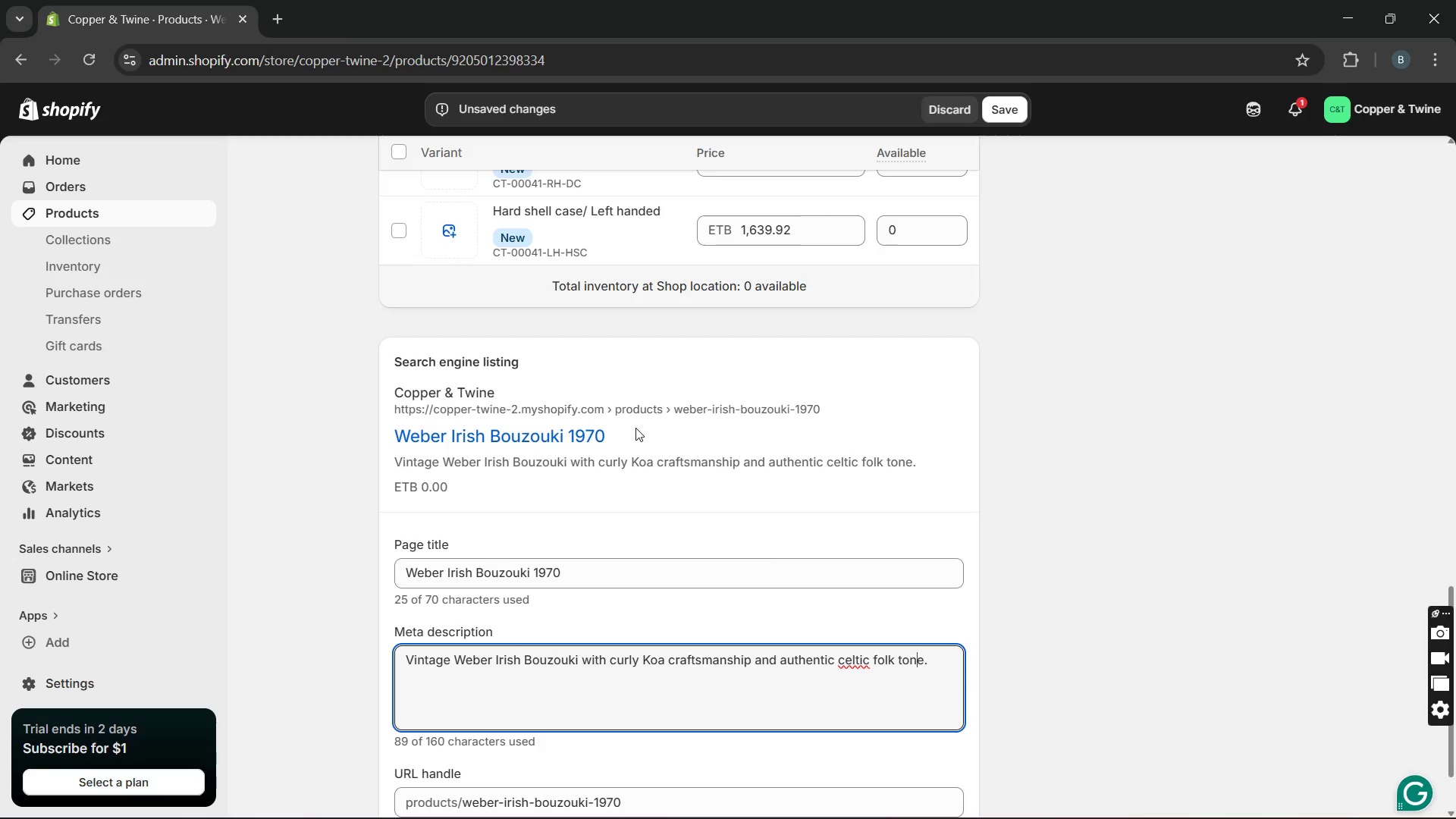 
key(ArrowLeft)
 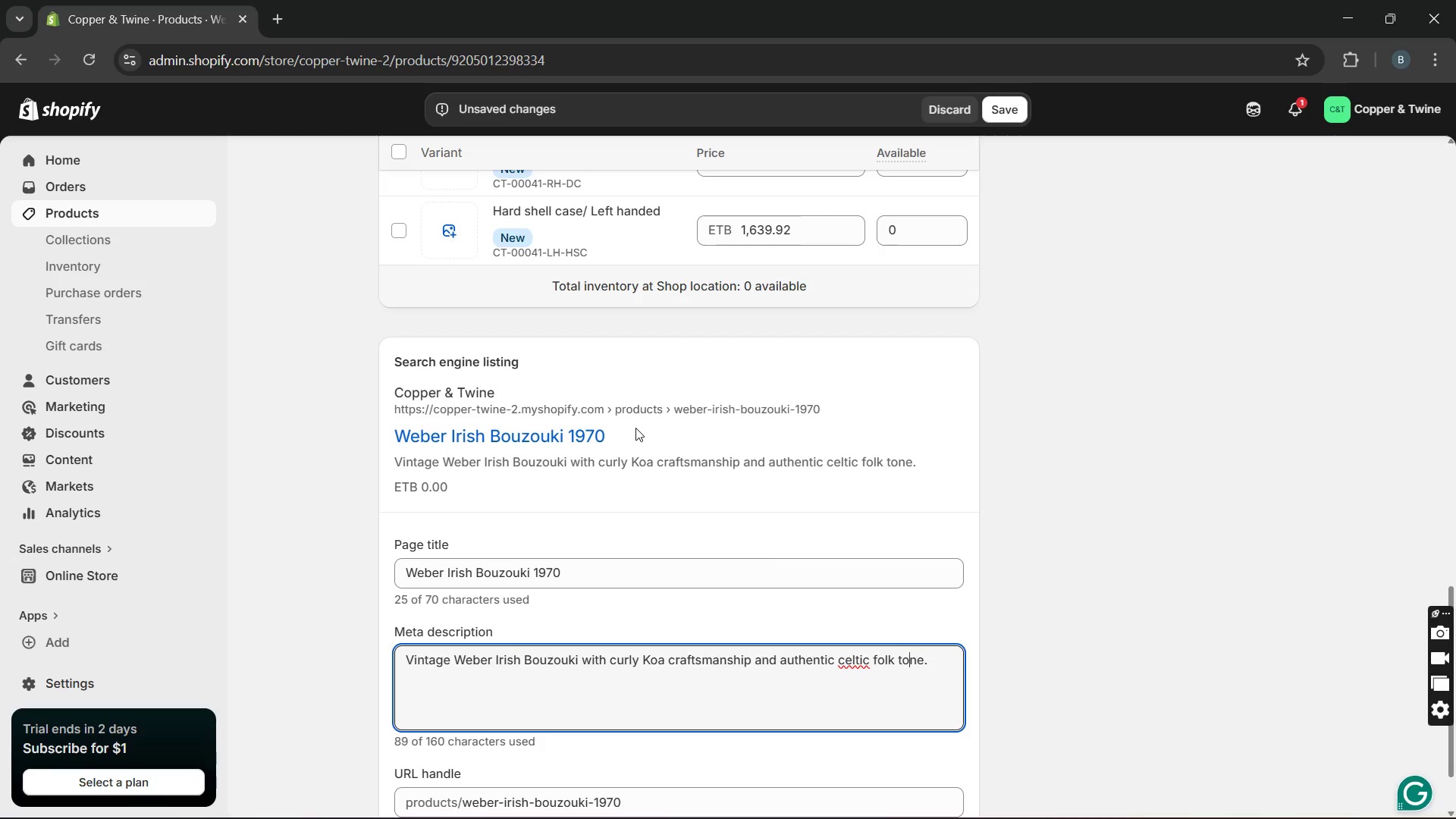 
key(ArrowLeft)
 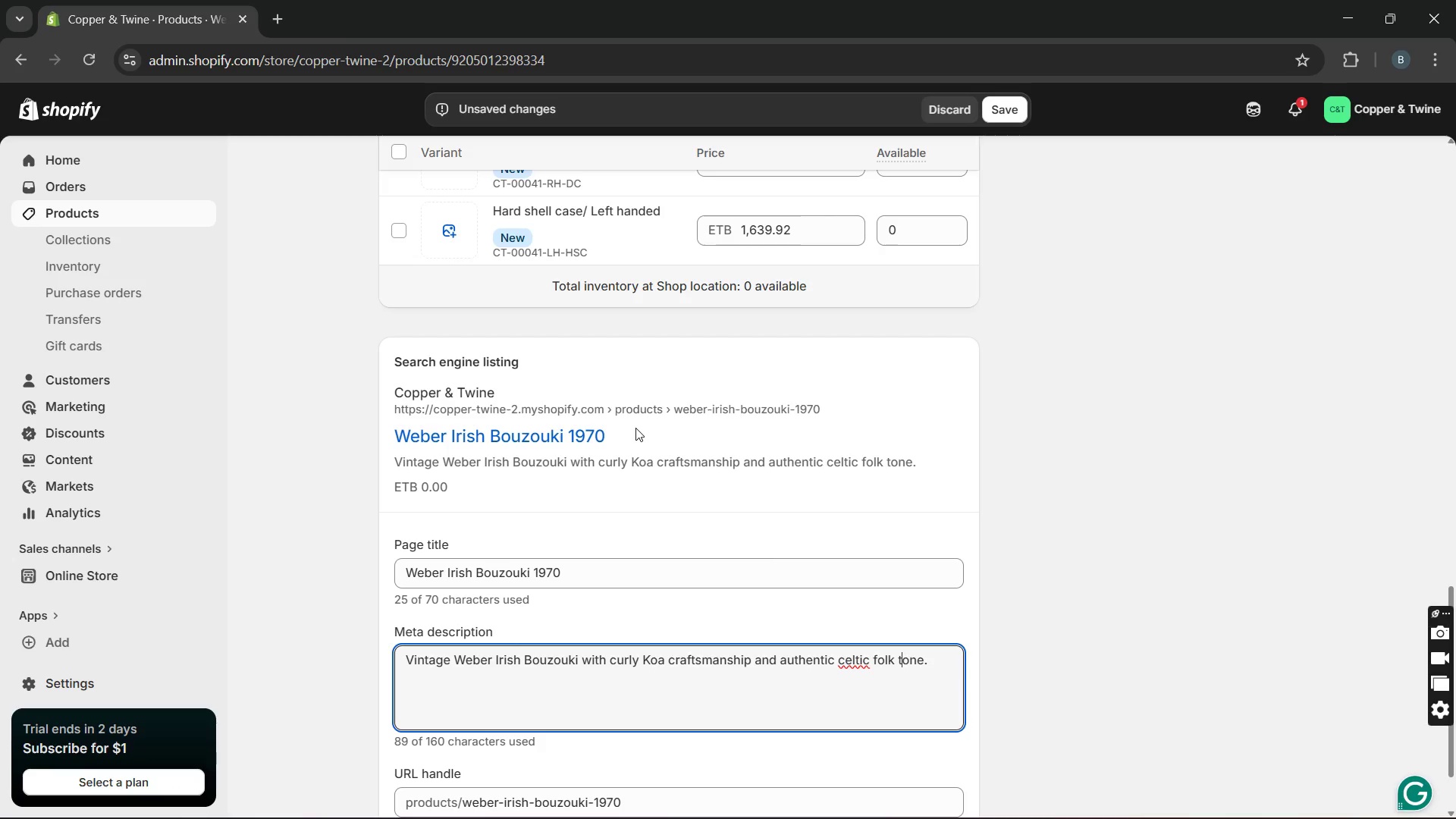 
key(ArrowLeft)
 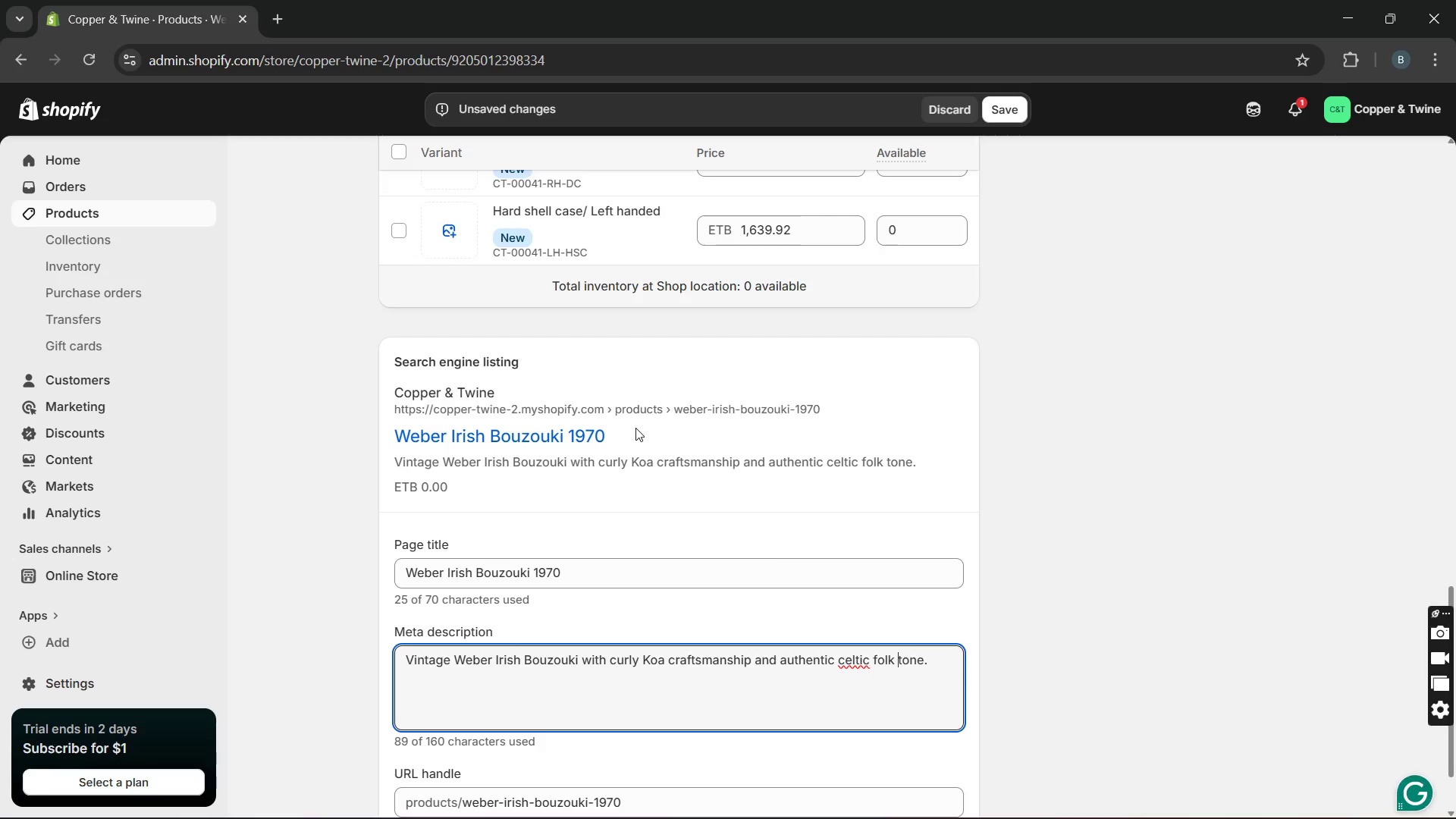 
key(ArrowLeft)
 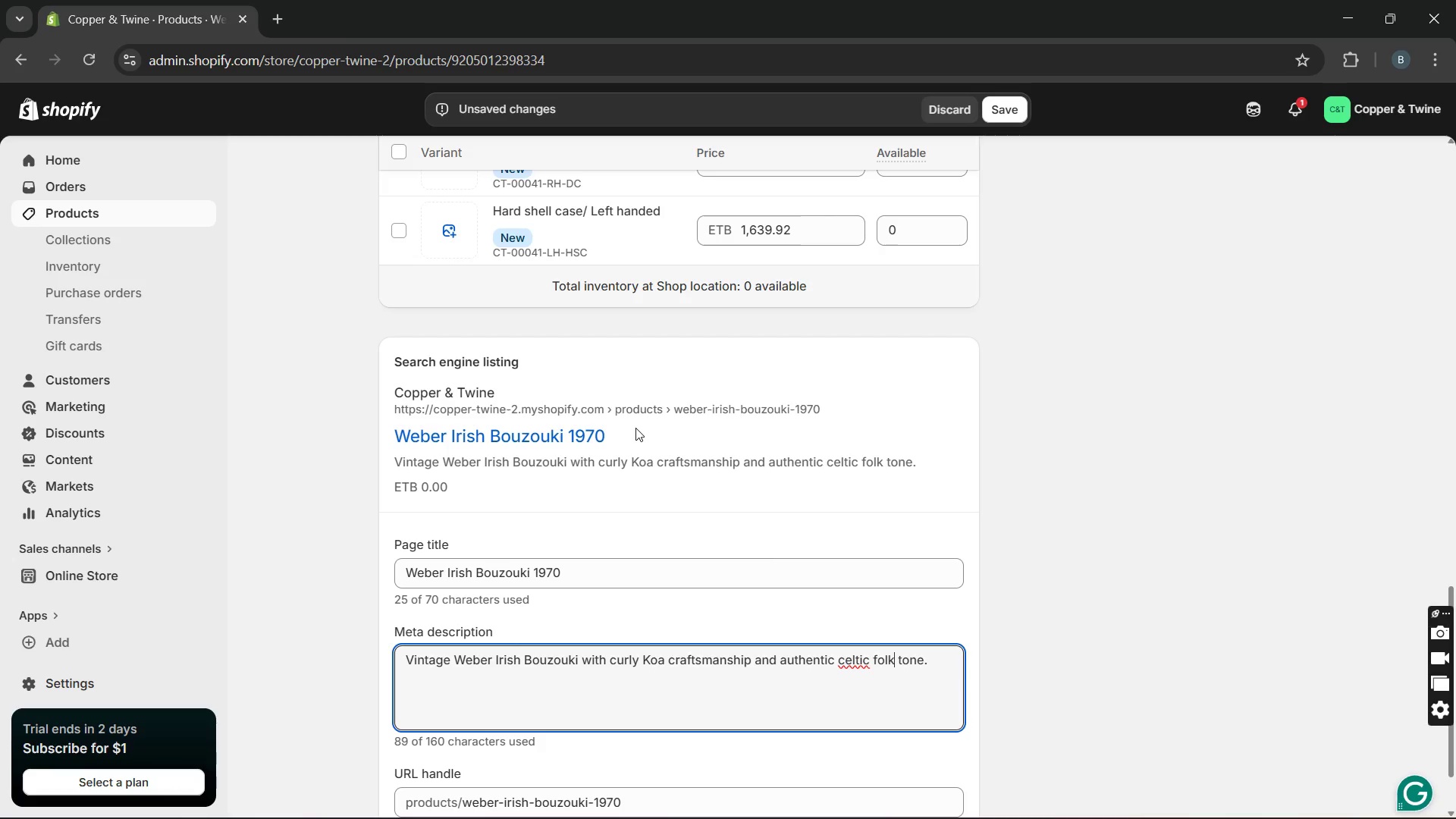 
key(ArrowLeft)
 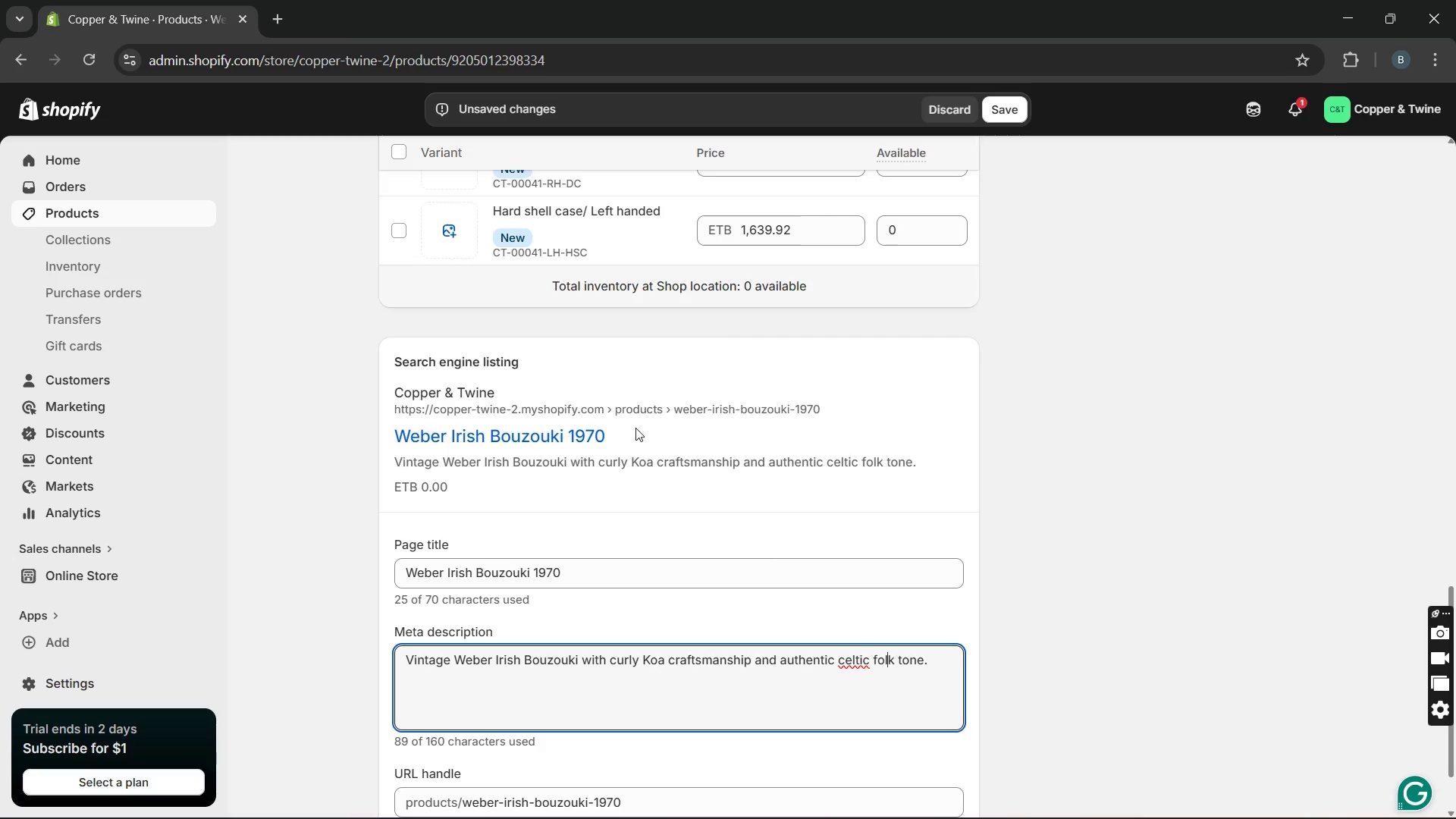 
key(ArrowLeft)
 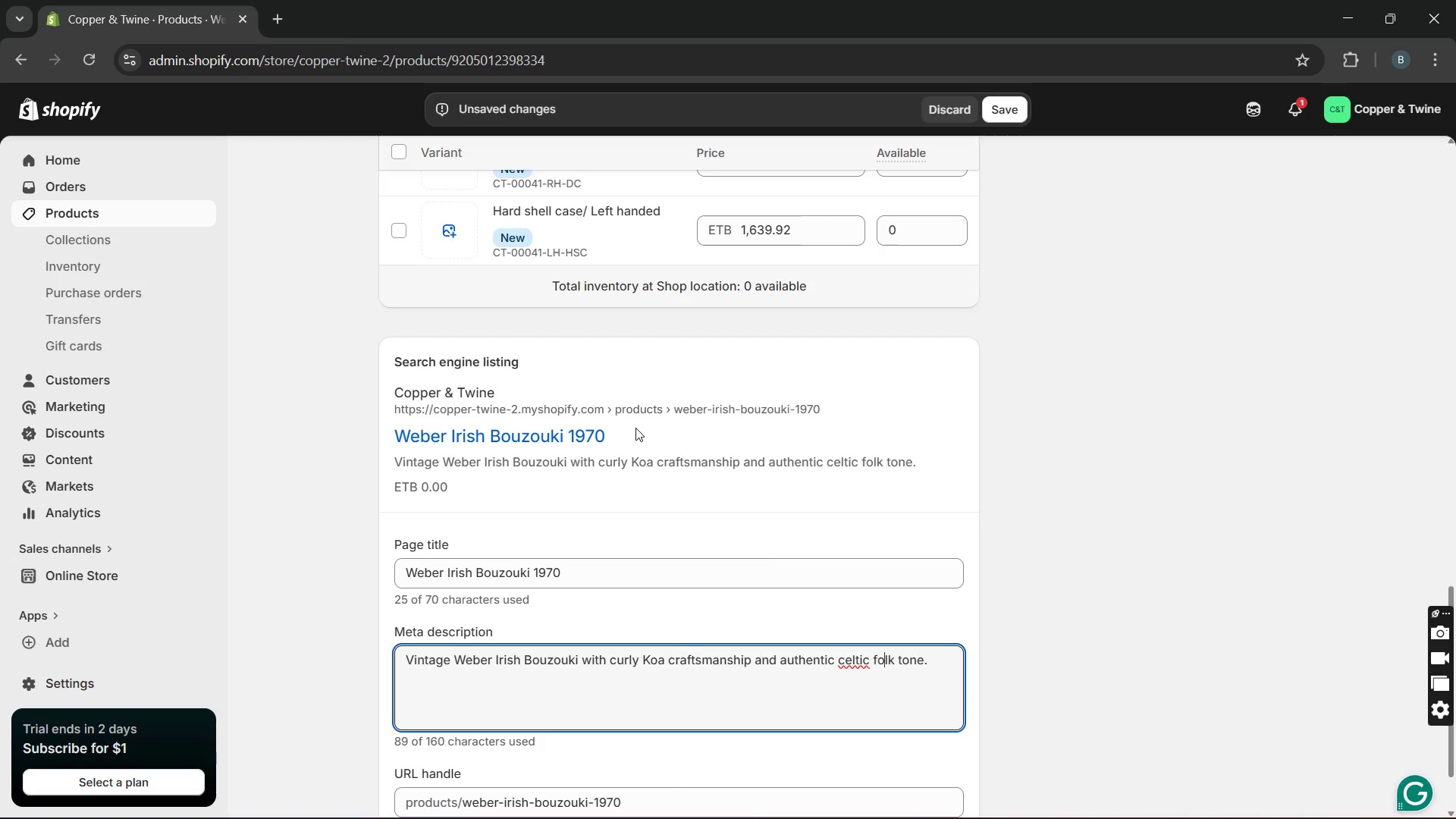 
key(ArrowLeft)
 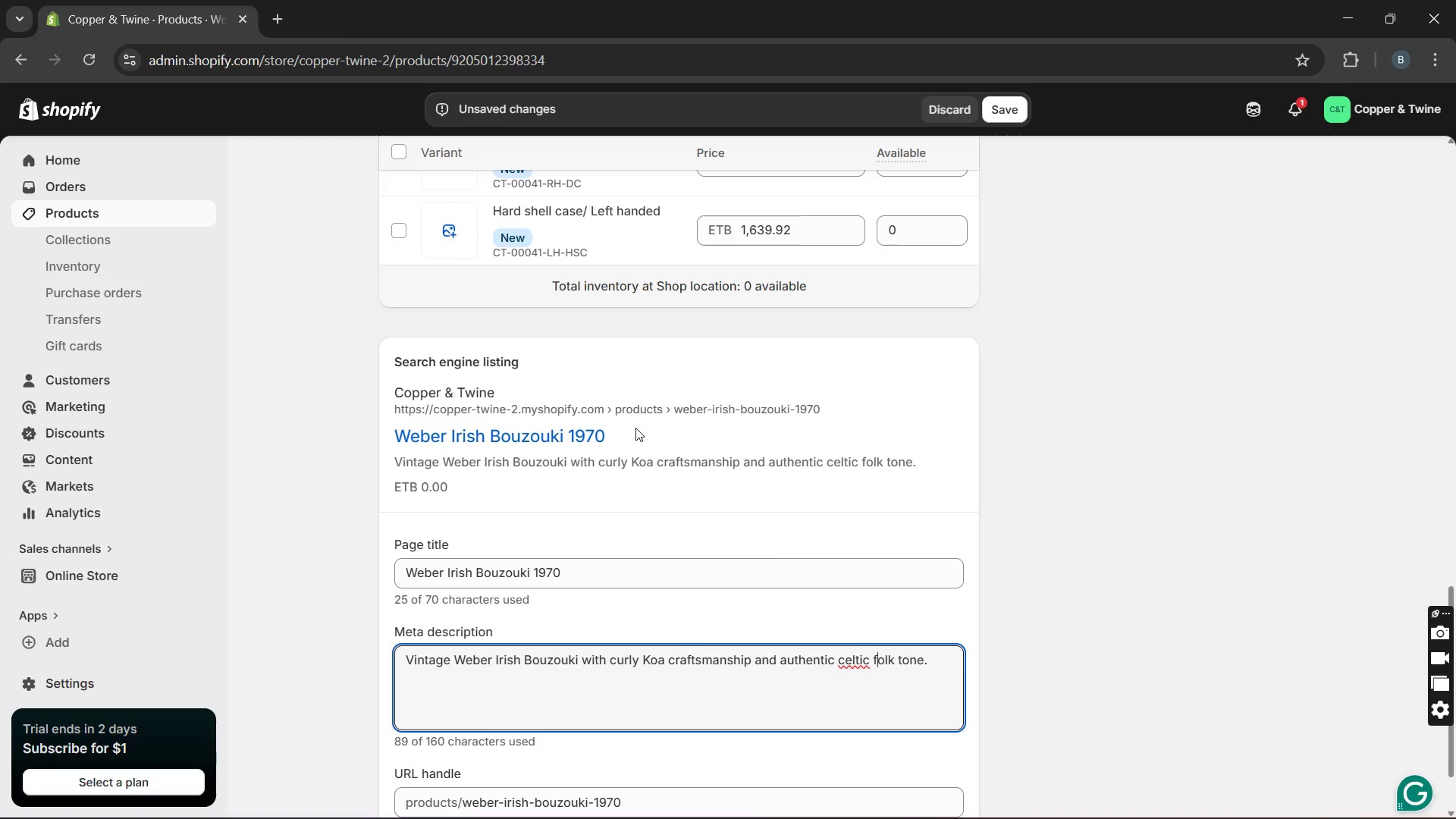 
key(ArrowLeft)
 